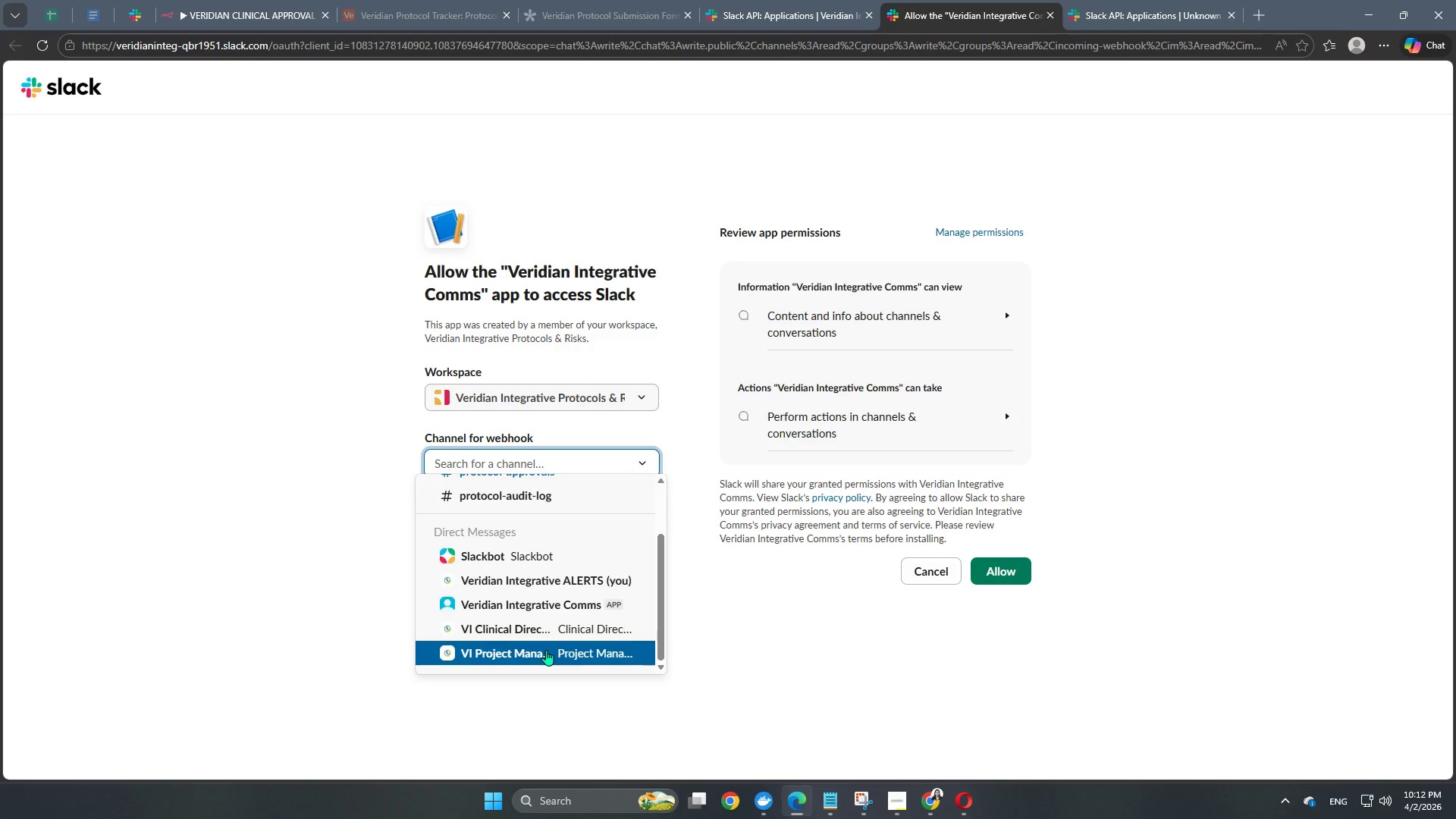 
scroll: coordinate [626, 511], scroll_direction: up, amount: 4.0
 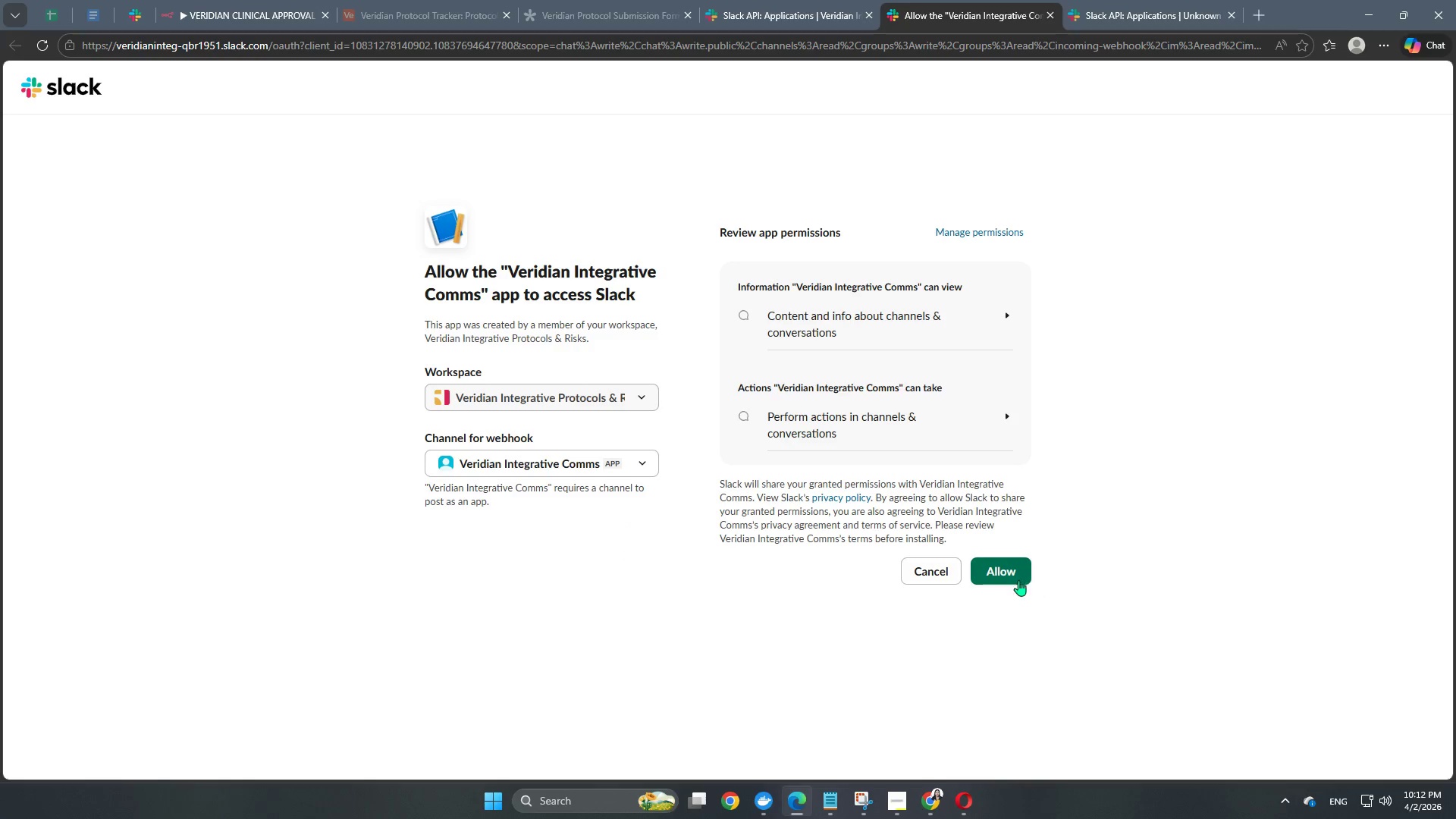 
left_click([1006, 576])
 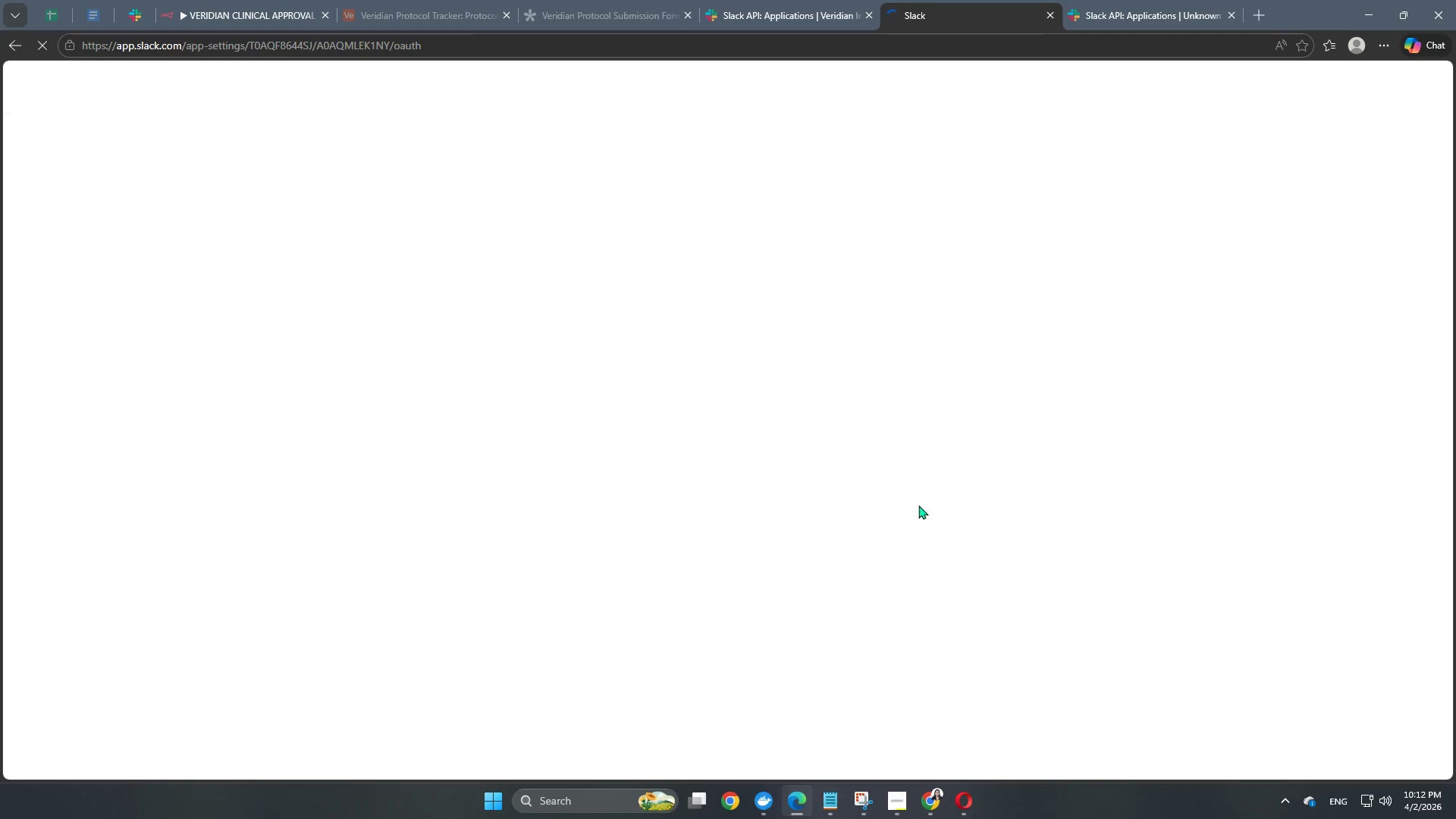 
wait(8.11)
 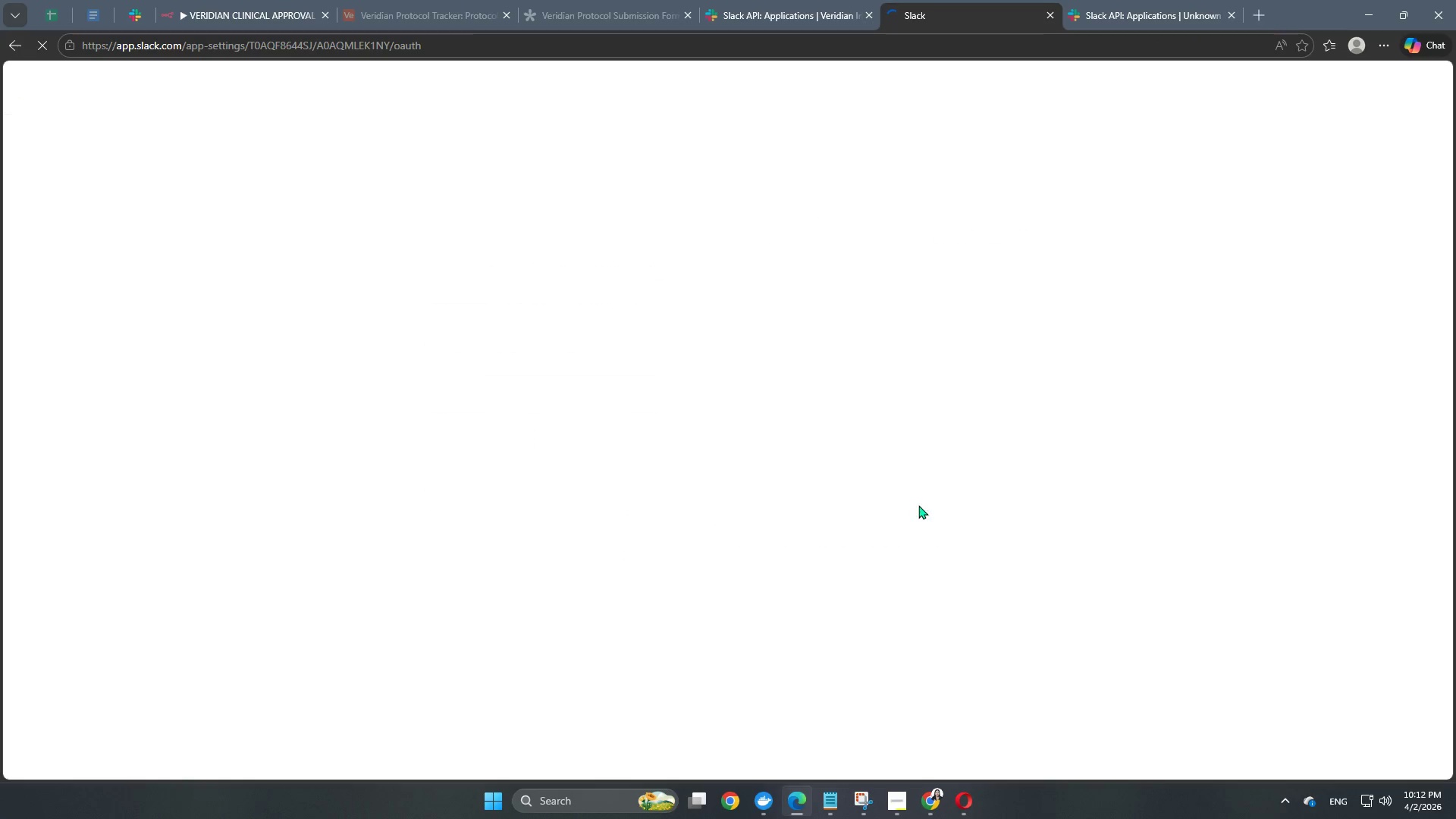 
scroll: coordinate [624, 566], scroll_direction: down, amount: 6.0
 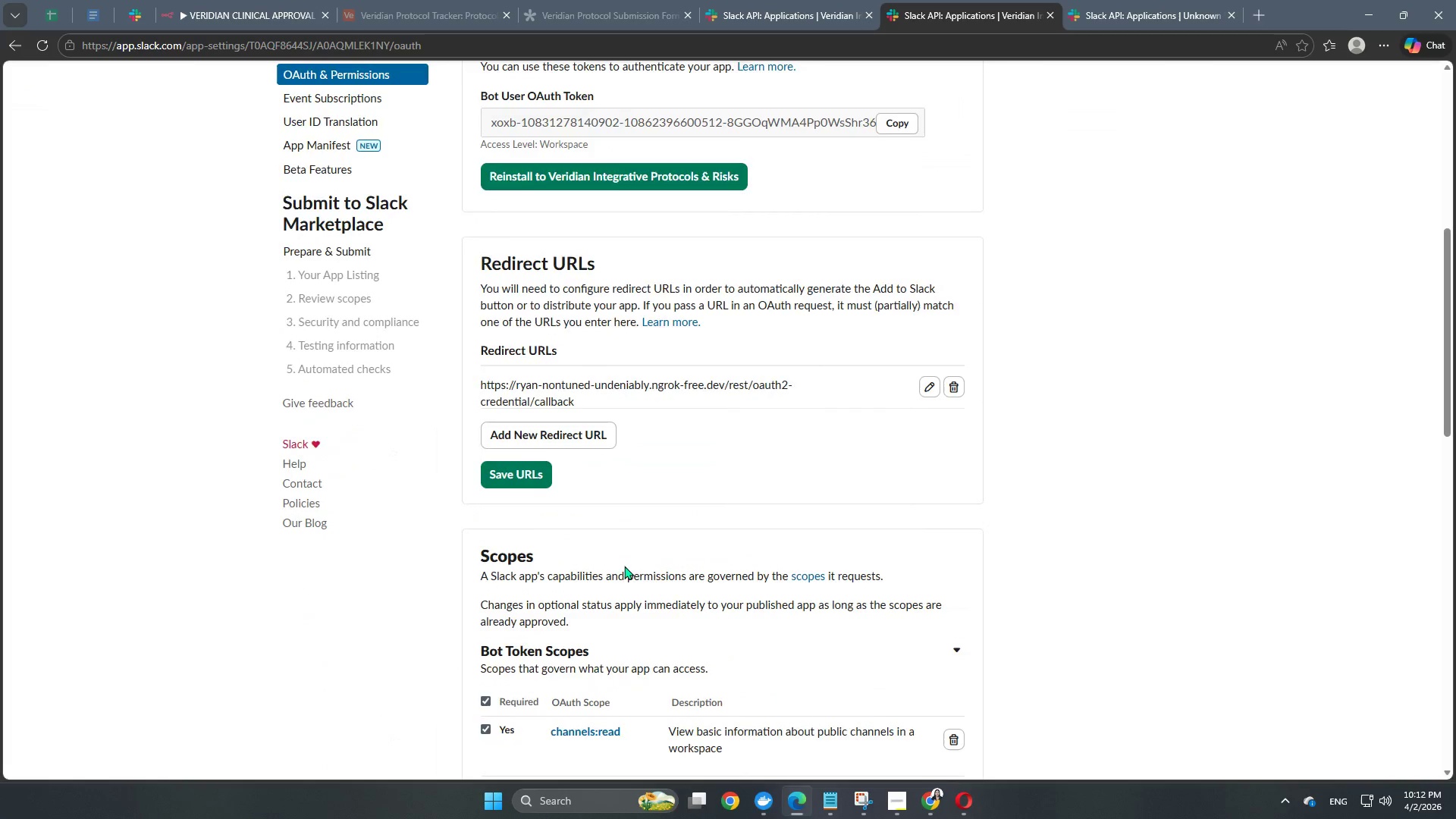 
scroll: coordinate [351, 275], scroll_direction: up, amount: 9.0
 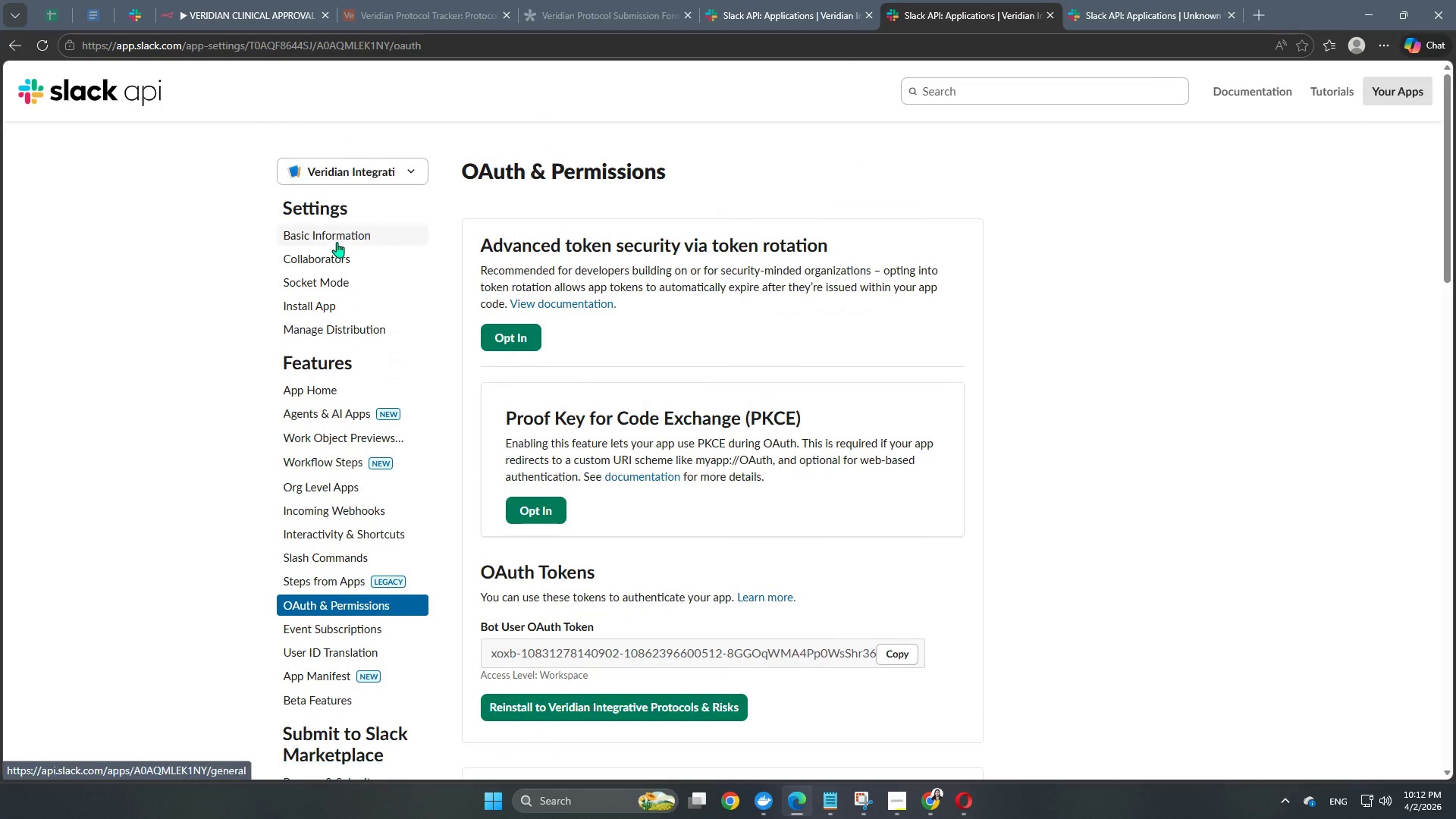 
left_click([337, 242])
 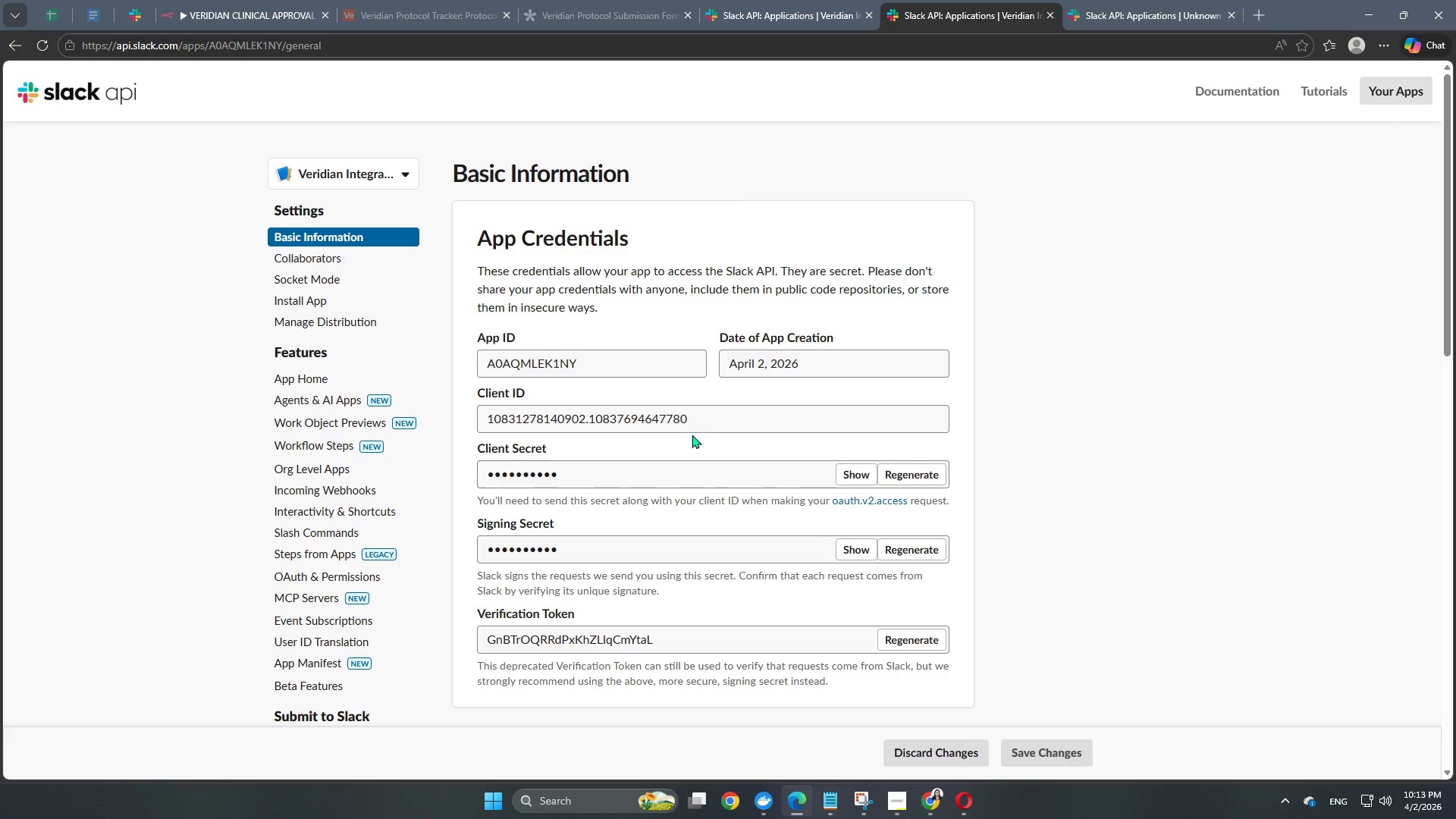 
left_click_drag(start_coordinate=[752, 415], to_coordinate=[441, 408])
 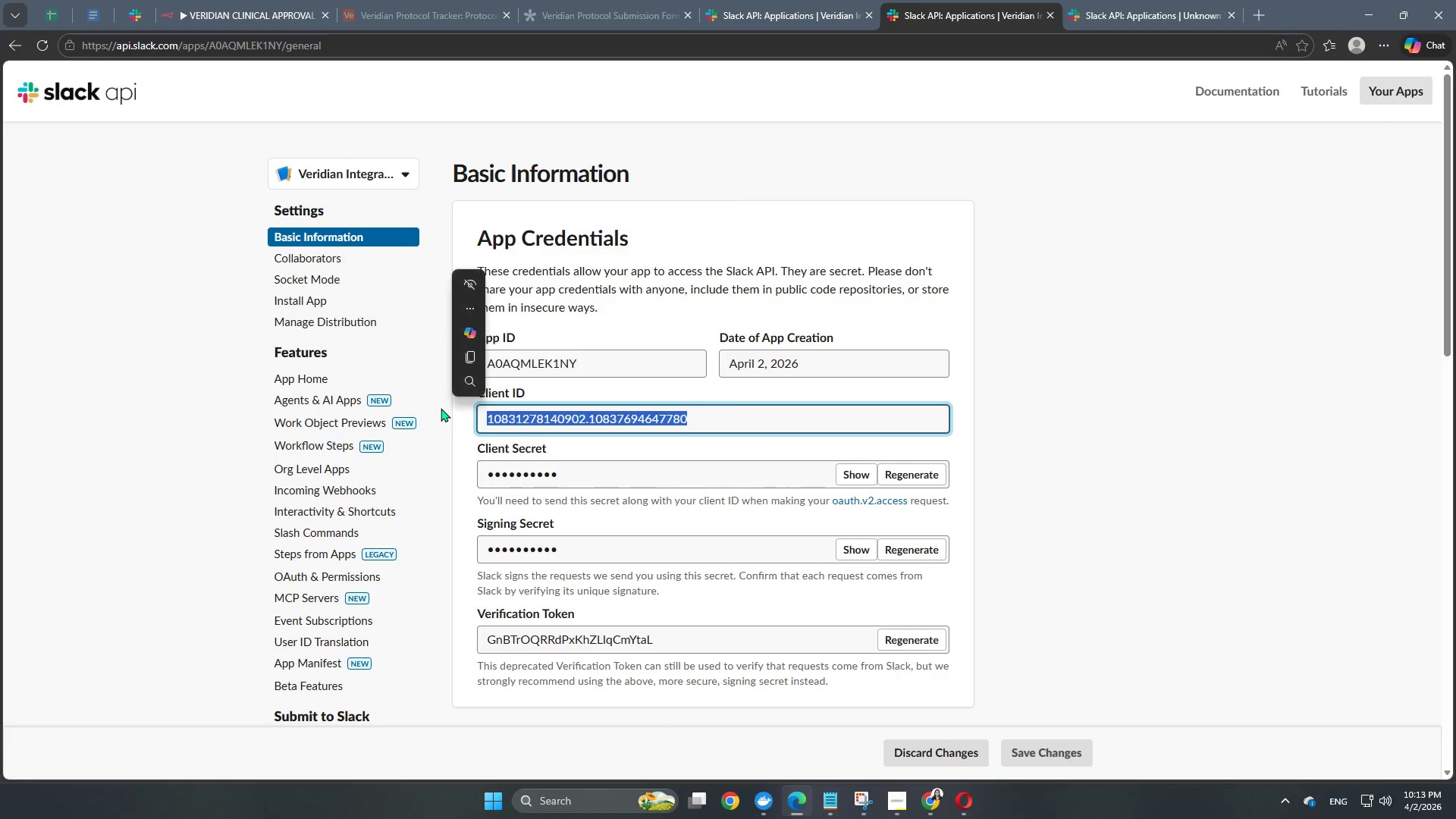 
key(Control+C)
 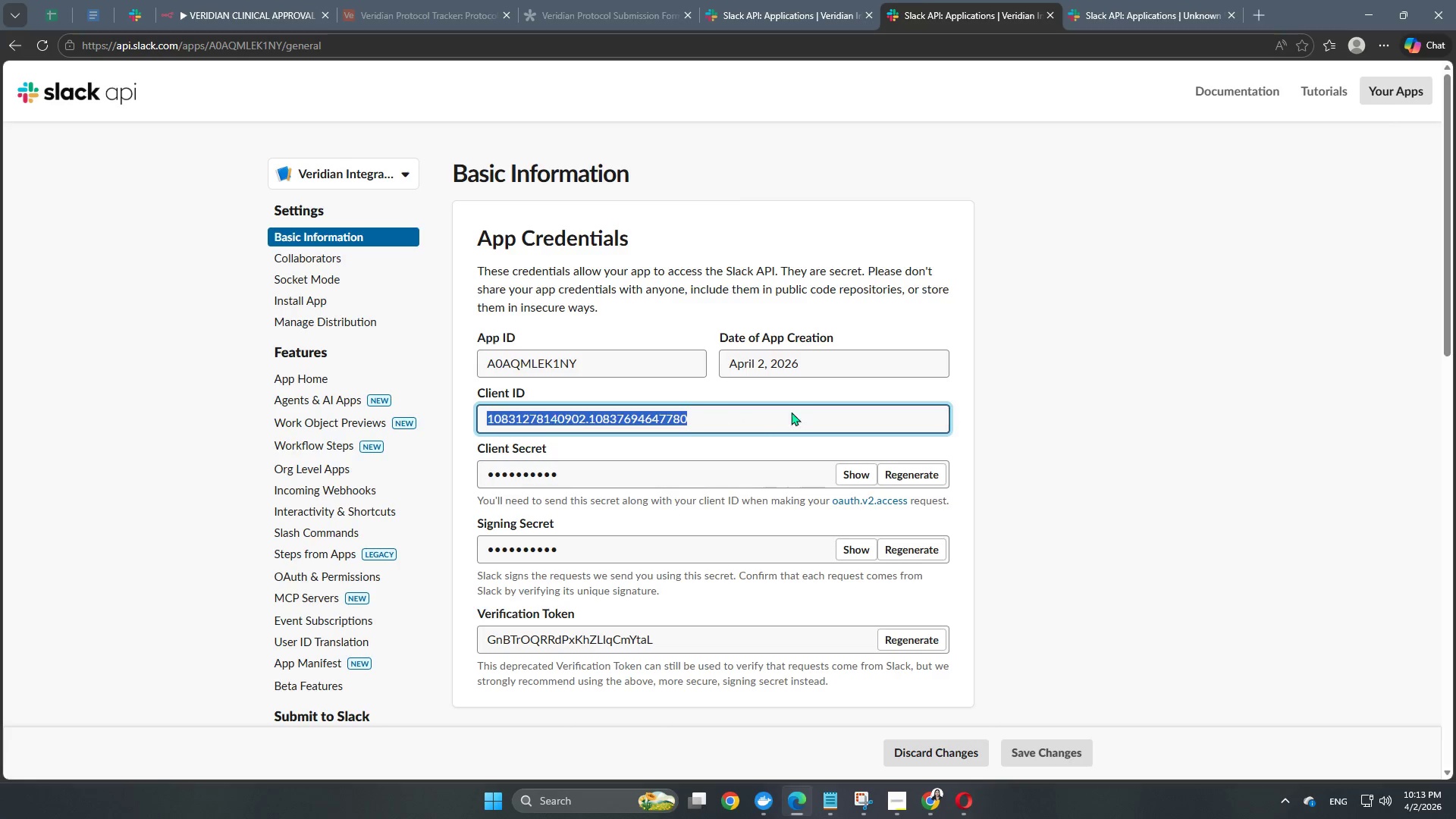 
key(Control+ControlLeft)
 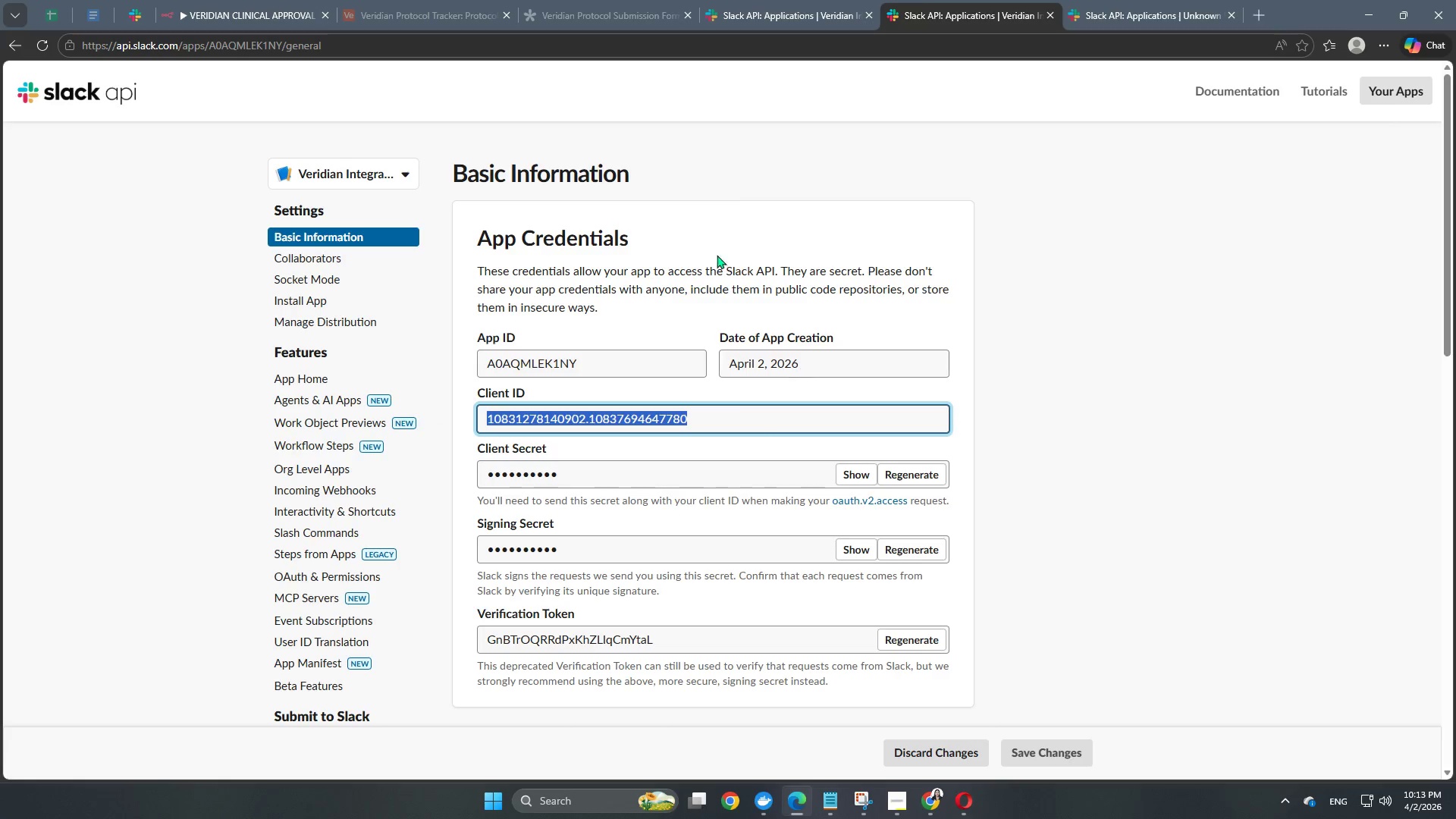 
key(Control+C)
 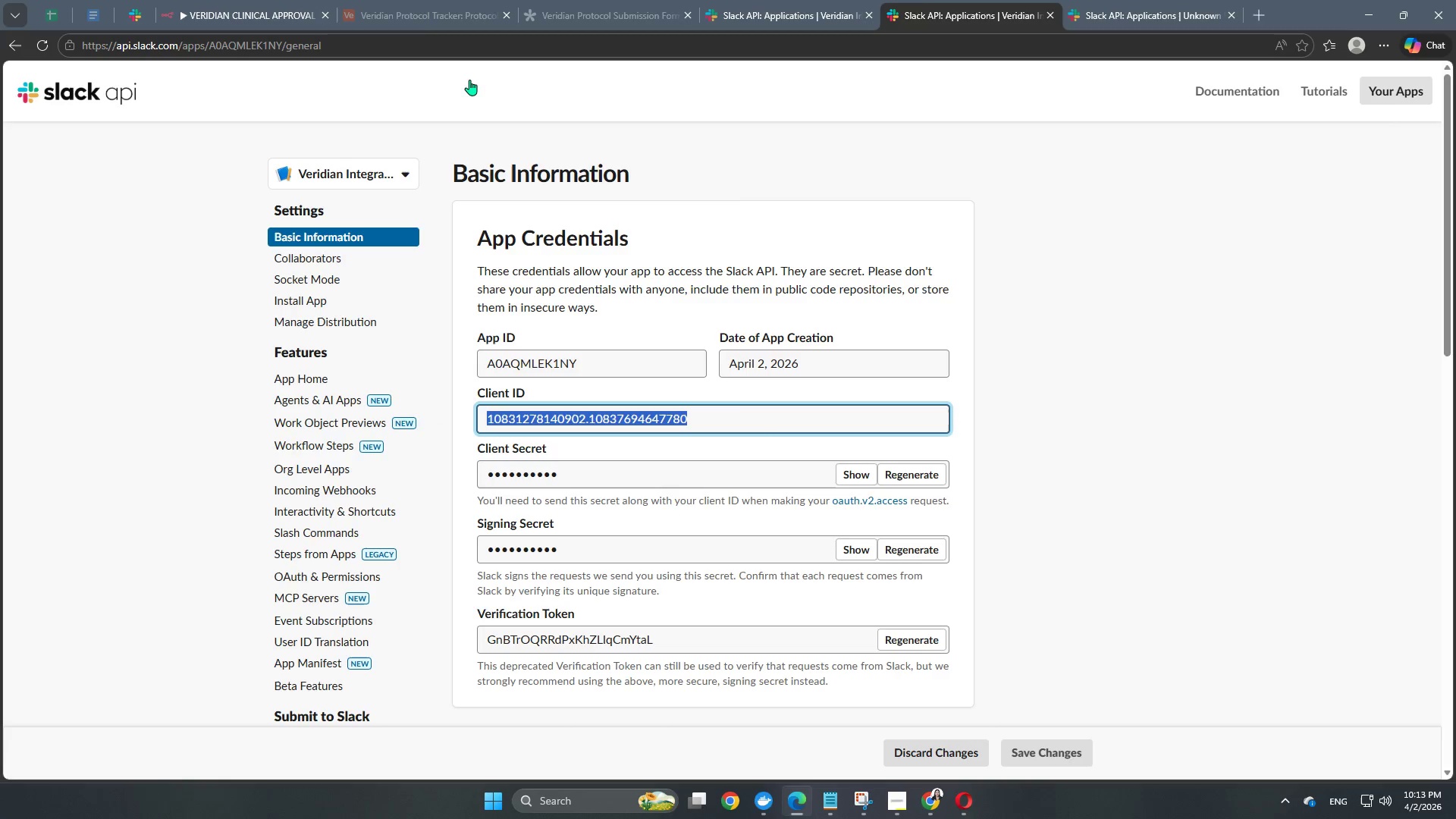 
key(Control+ControlLeft)
 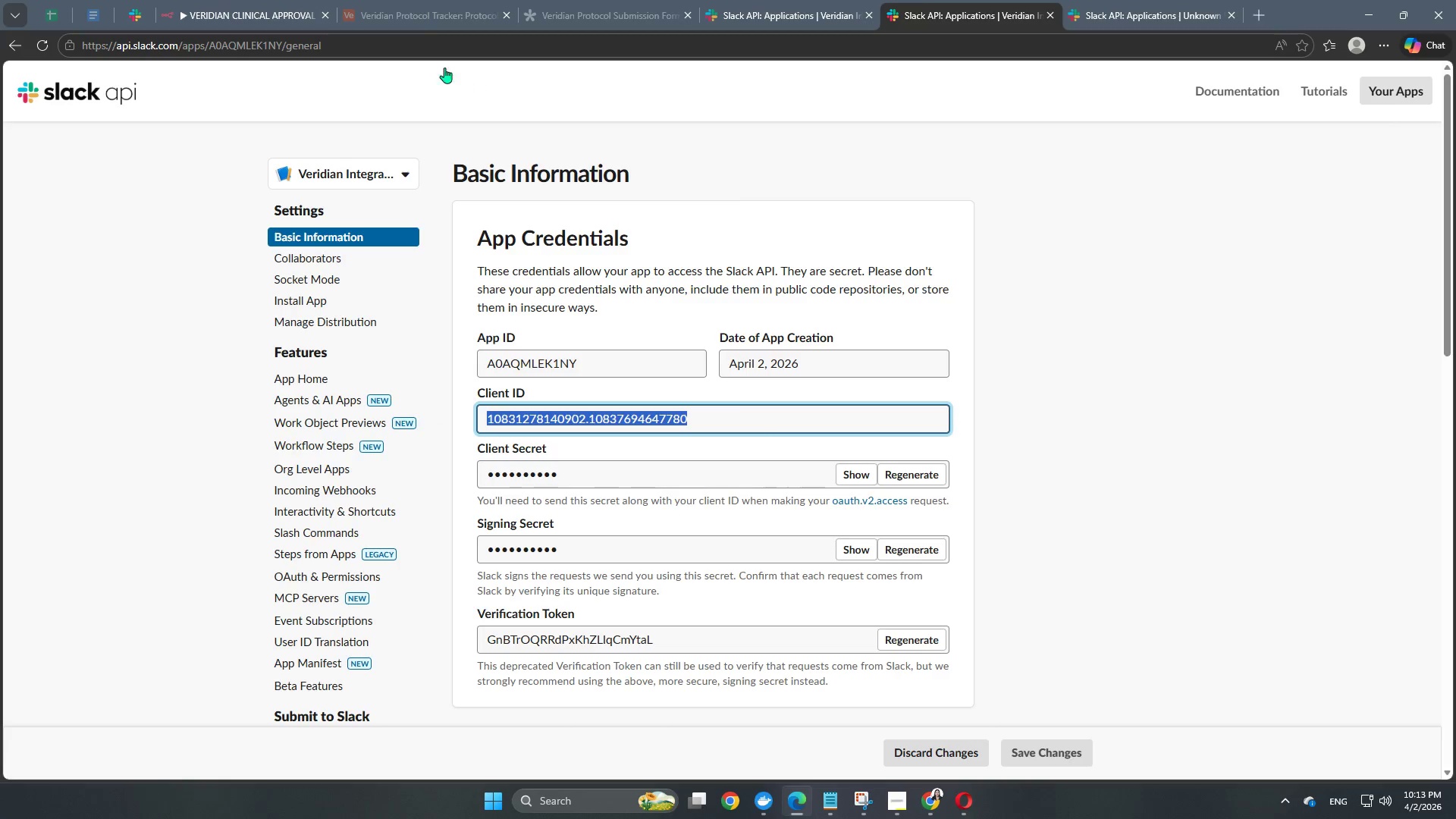 
key(Control+C)
 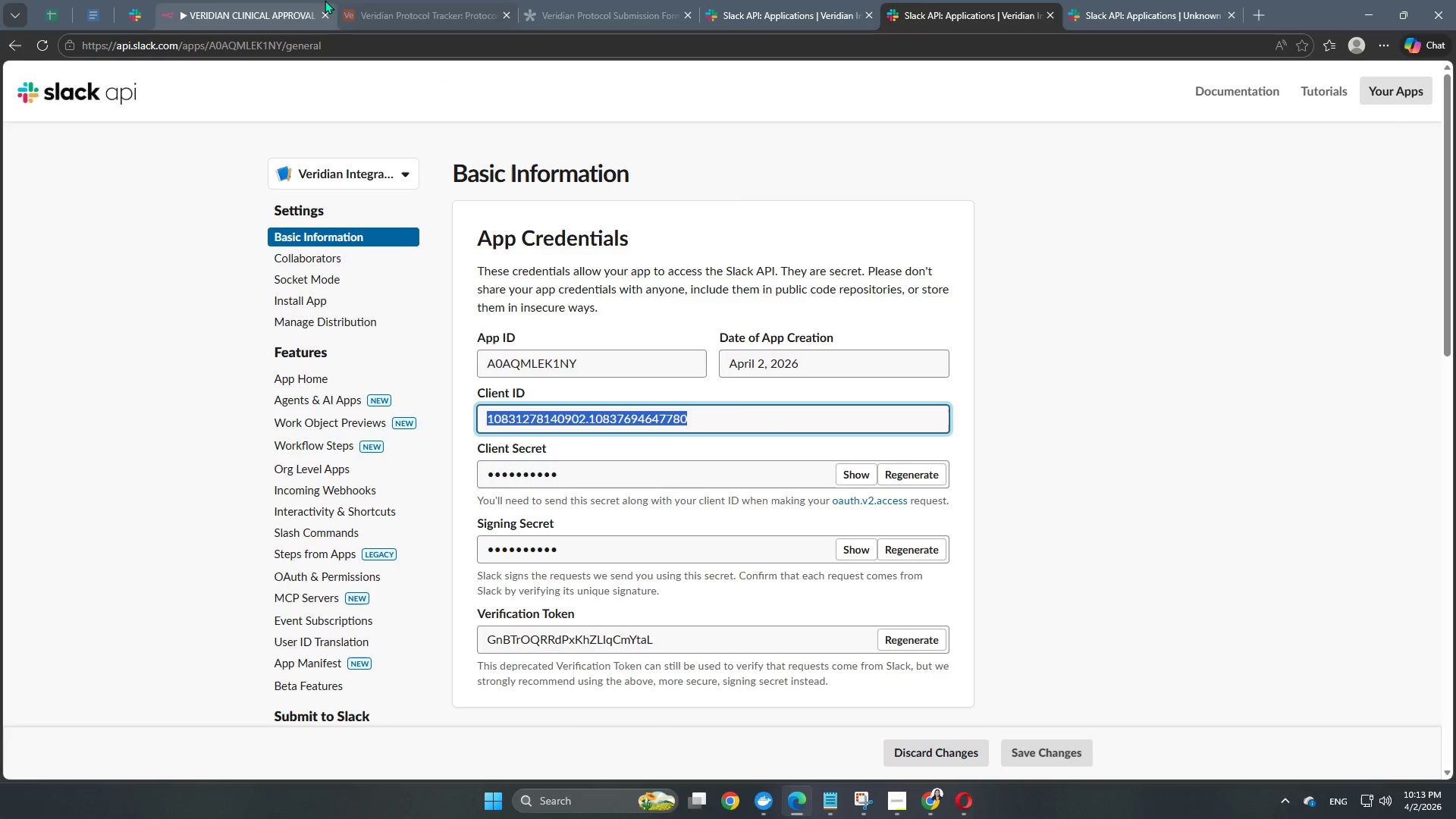 
key(Control+ControlLeft)
 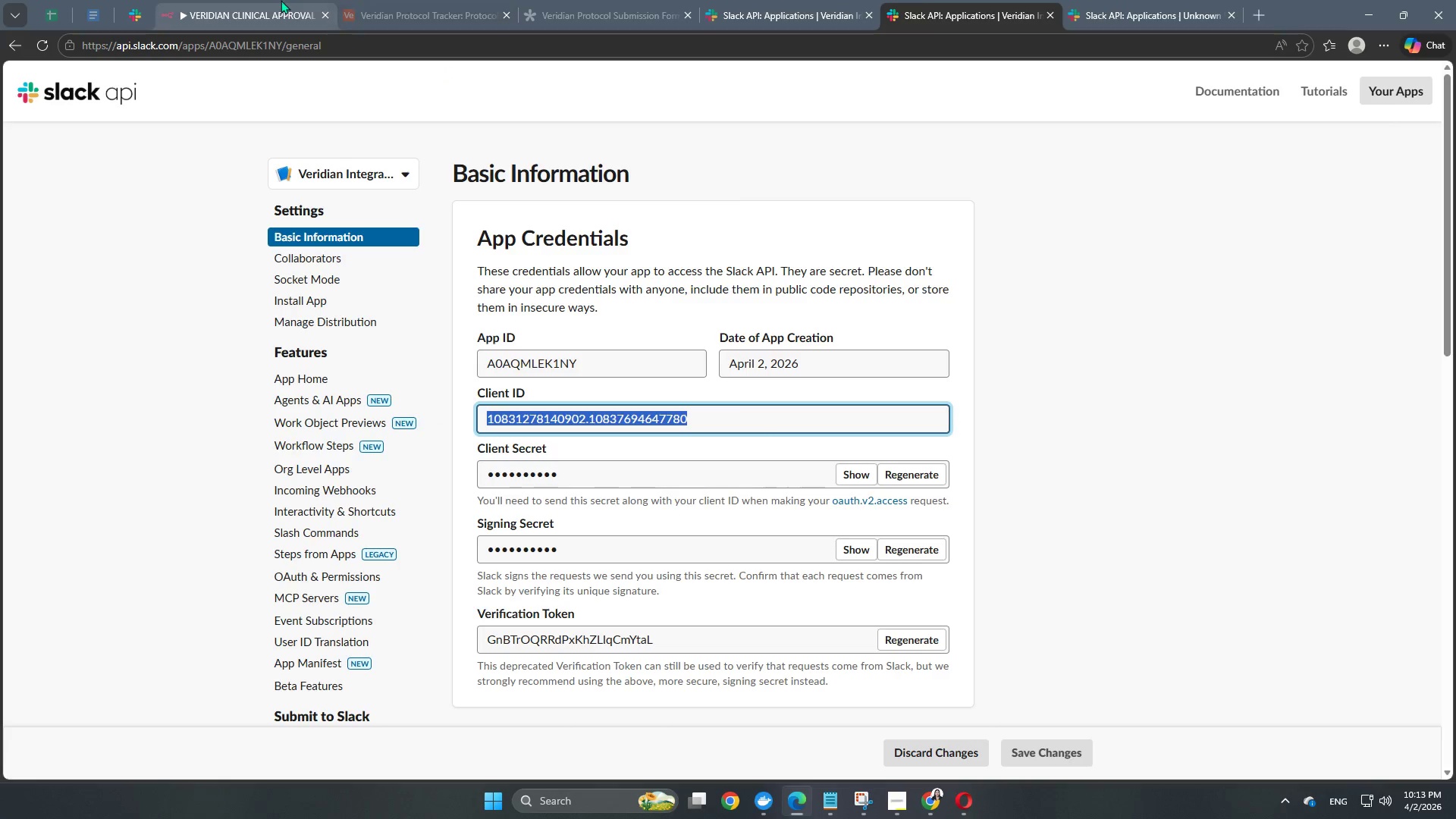 
key(Control+C)
 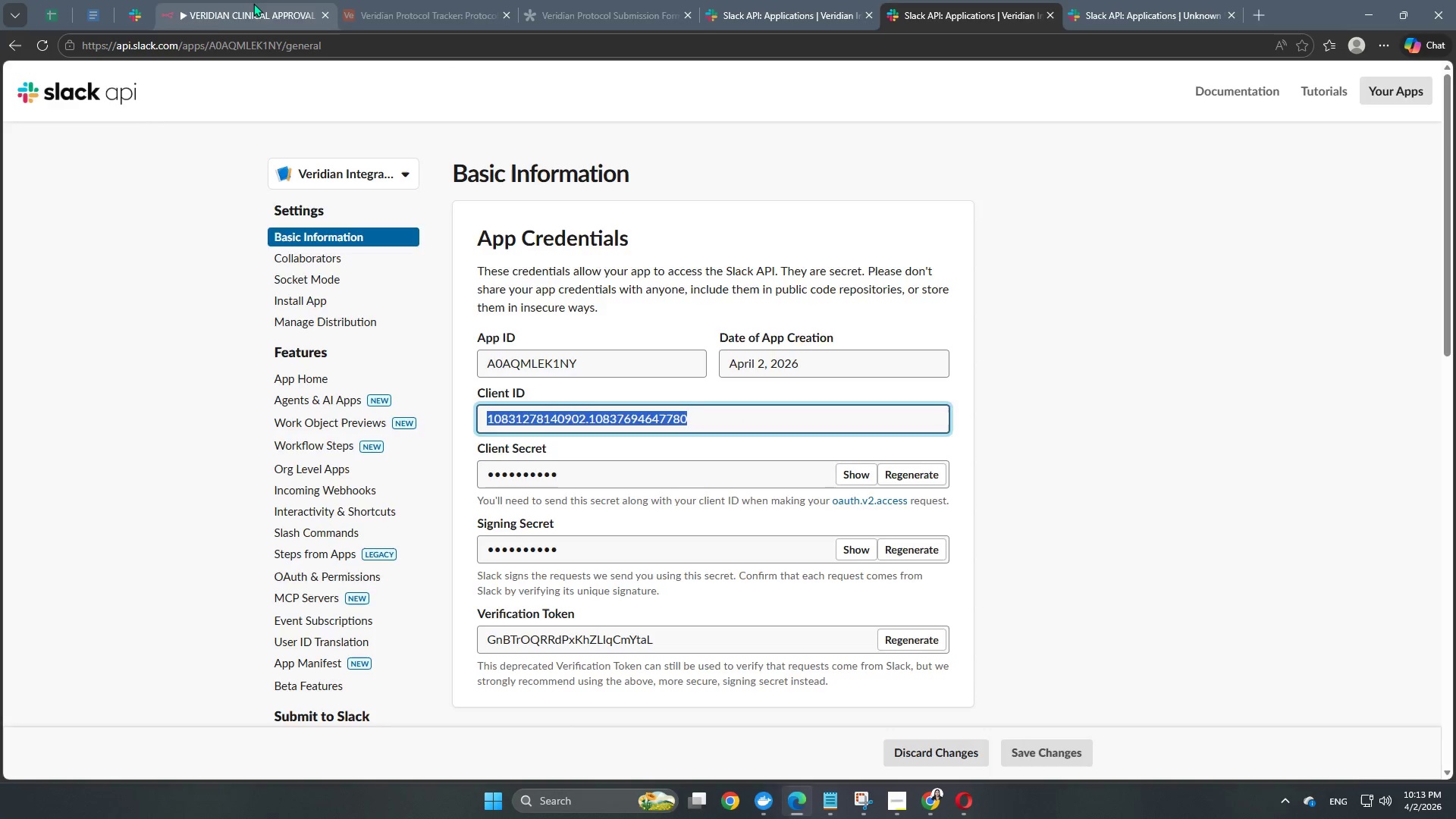 
left_click([253, 3])
 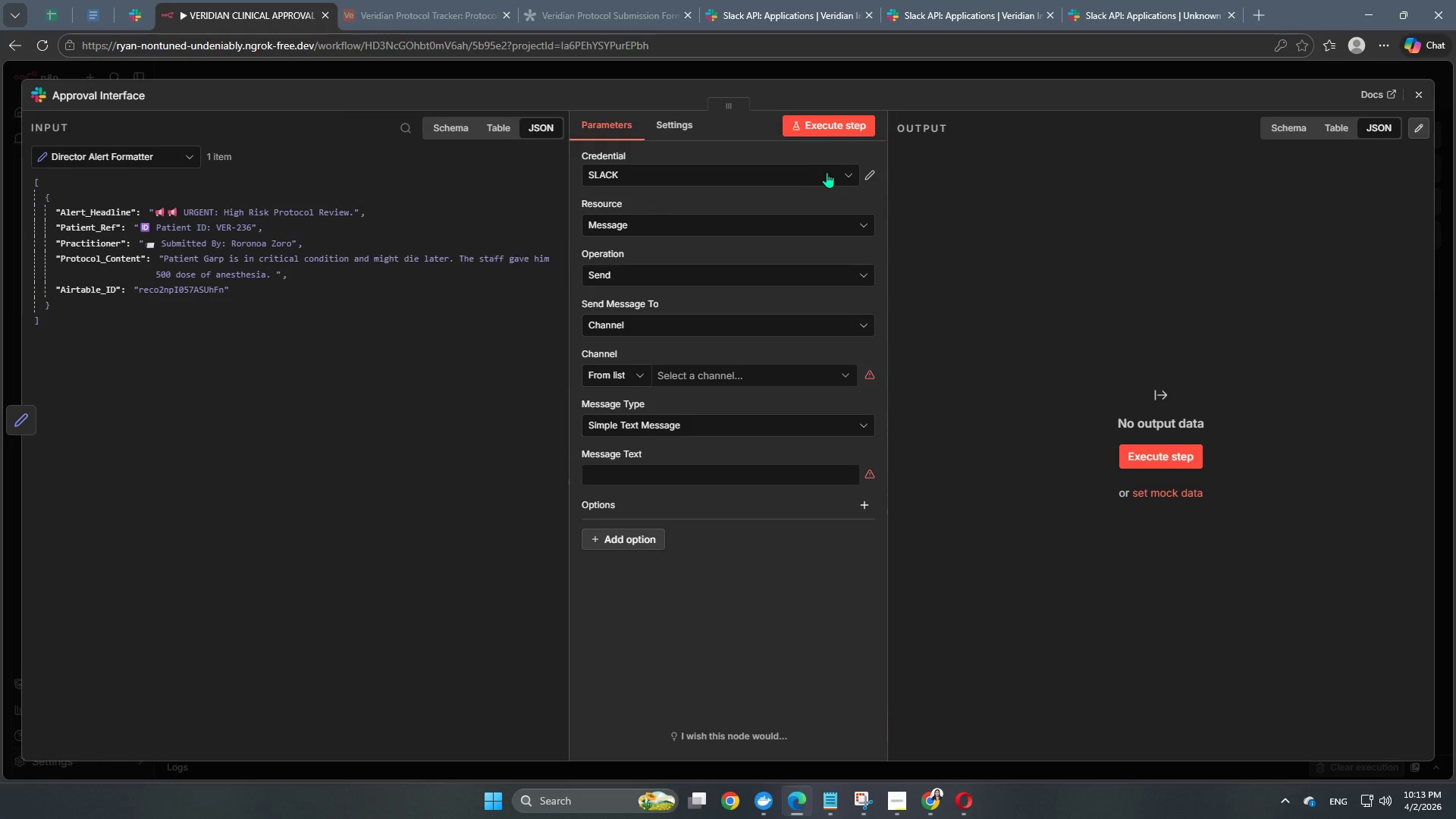 
left_click([842, 174])
 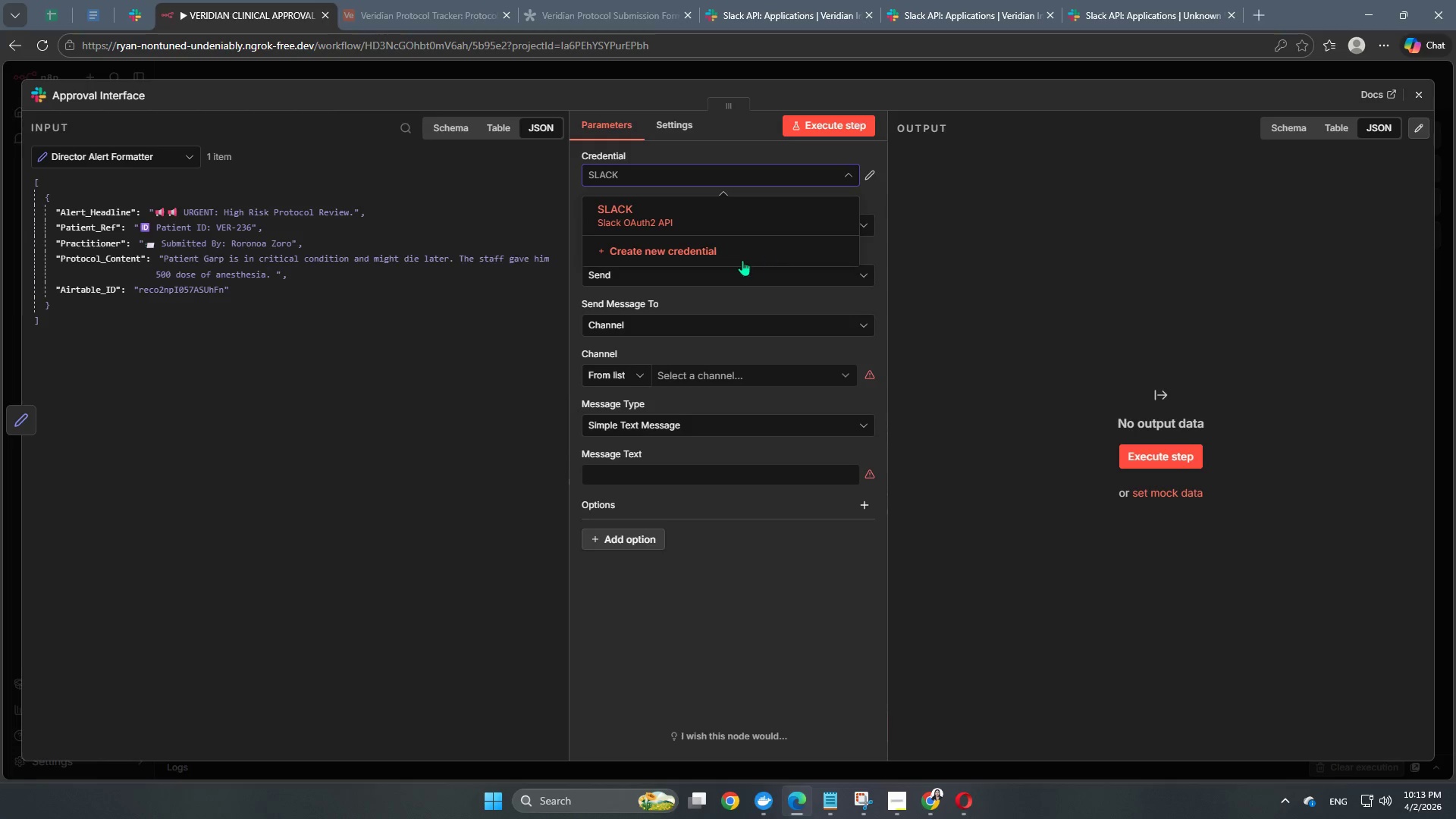 
left_click([740, 260])
 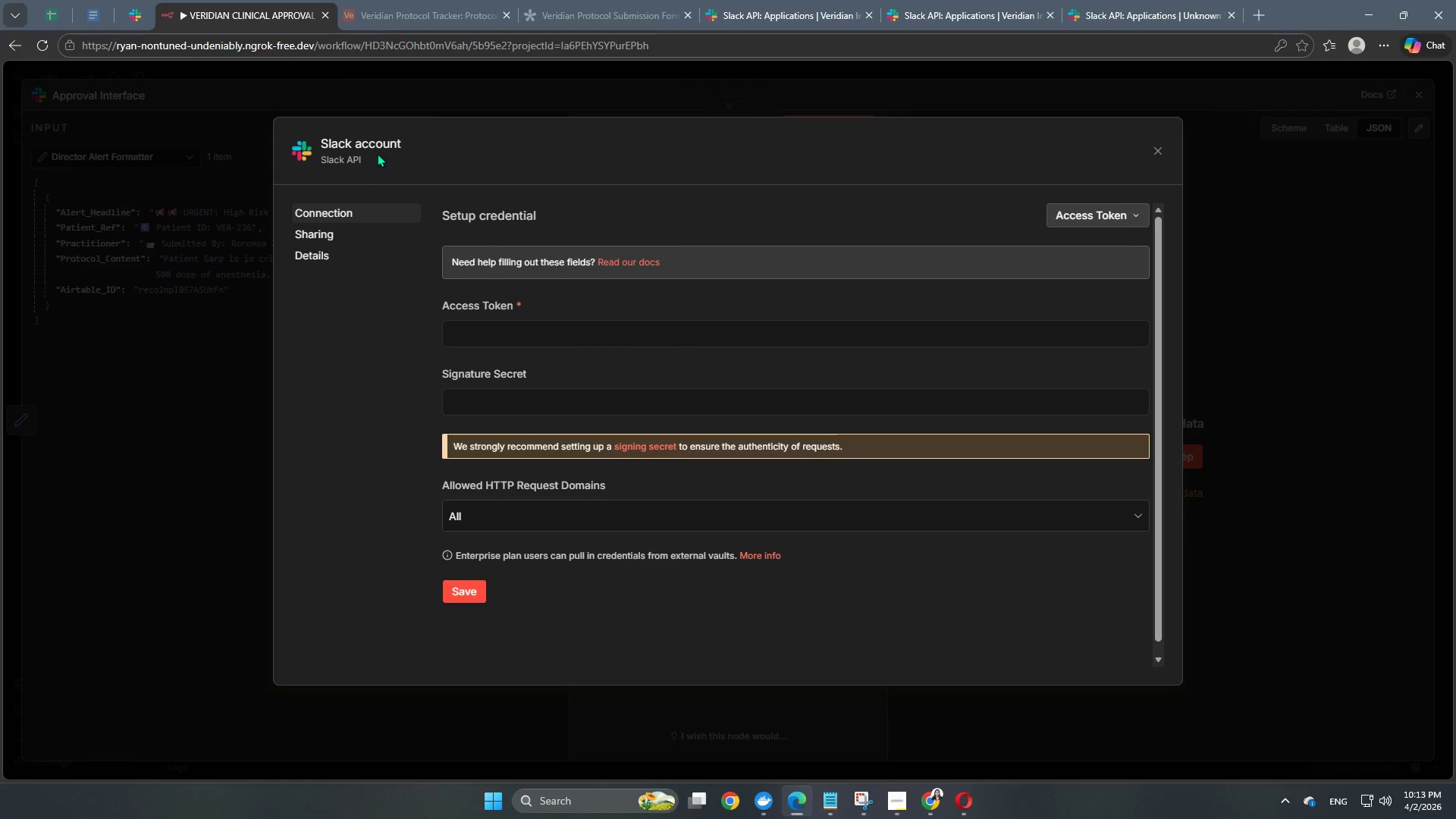 
left_click([375, 139])
 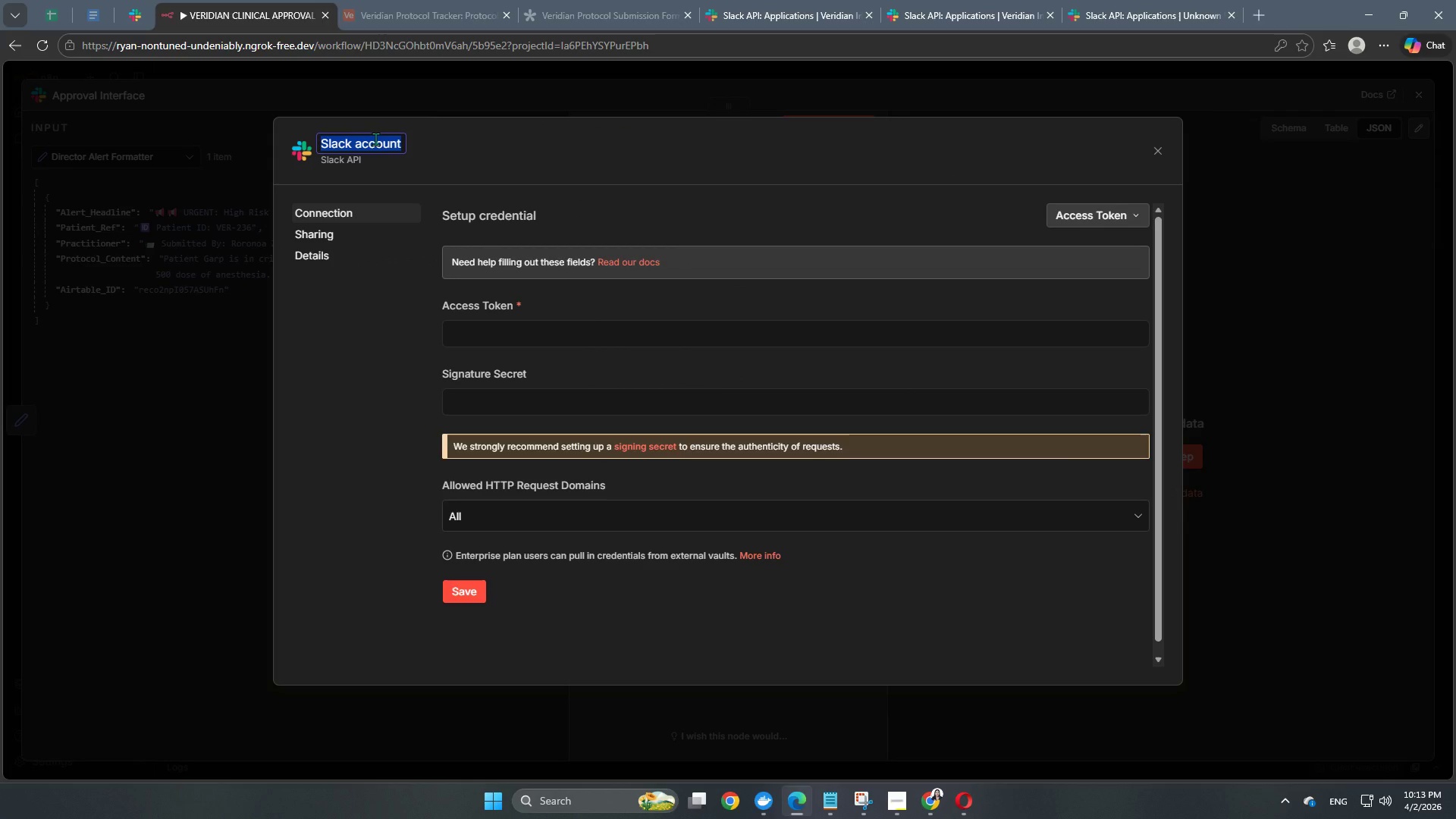 
type(VI SLACK)
 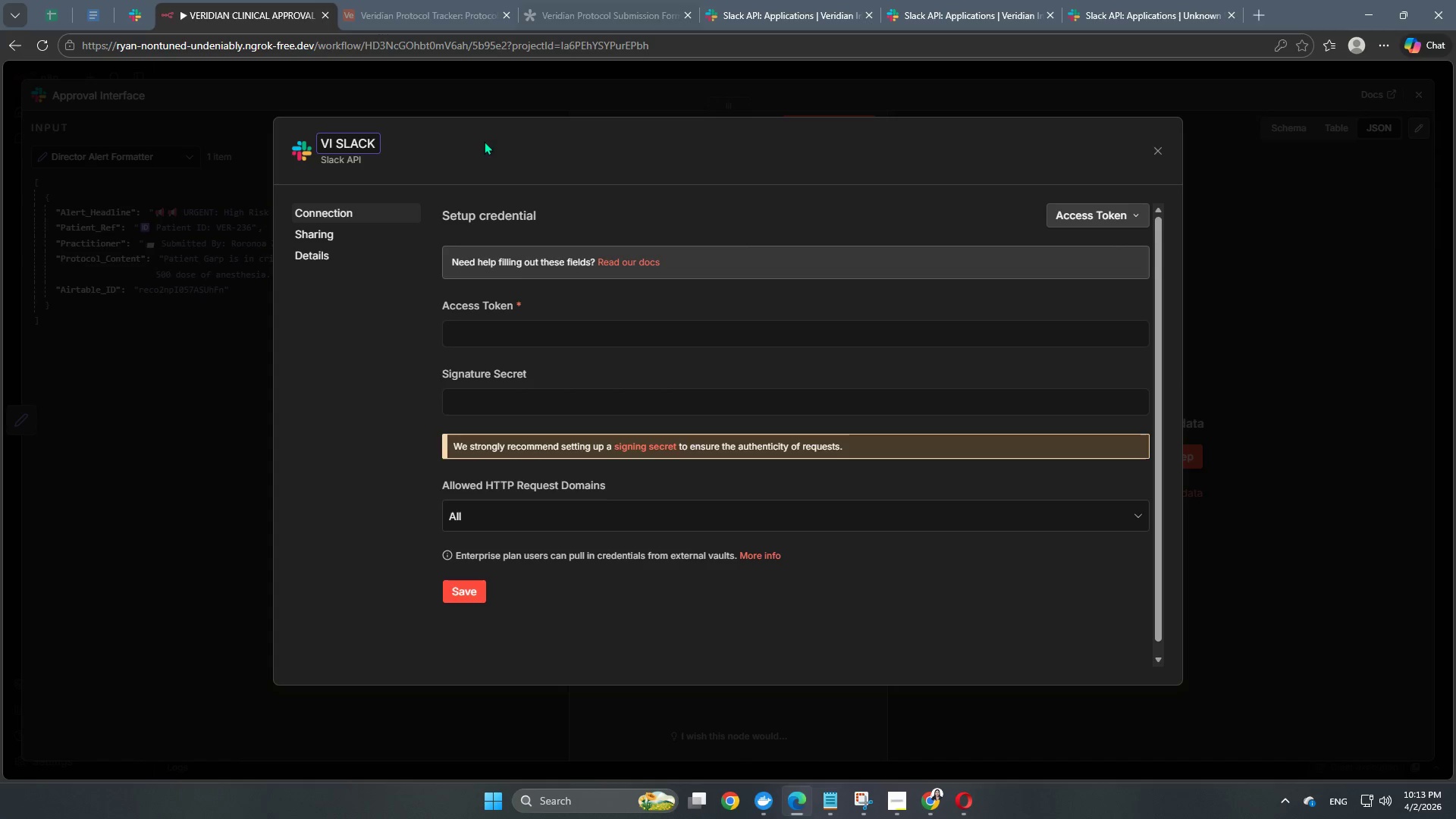 
left_click([372, 300])
 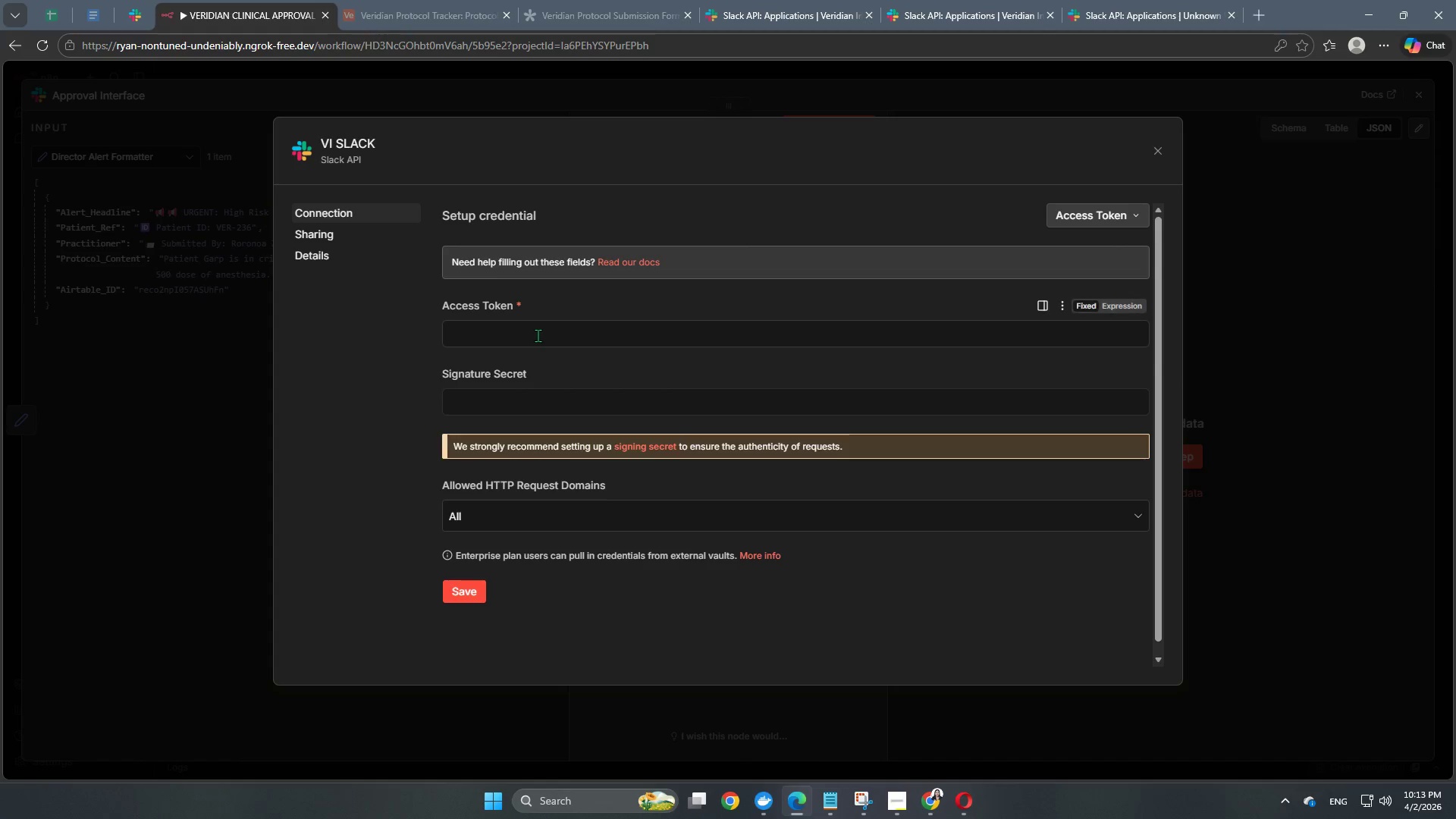 
left_click([535, 339])
 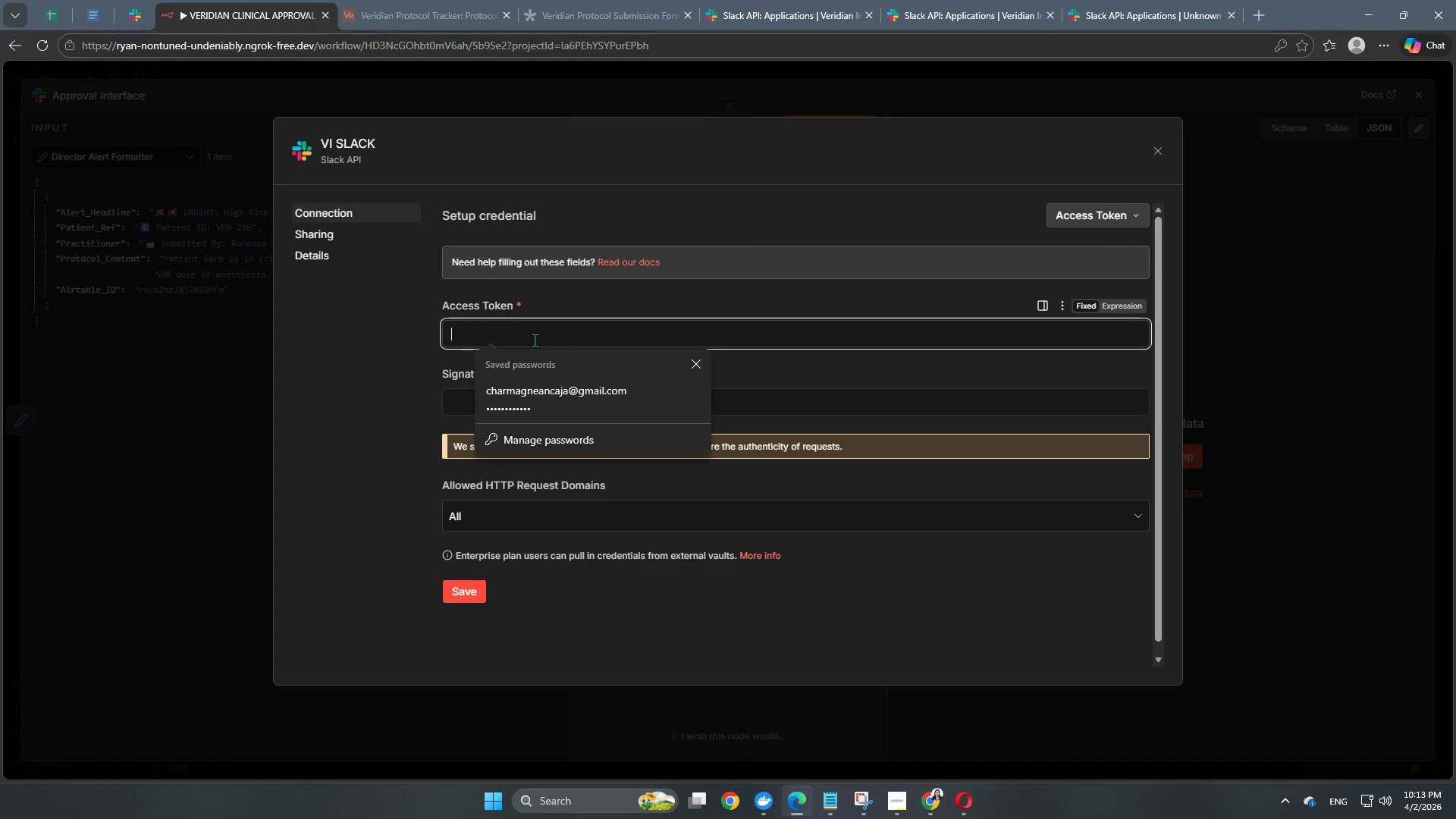 
hold_key(key=ControlLeft, duration=0.41)
 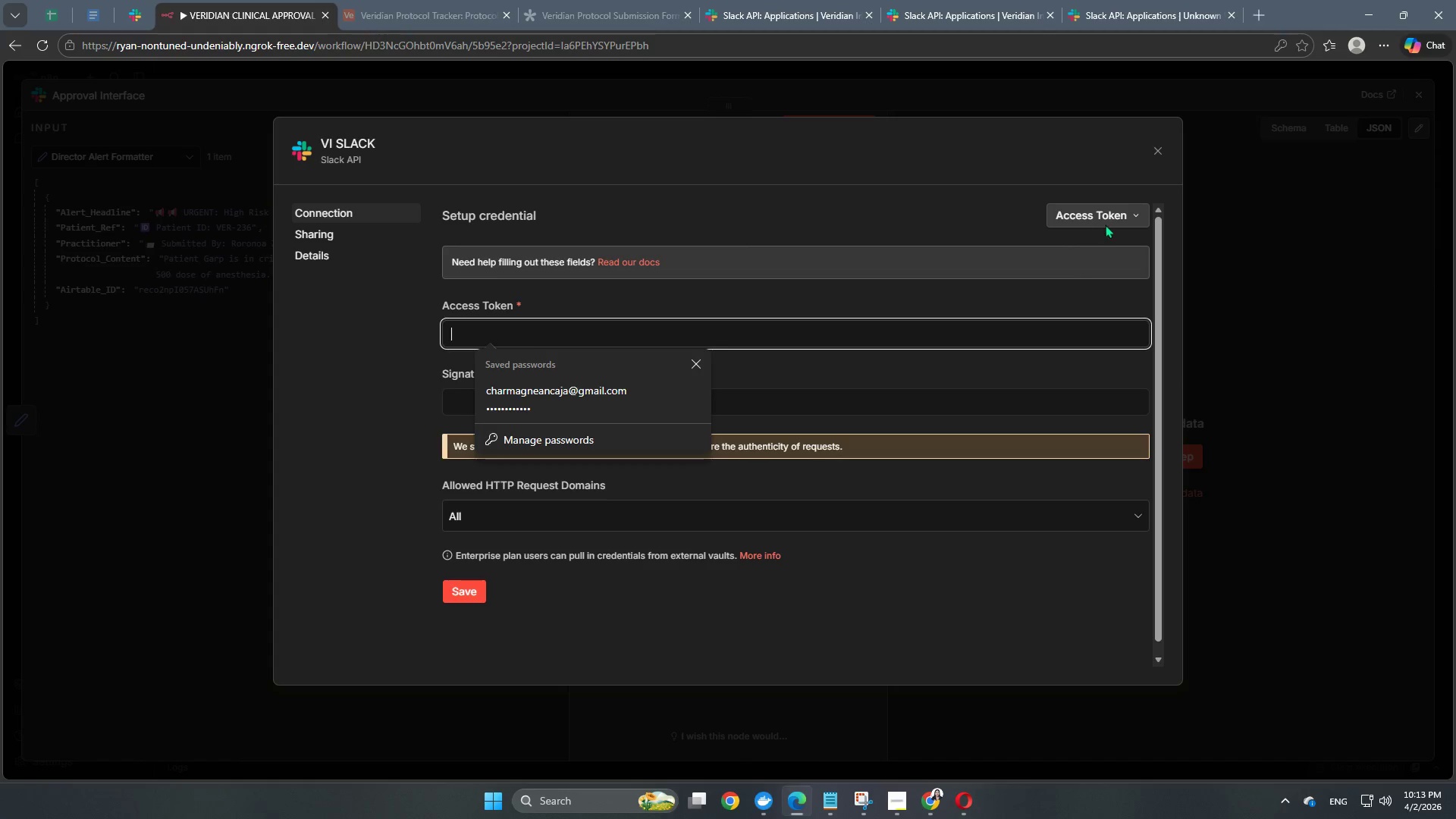 
left_click([1107, 215])
 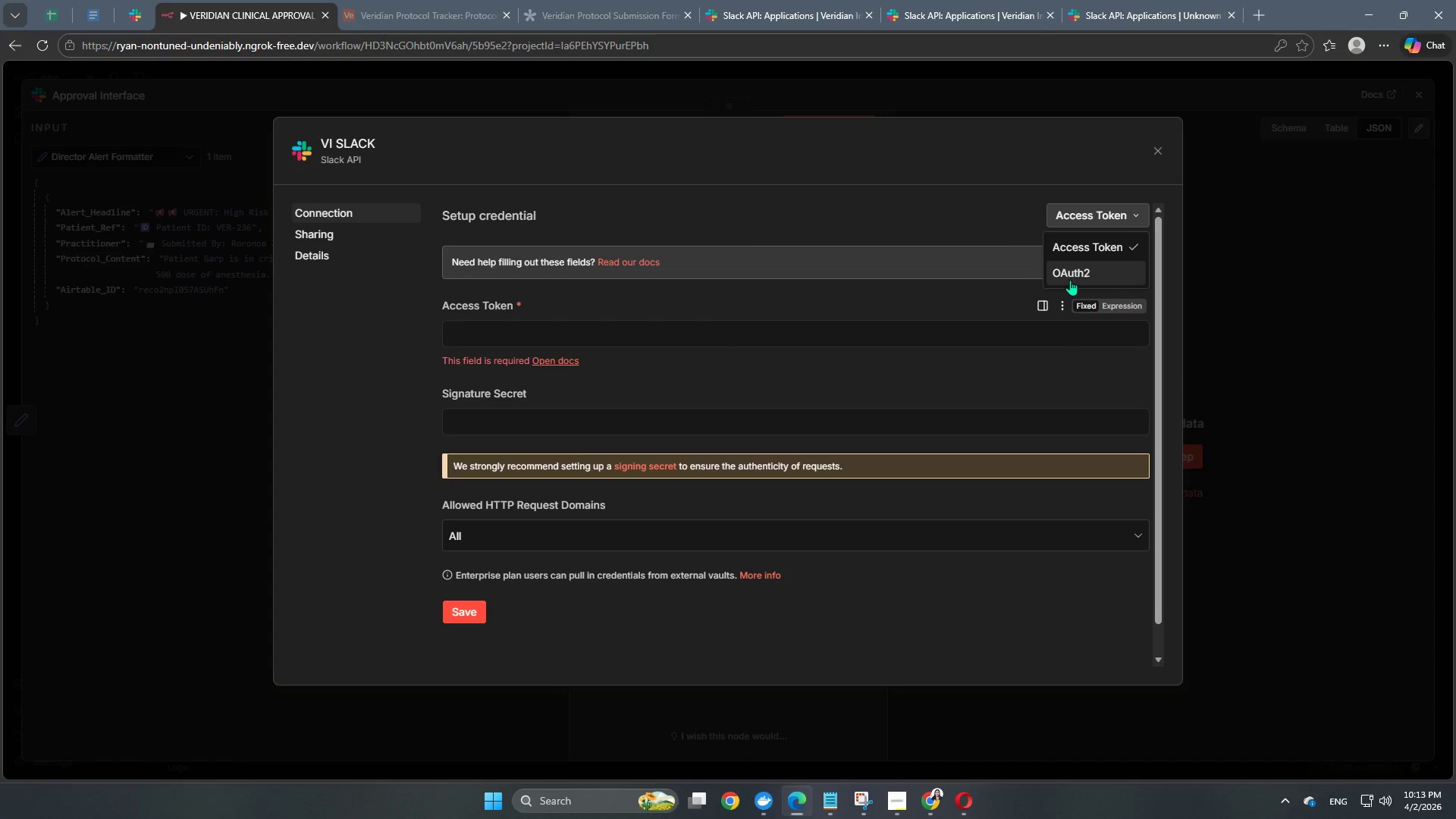 
left_click([1074, 277])
 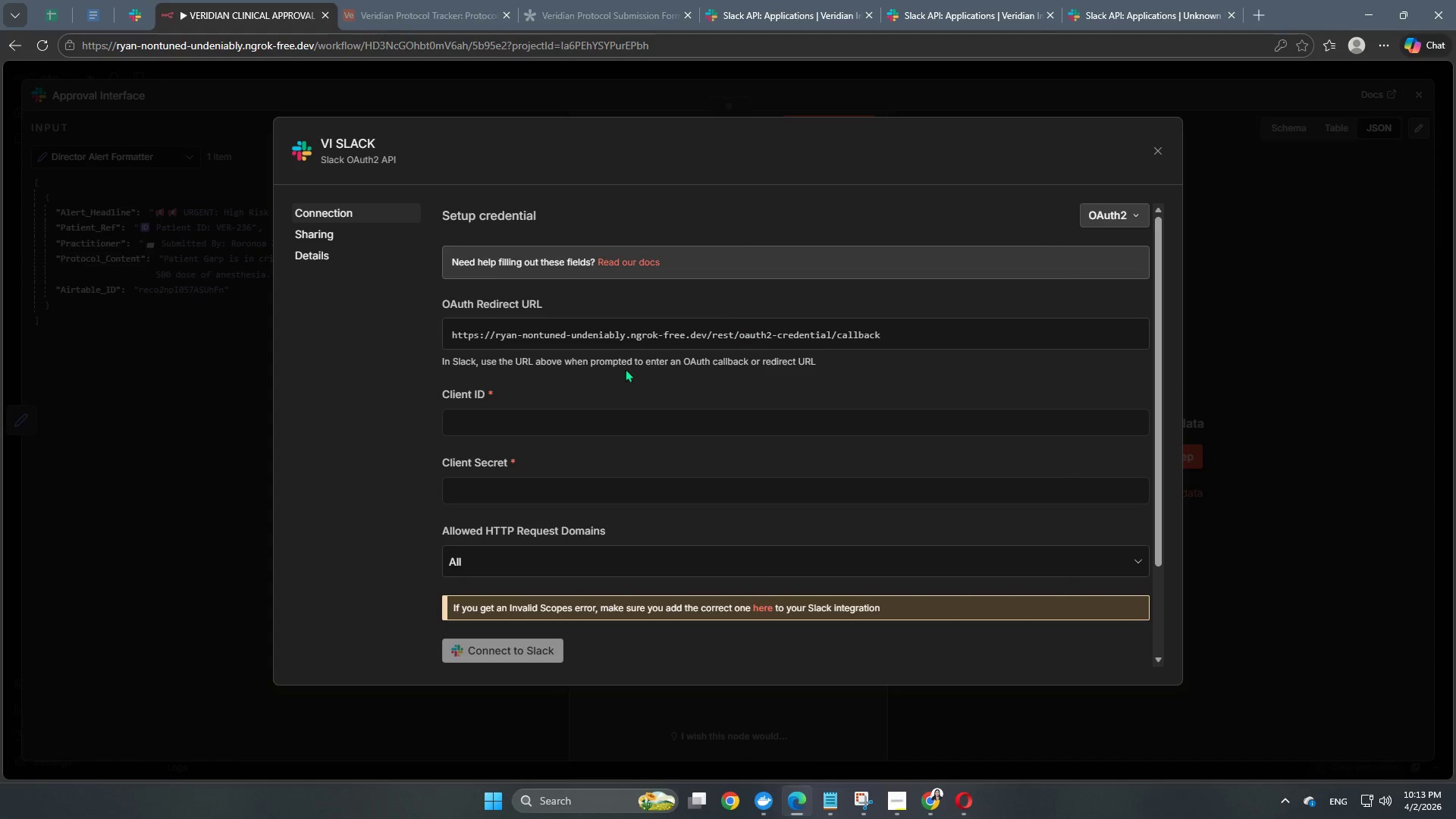 
left_click([584, 415])
 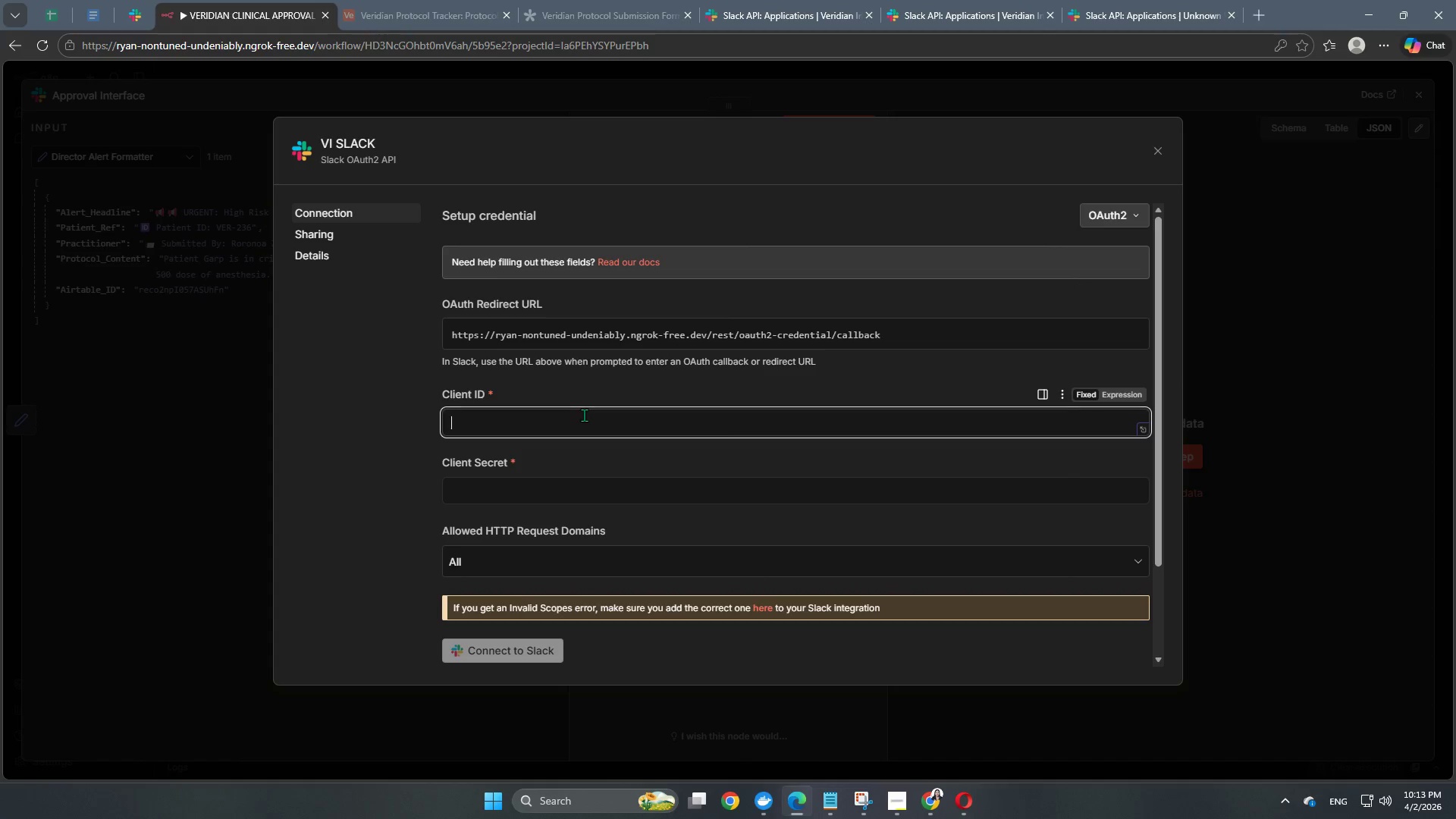 
key(Control+V)
 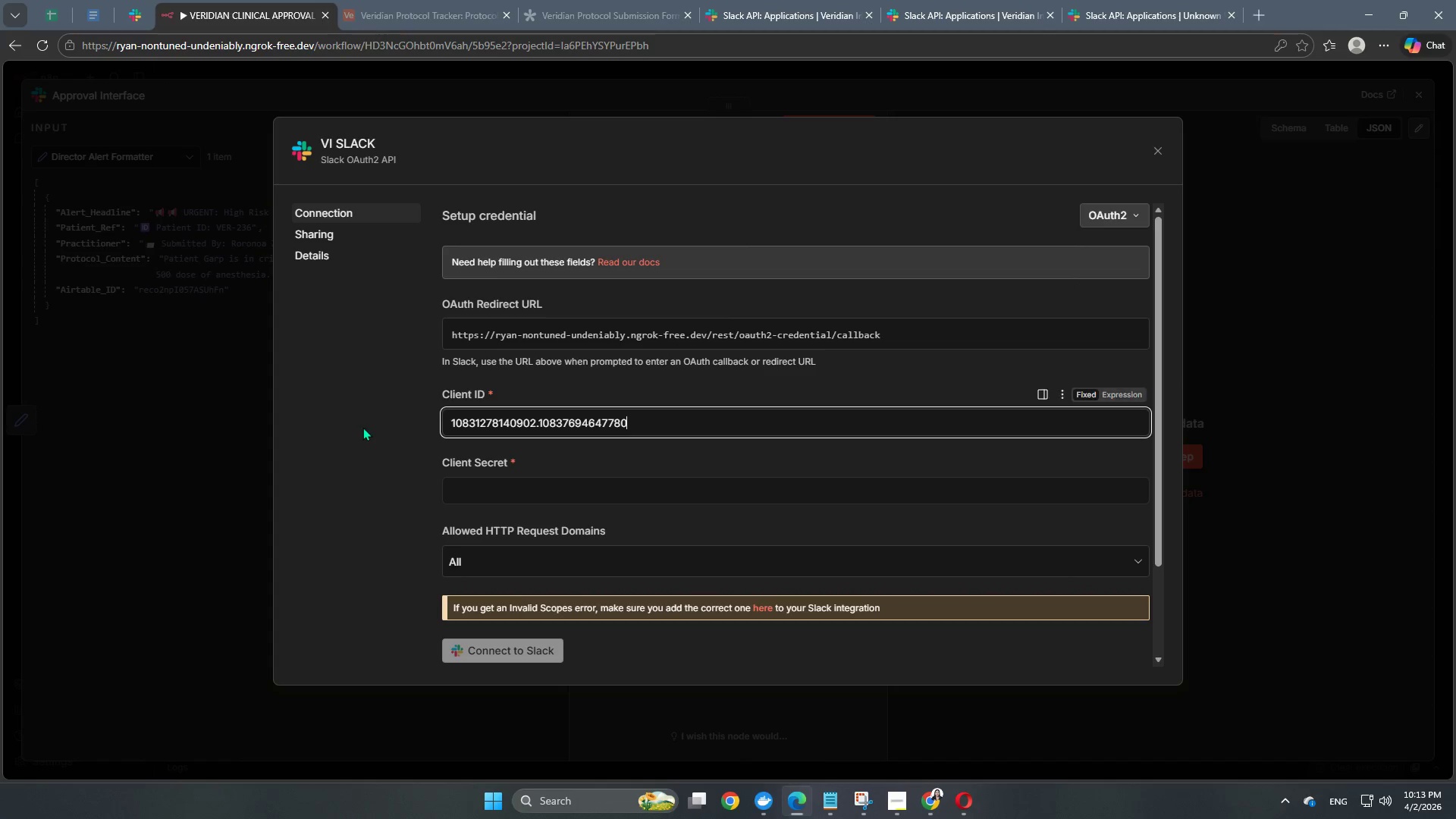 
left_click([362, 427])
 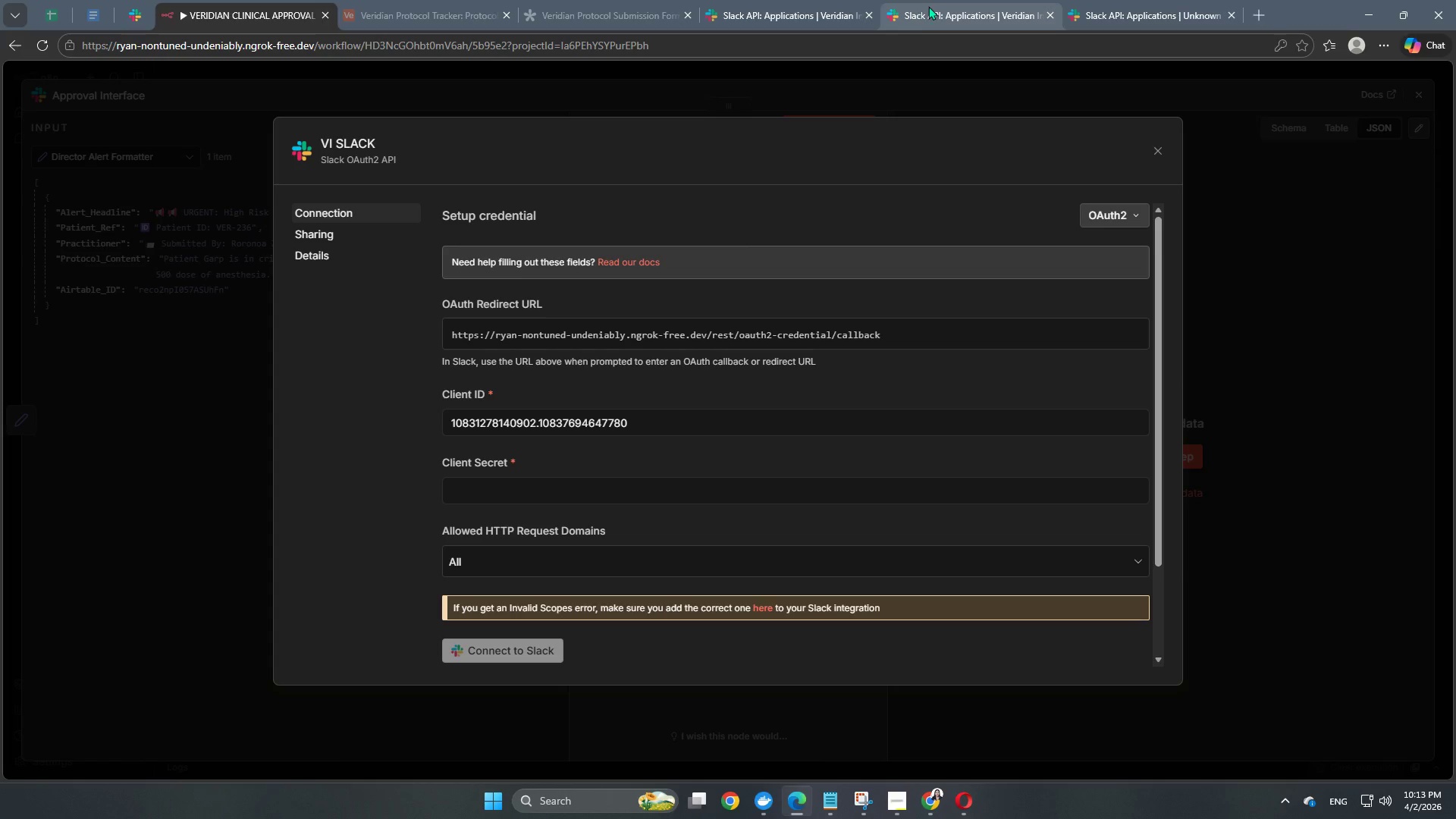 
left_click([928, 6])
 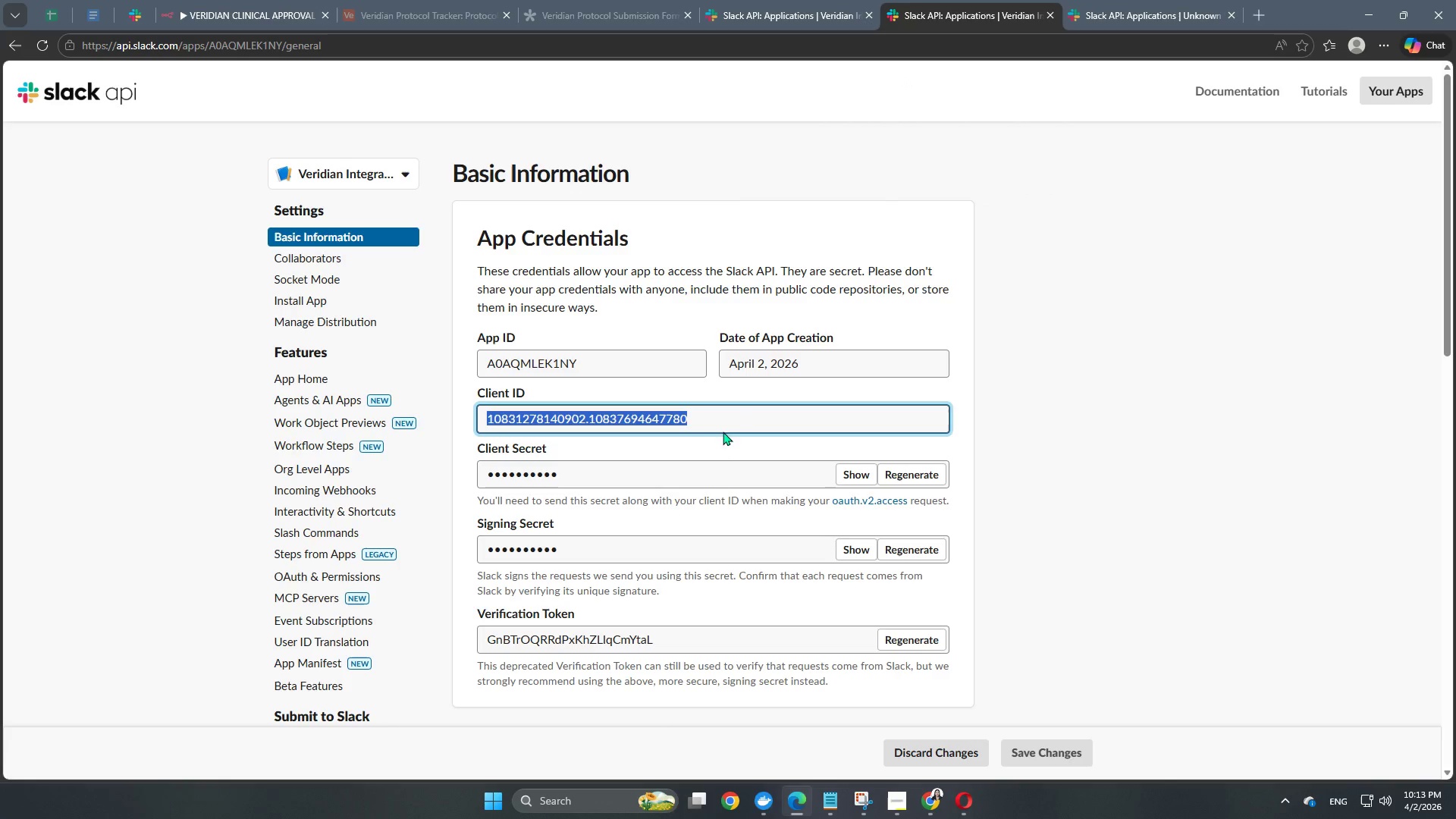 
left_click([708, 448])
 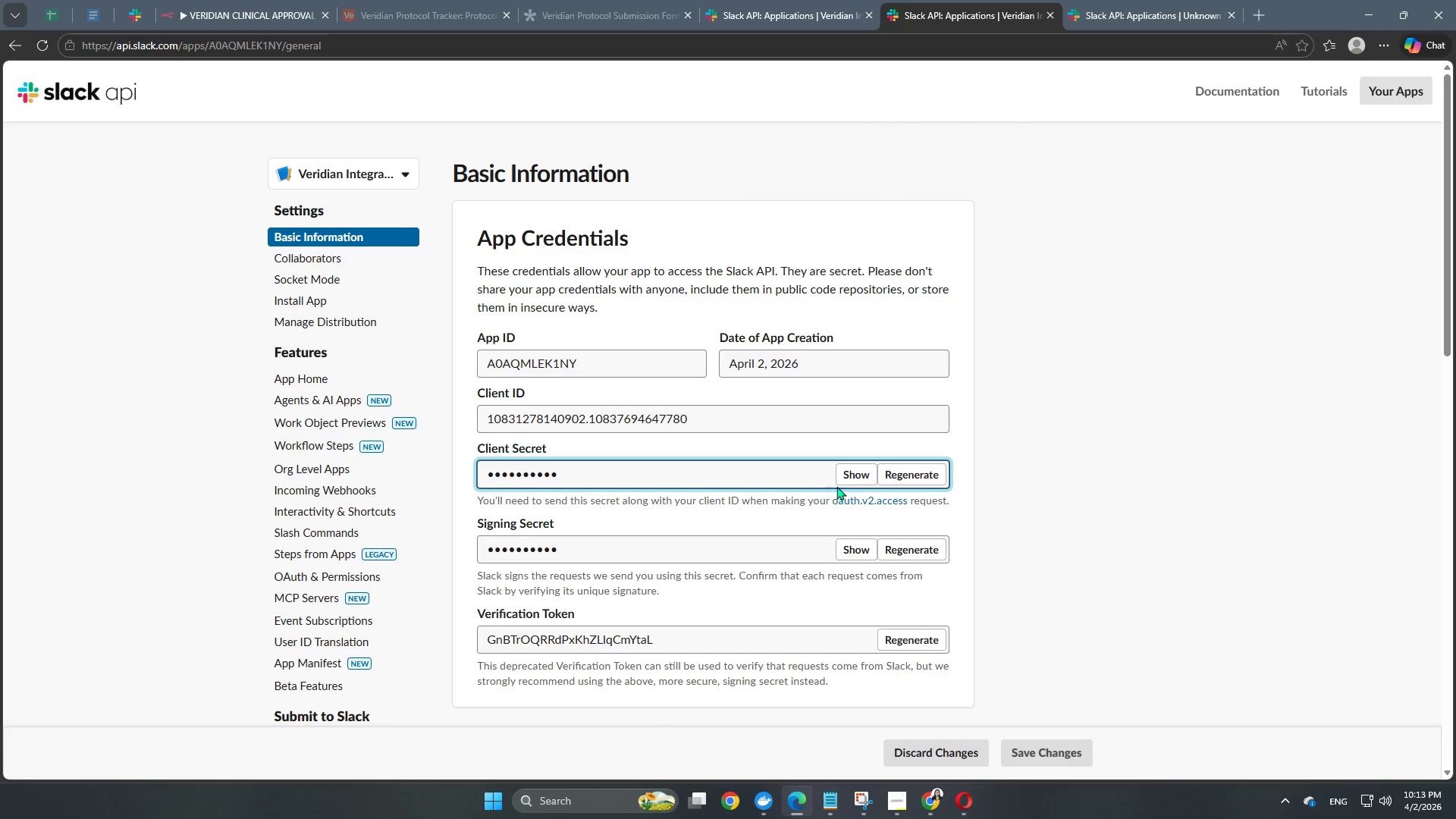 
left_click([846, 480])
 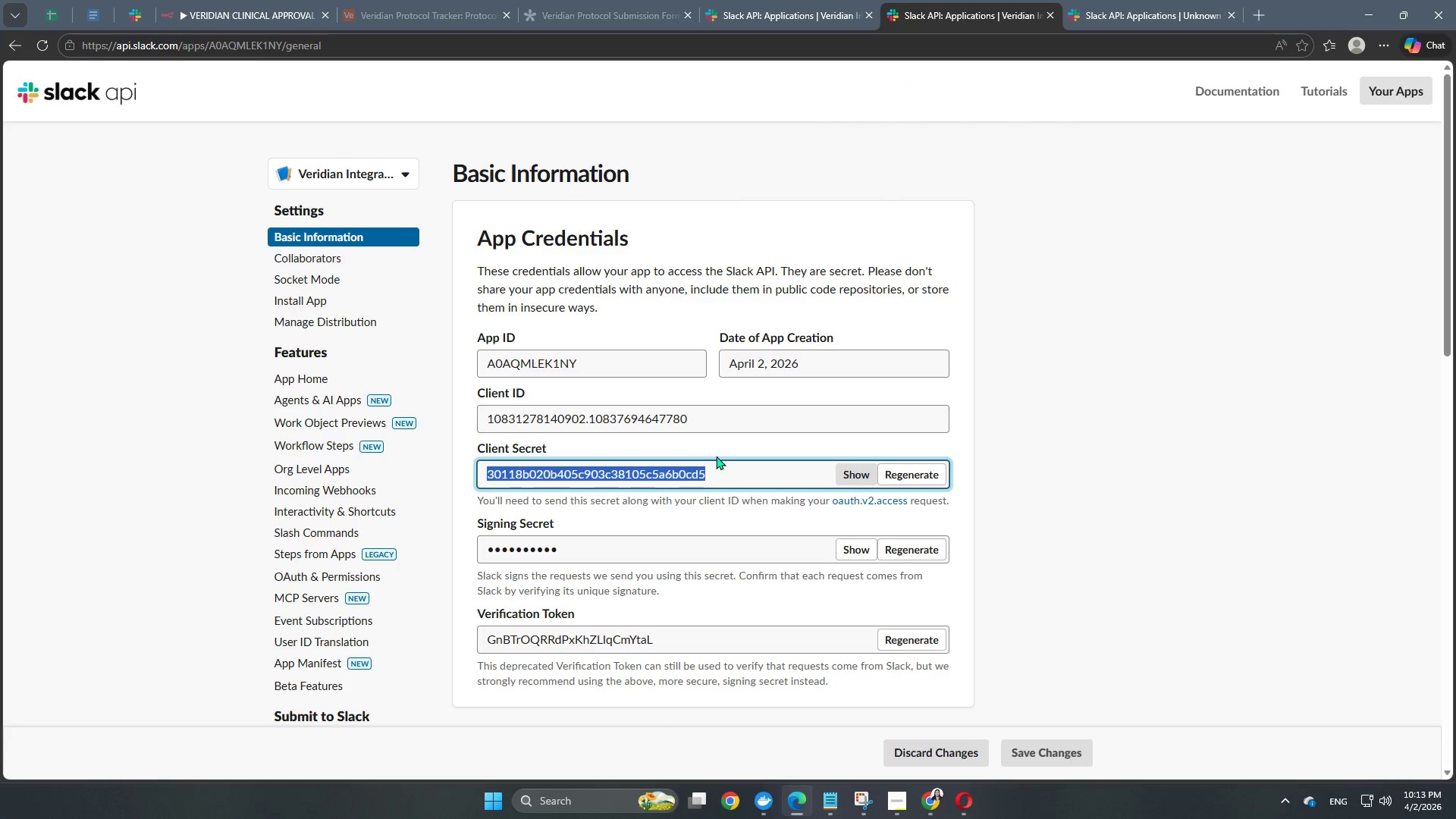 
left_click([717, 444])
 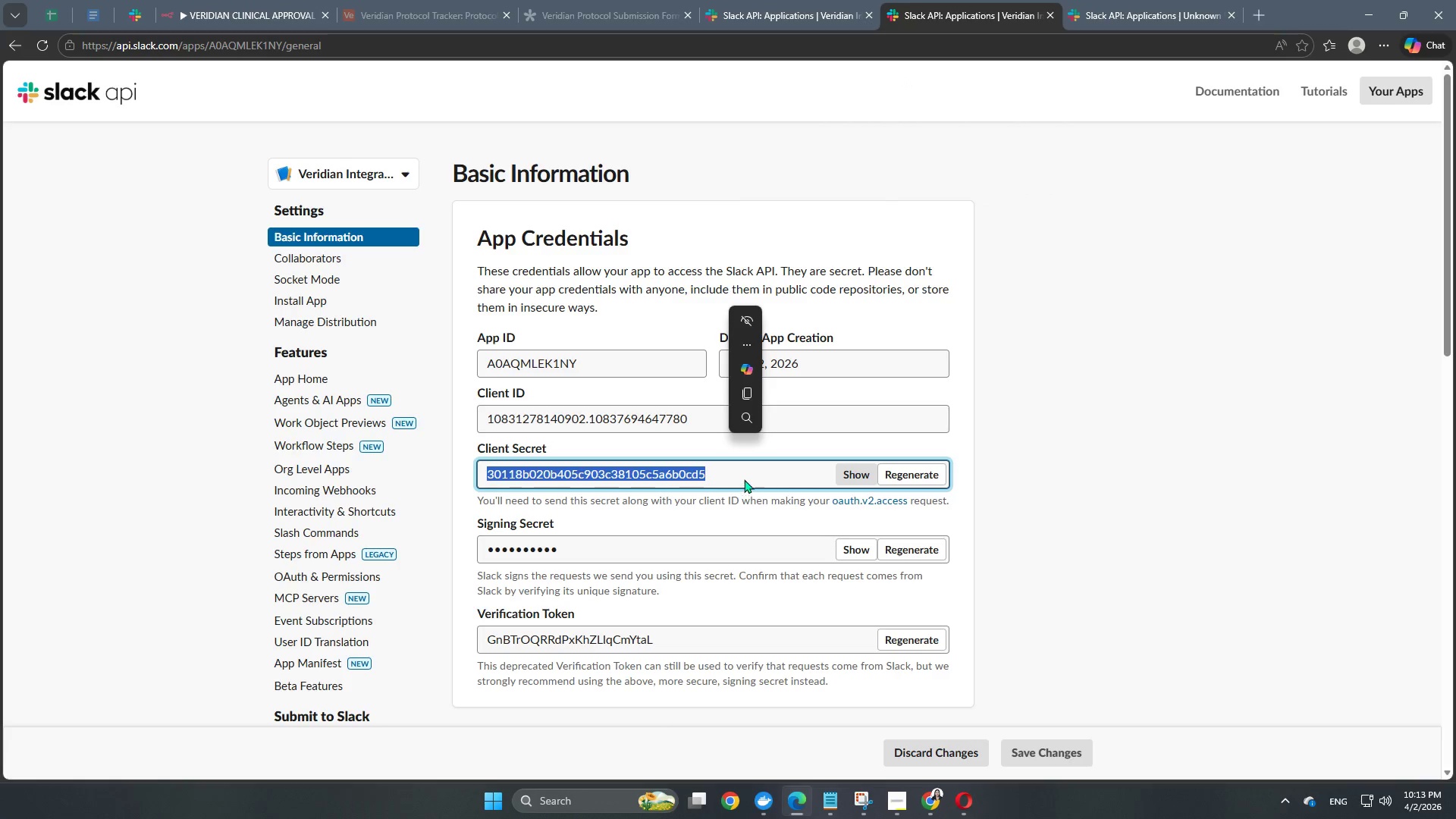 
key(Control+C)
 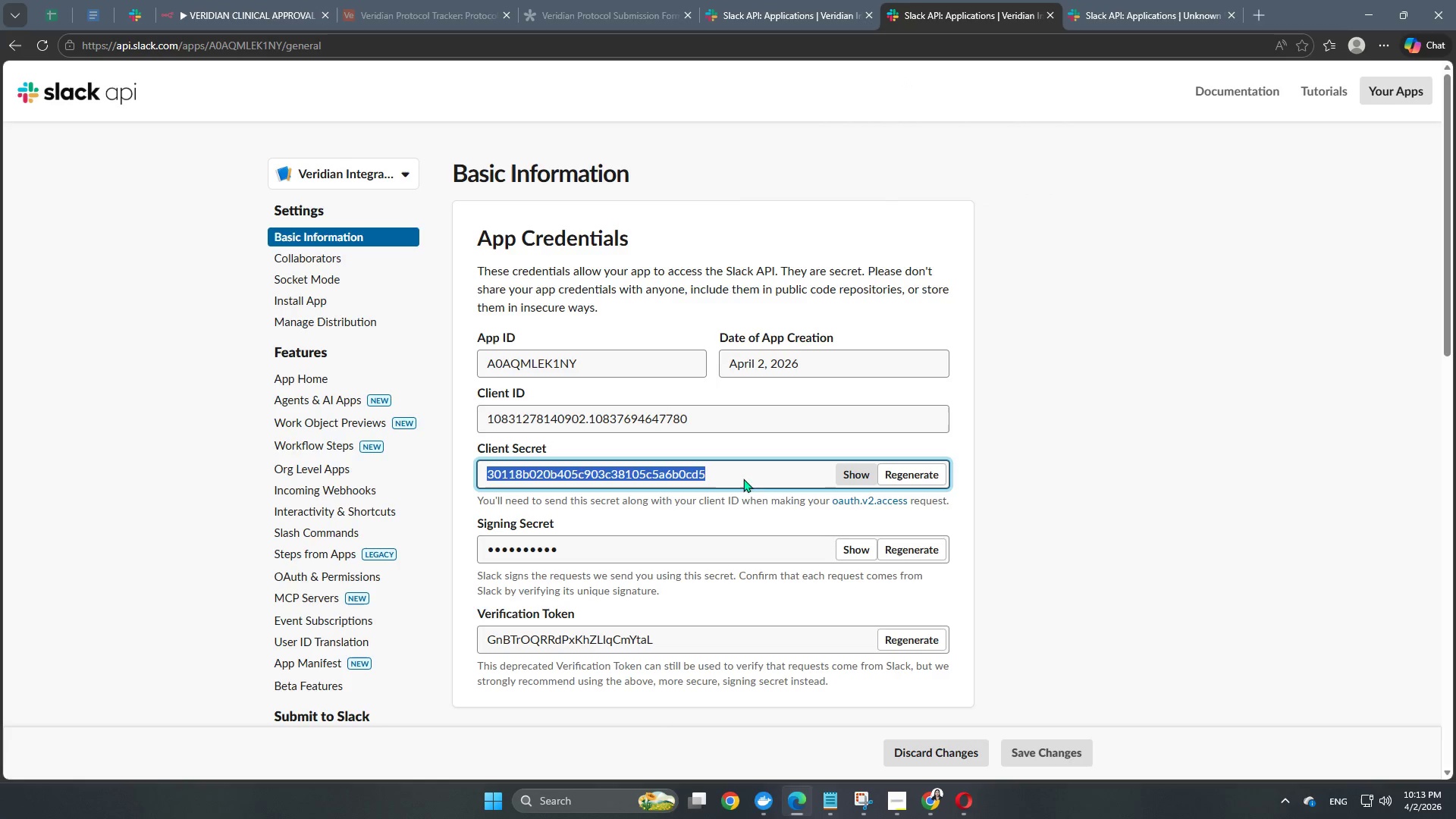 
key(Control+ControlLeft)
 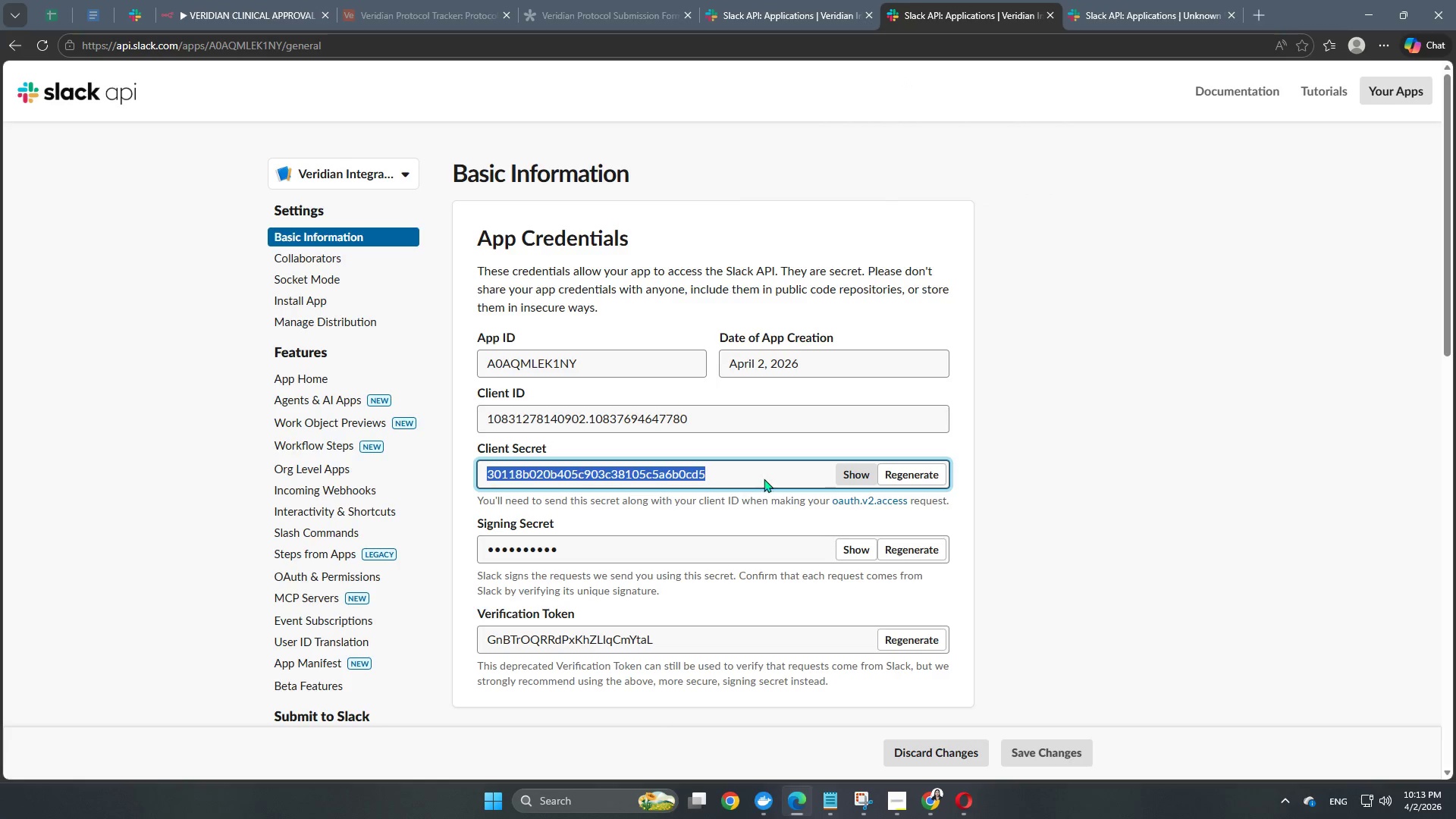 
key(Control+C)
 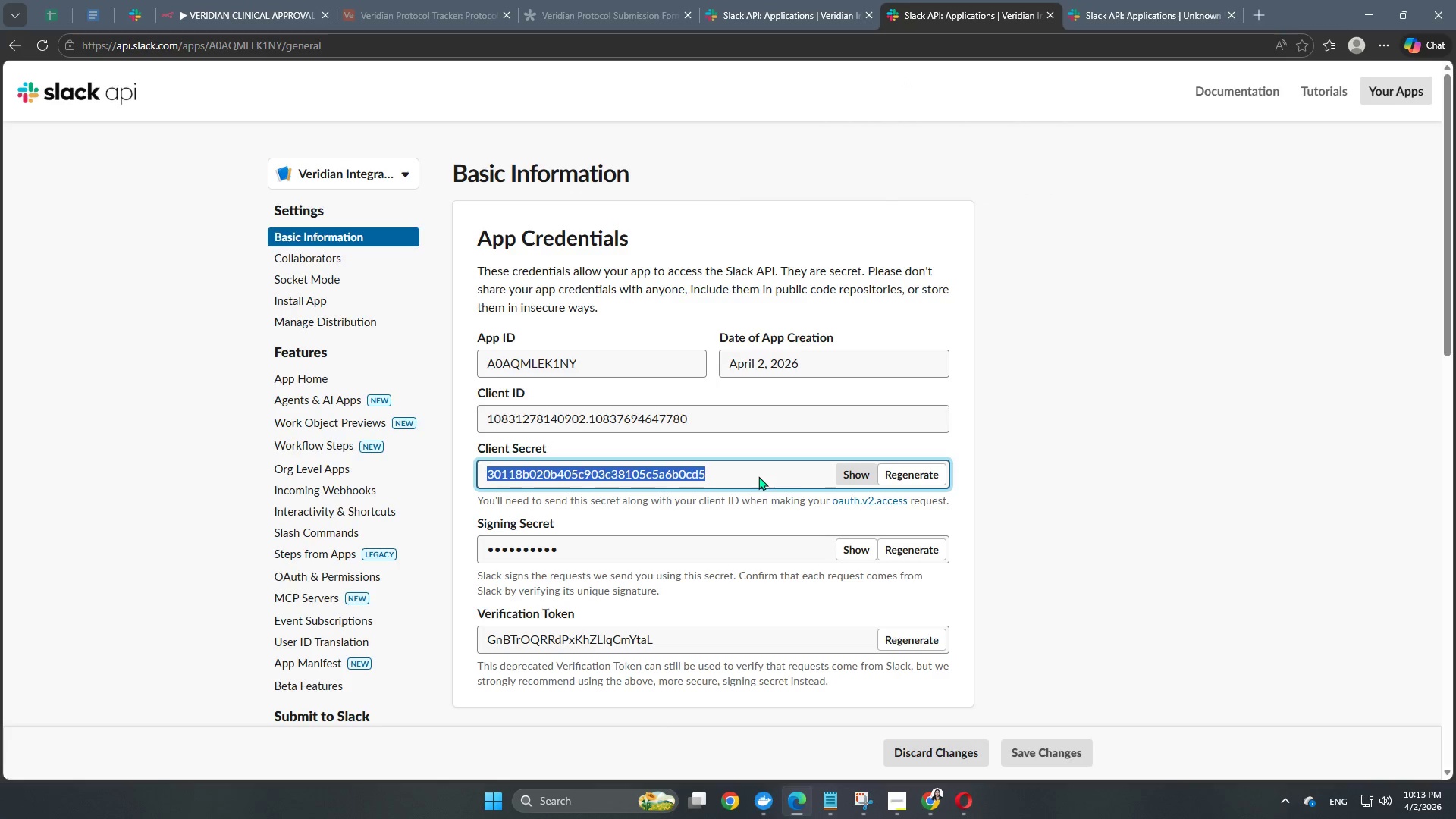 
key(Control+ControlLeft)
 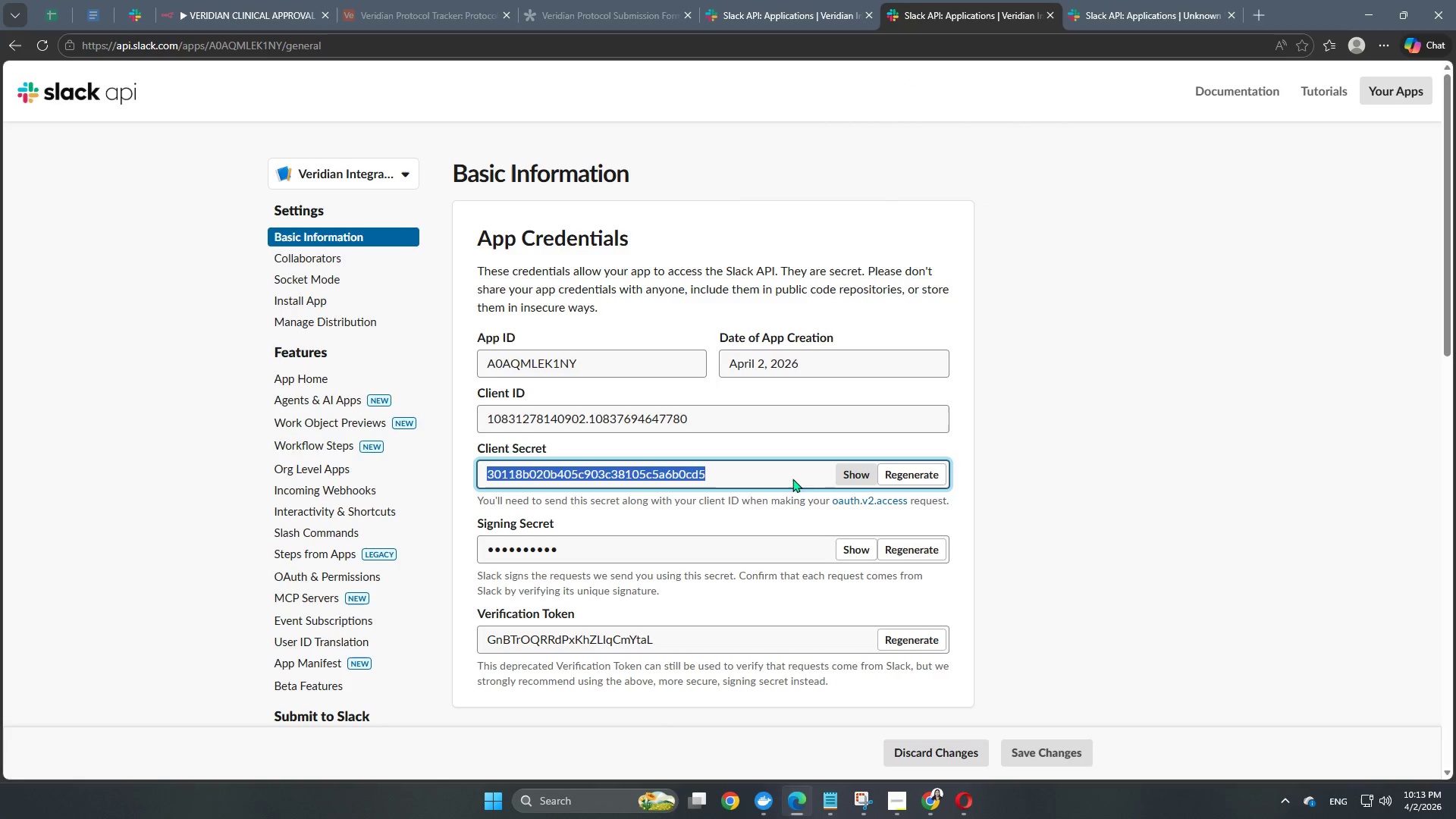 
key(Control+C)
 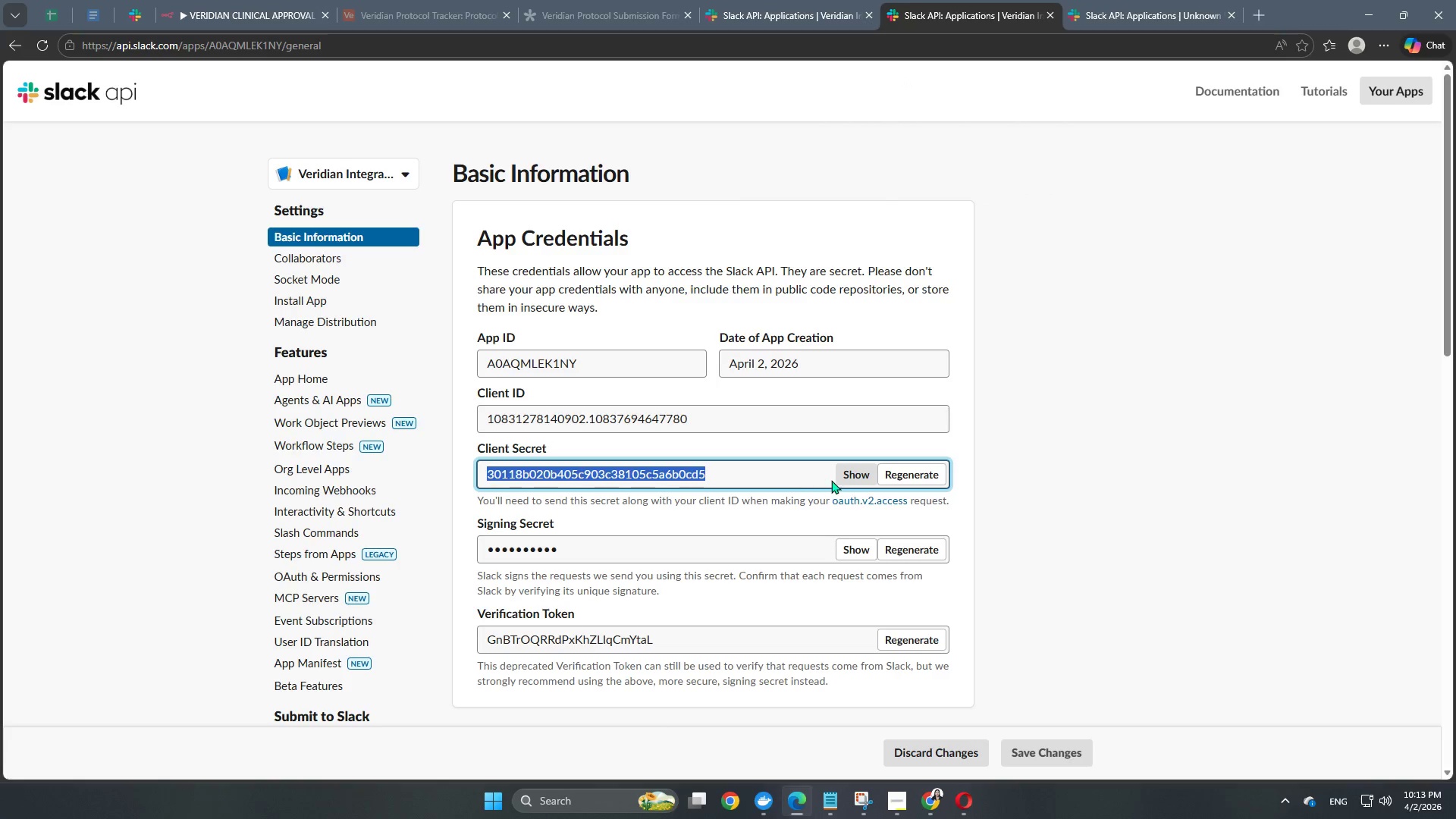 
key(Control+ControlLeft)
 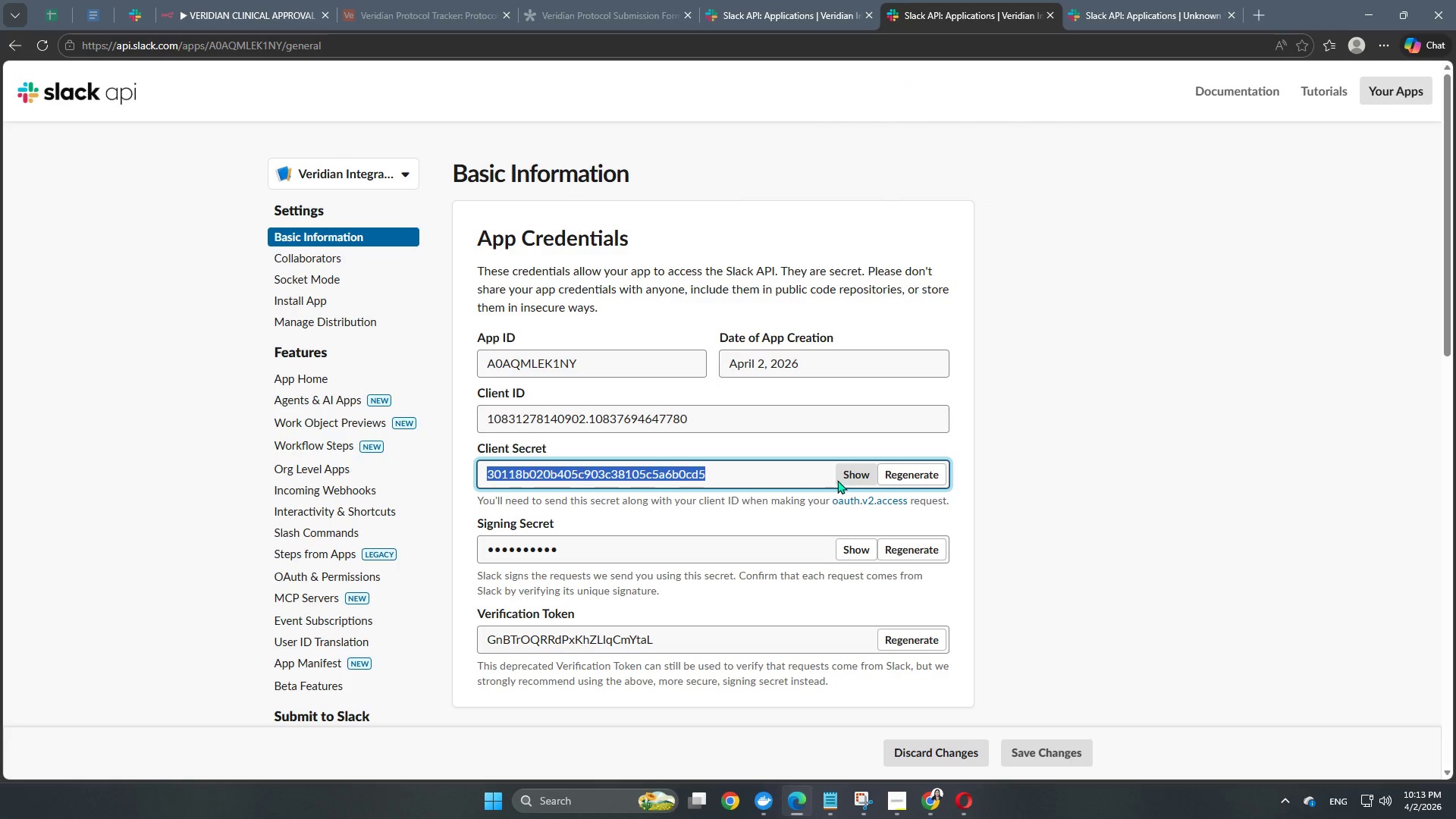 
key(Control+C)
 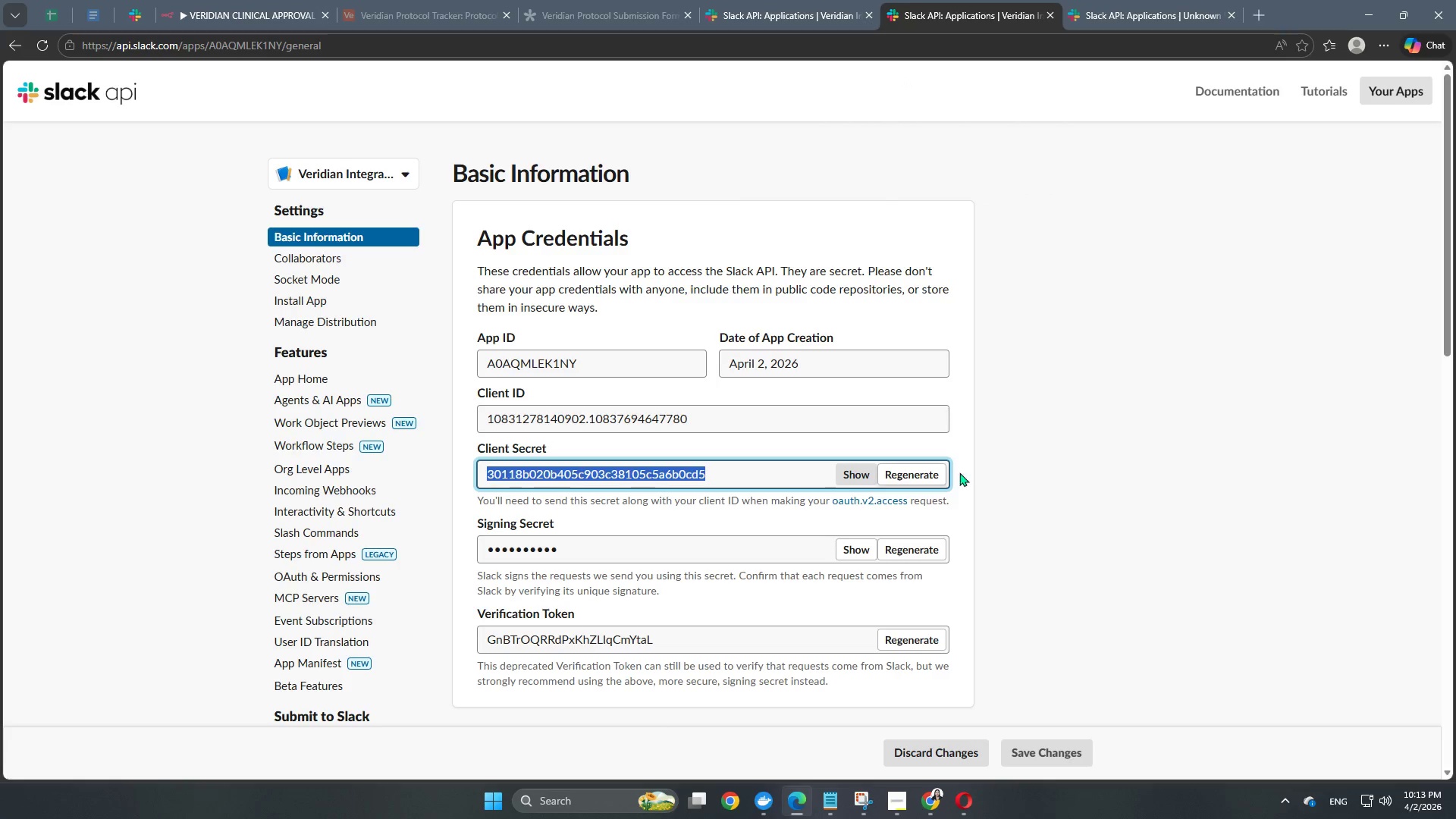 
key(Control+ControlLeft)
 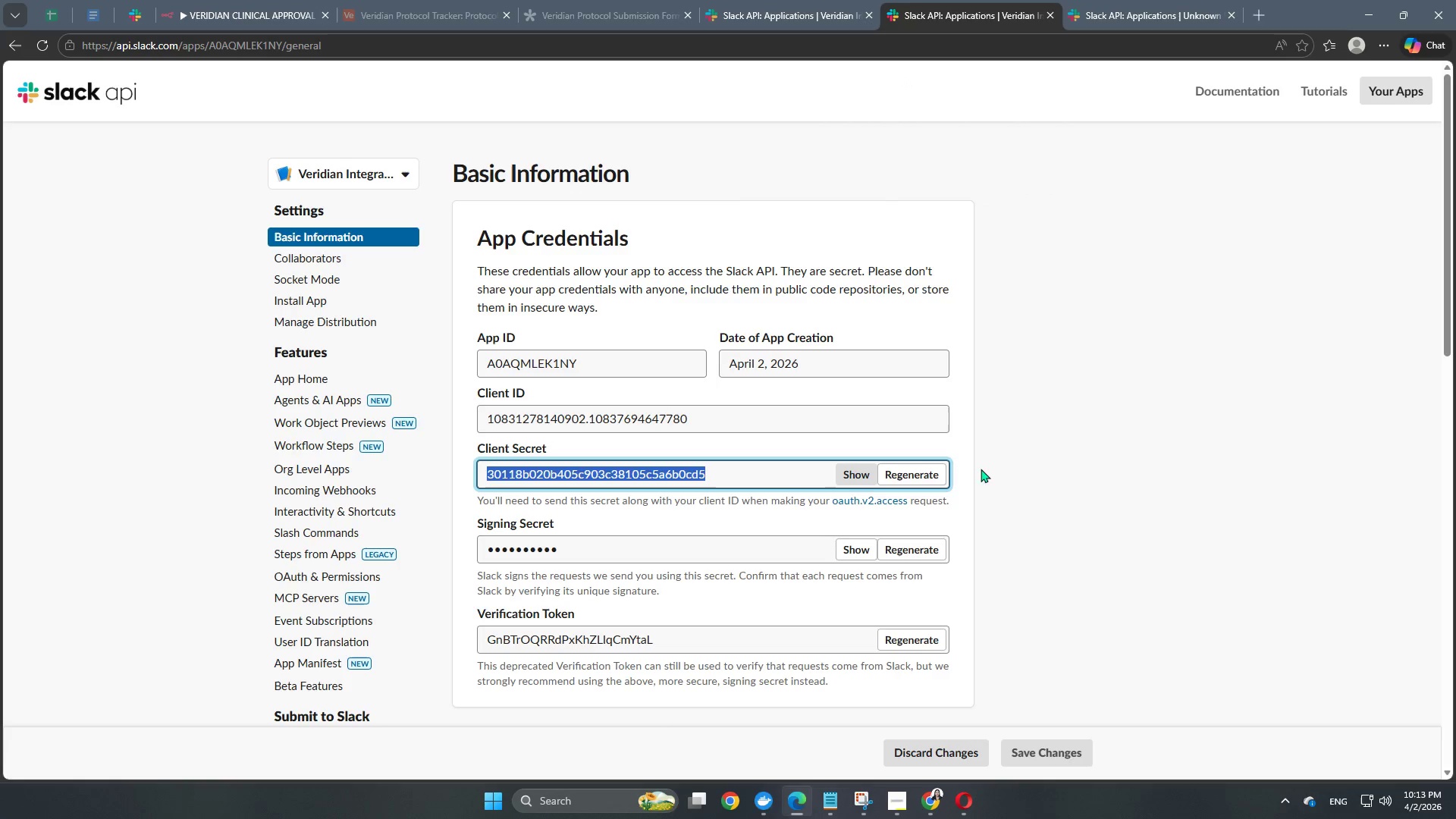 
key(Control+C)
 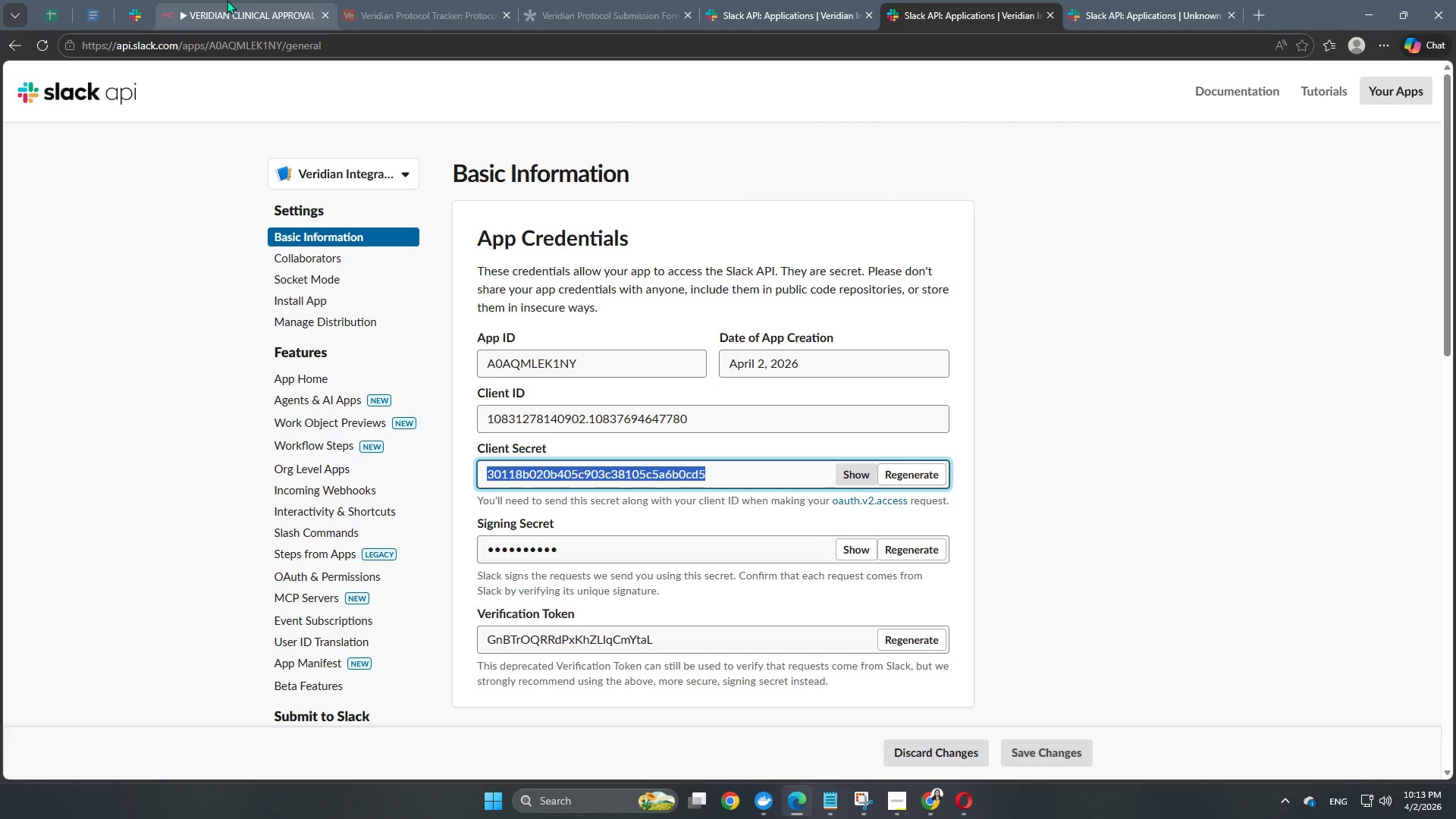 
left_click([227, 15])
 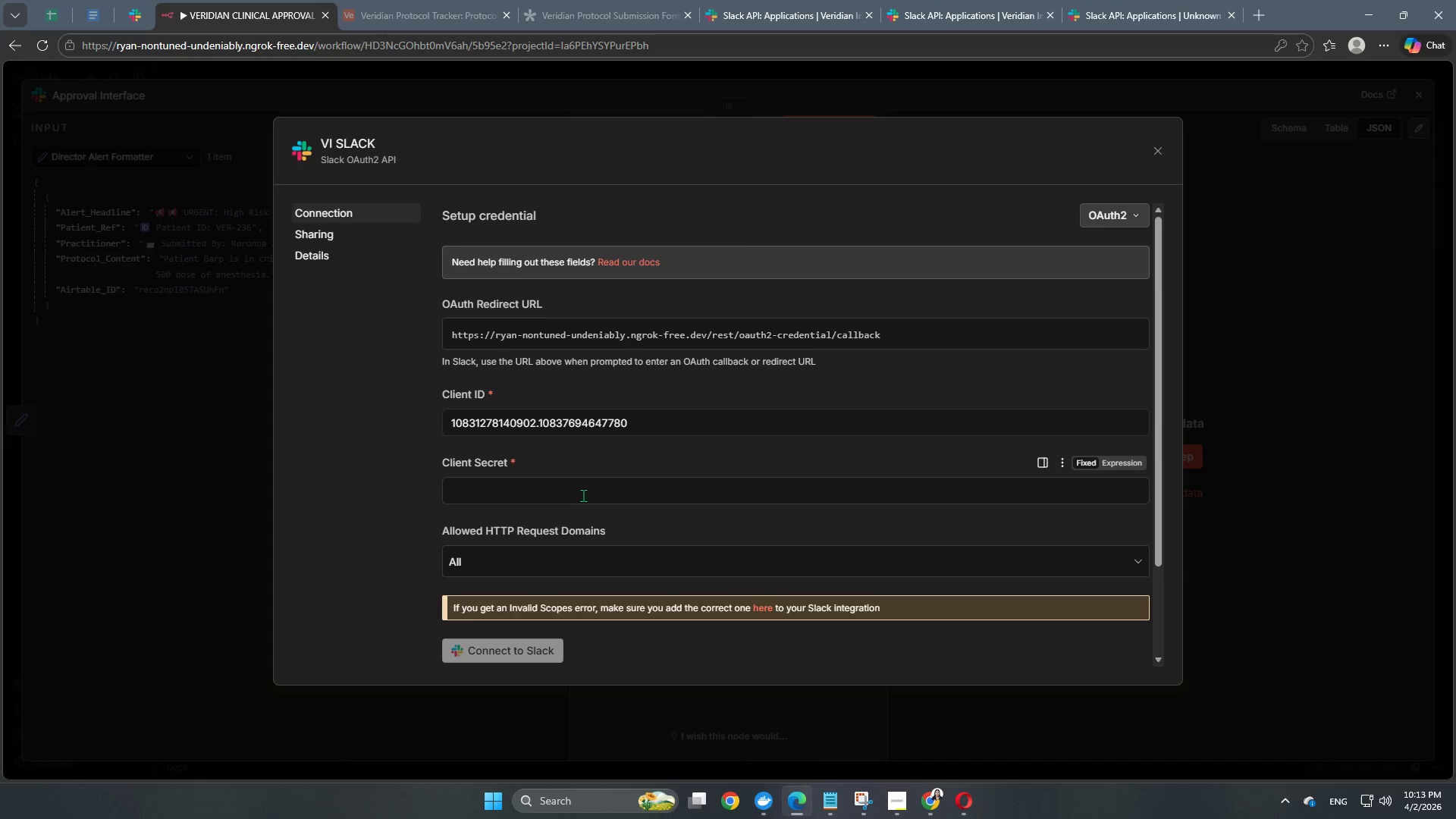 
left_click([582, 499])
 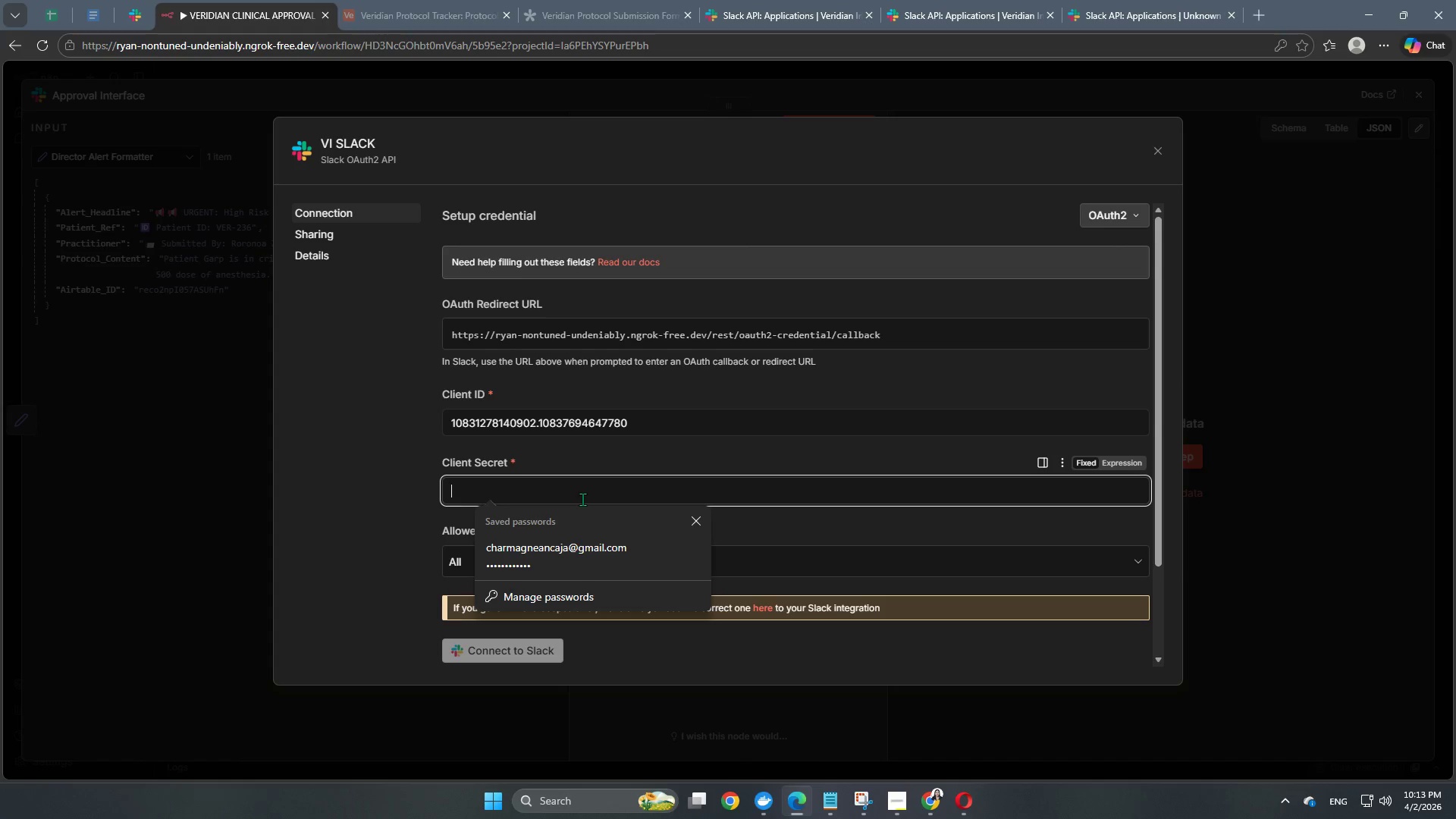 
key(Control+V)
 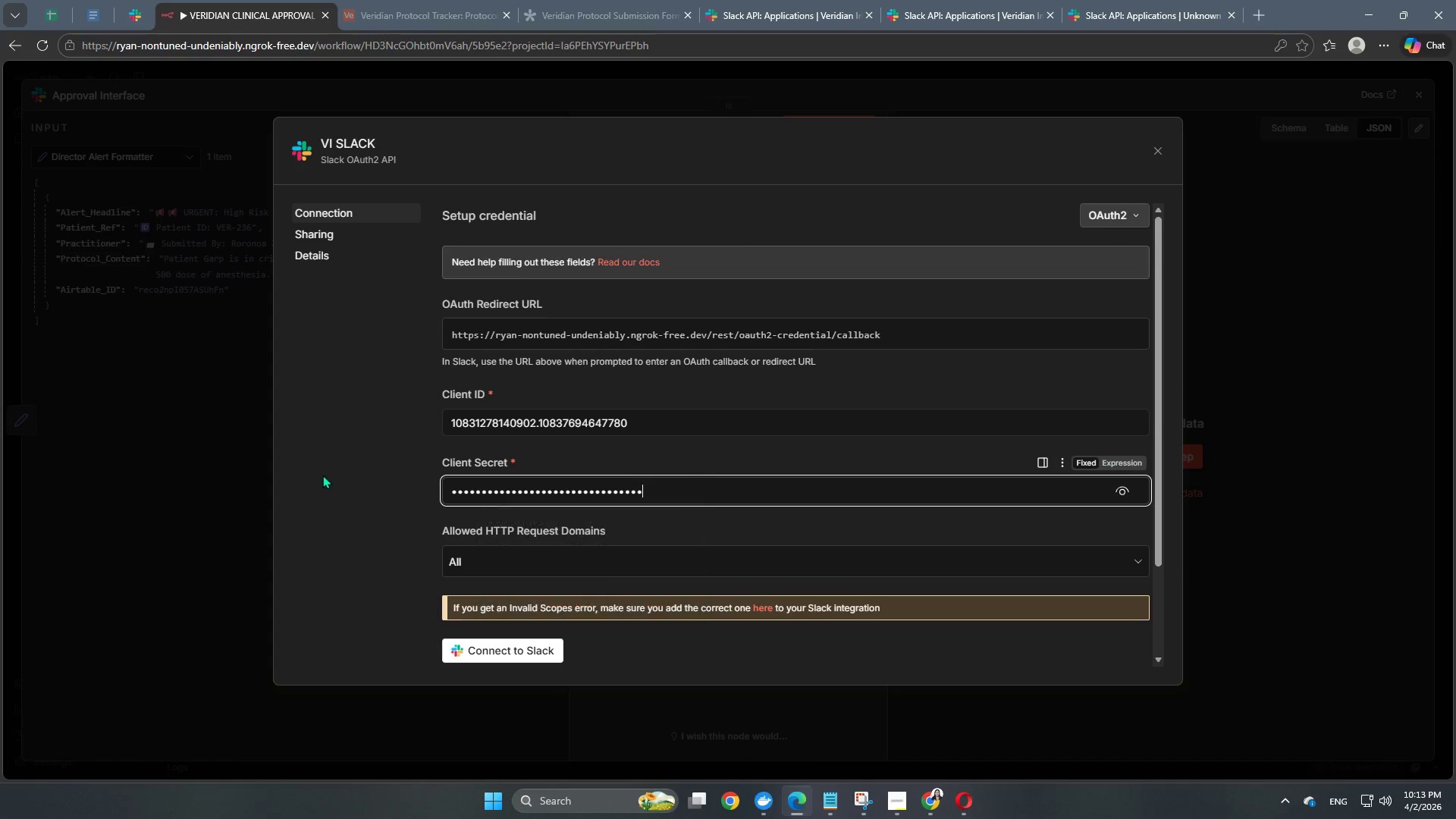 
left_click([322, 474])
 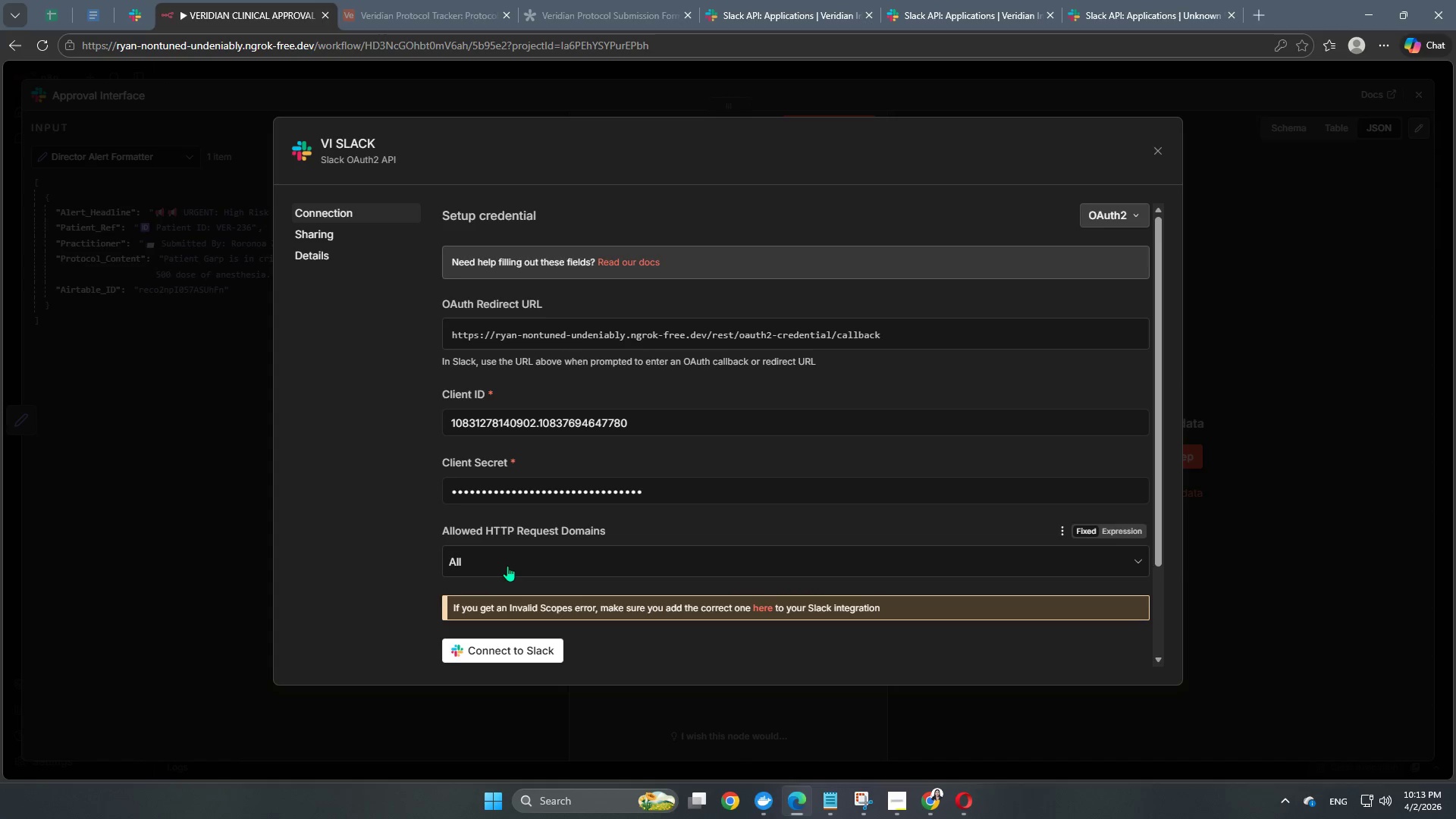 
scroll: coordinate [507, 566], scroll_direction: down, amount: 3.0
 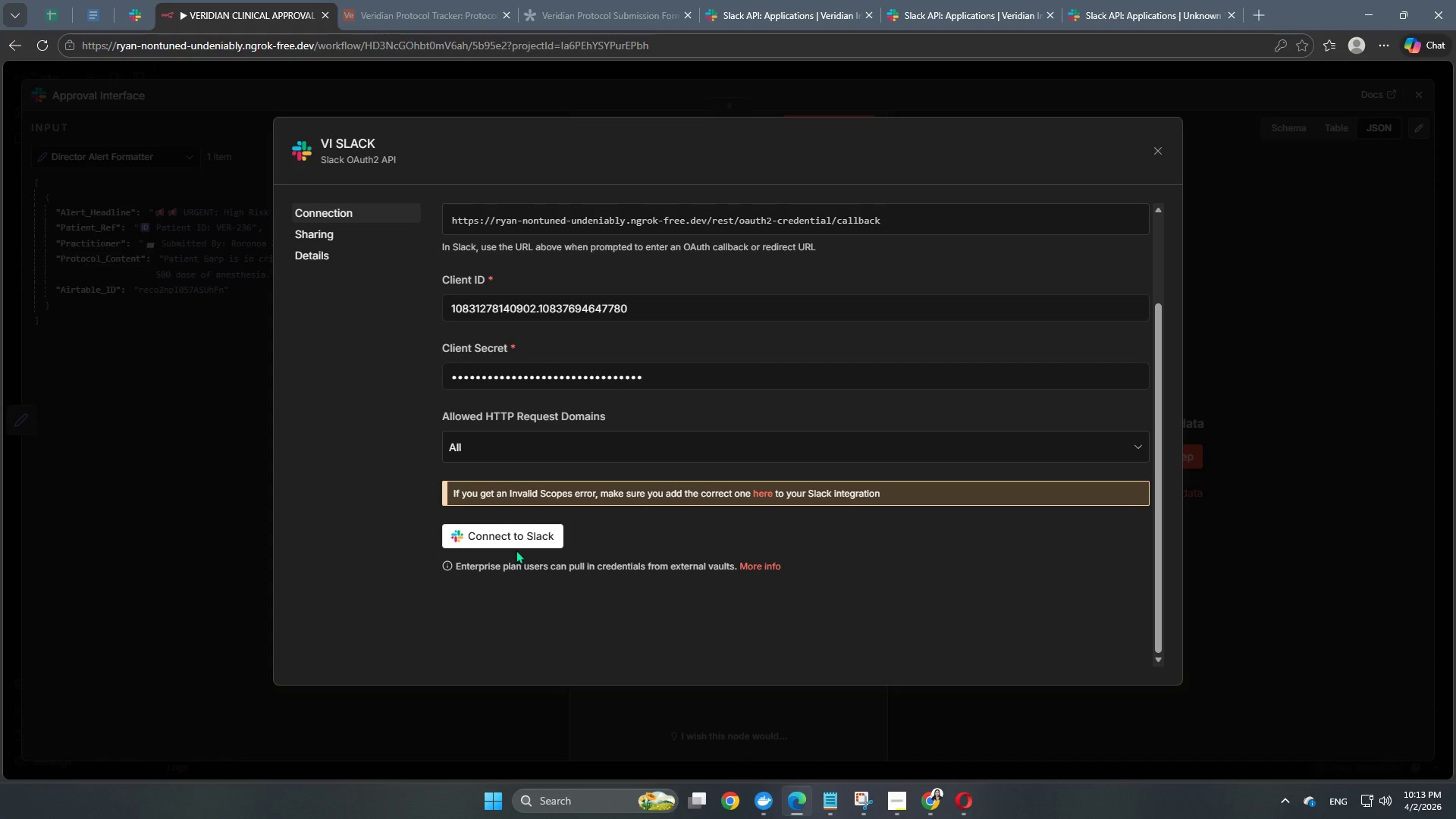 
left_click([524, 532])
 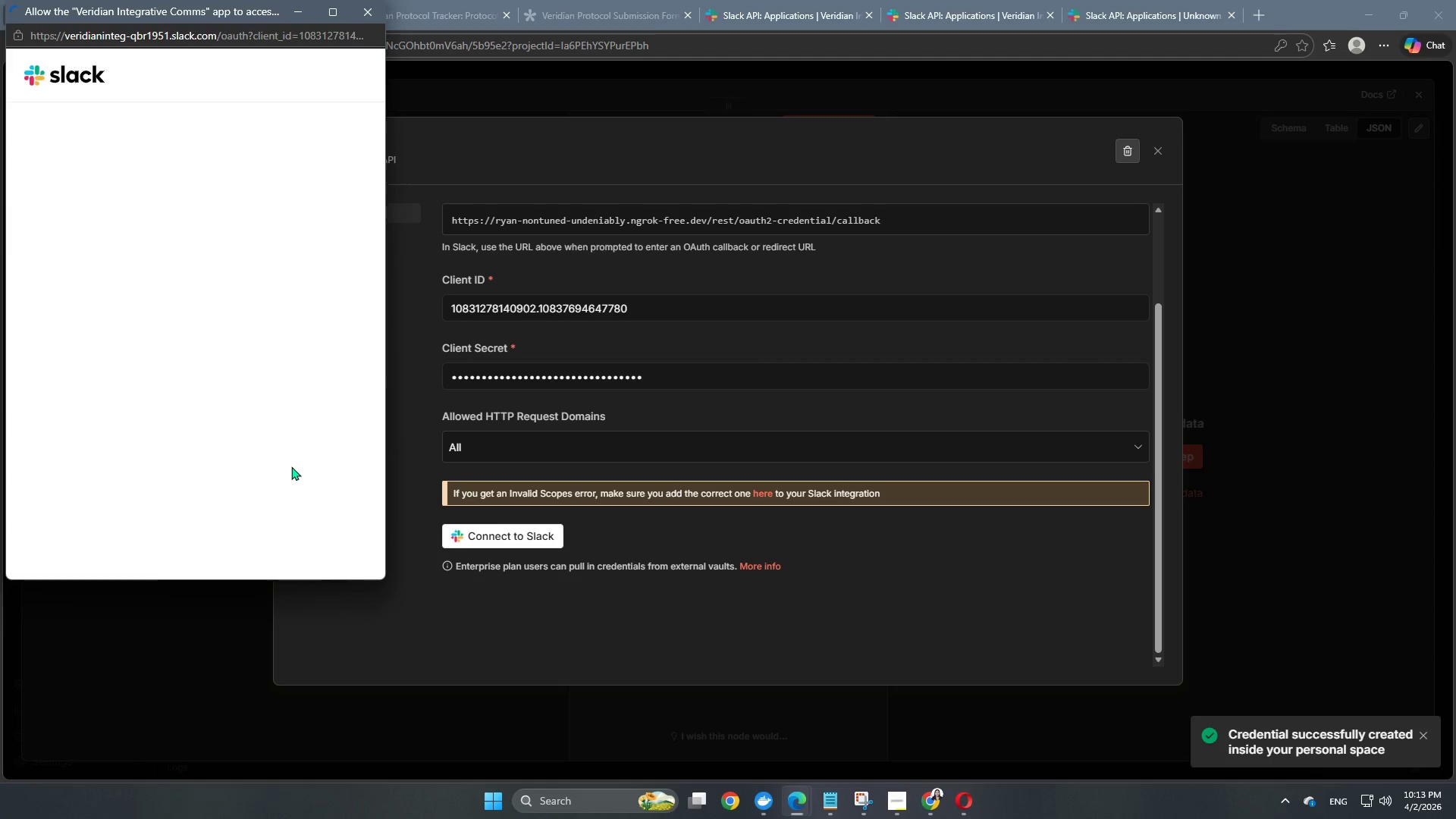 
scroll: coordinate [318, 290], scroll_direction: down, amount: 9.0
 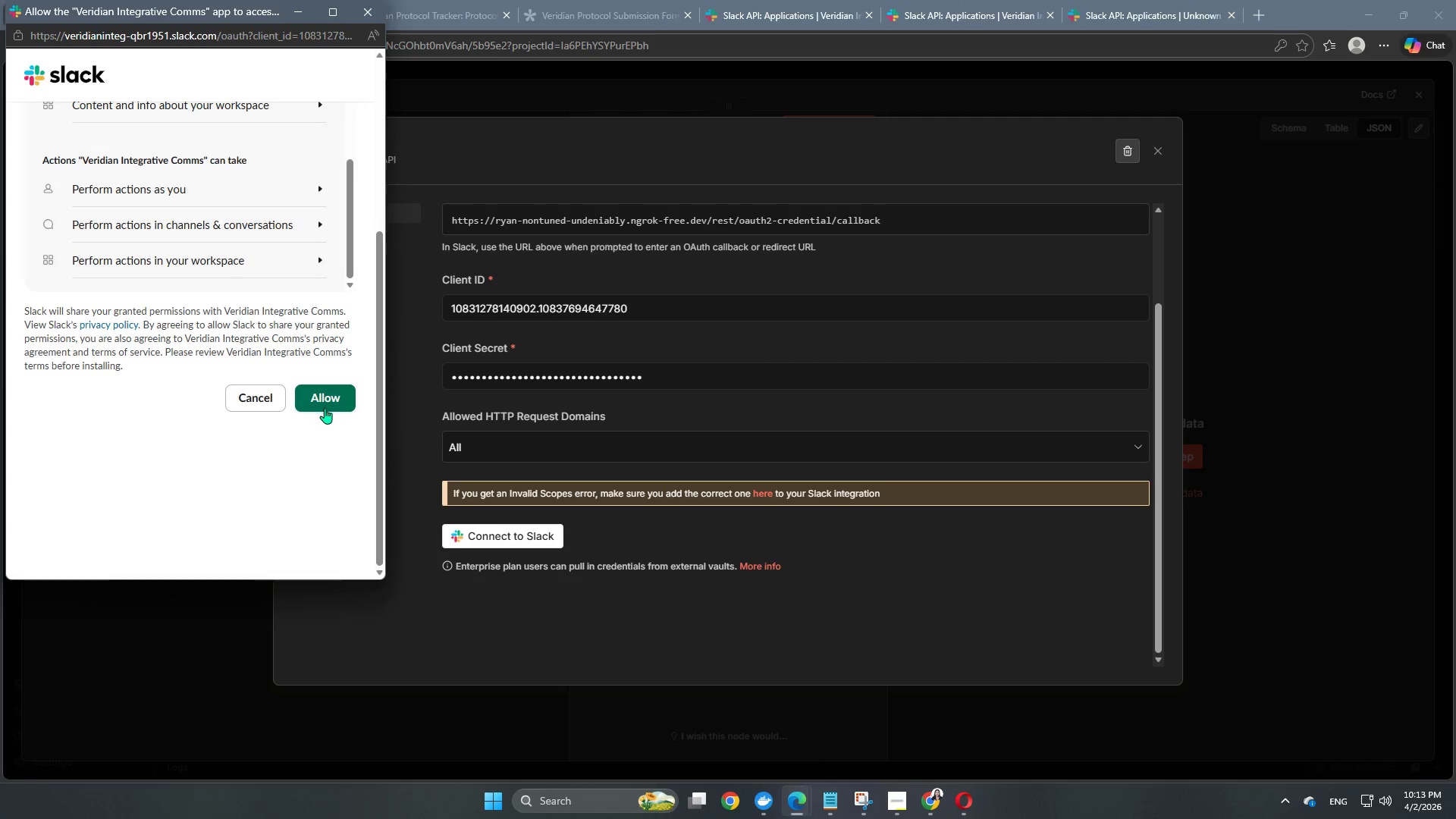 
left_click([326, 409])
 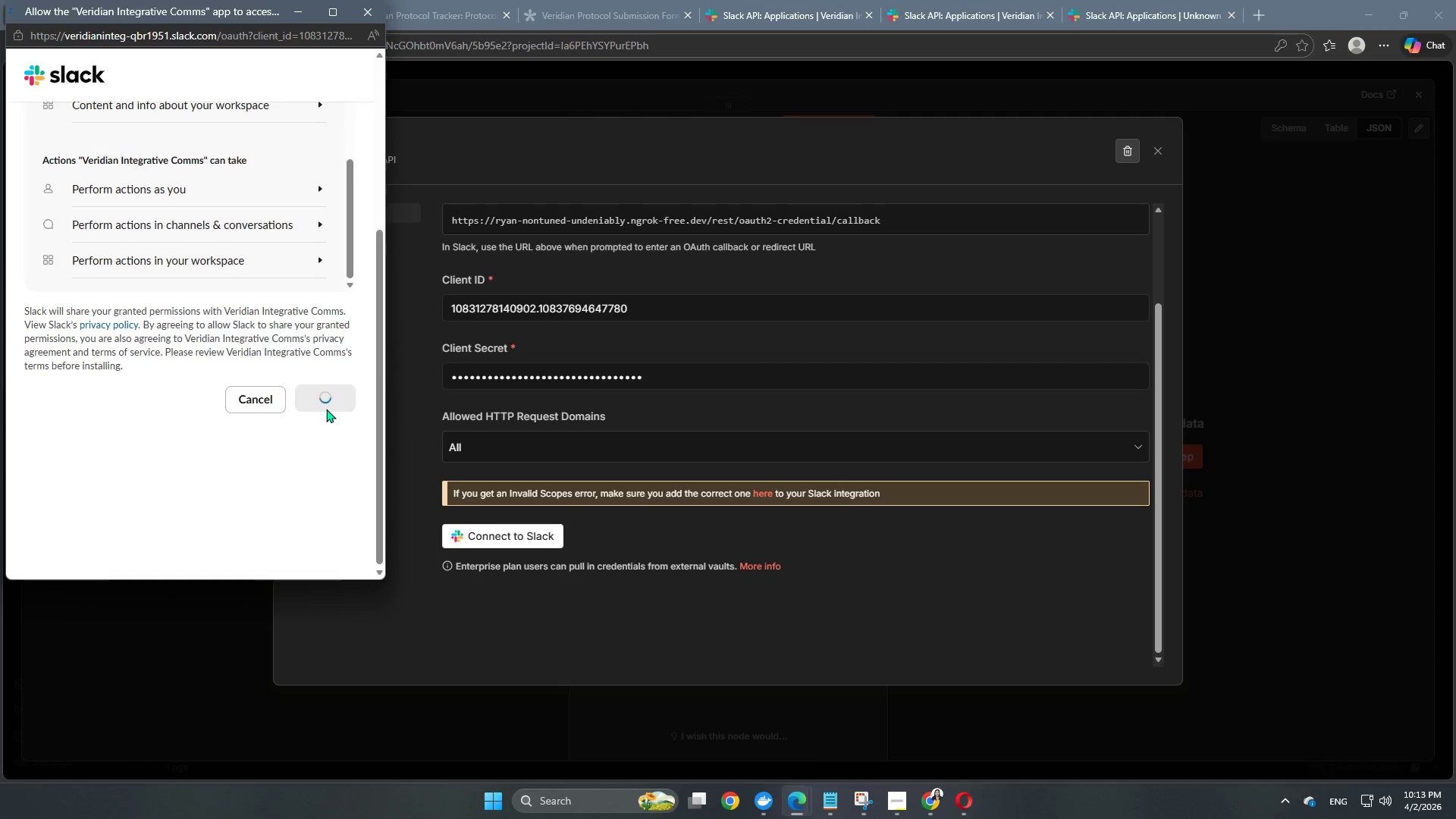 
scroll: coordinate [275, 385], scroll_direction: up, amount: 4.0
 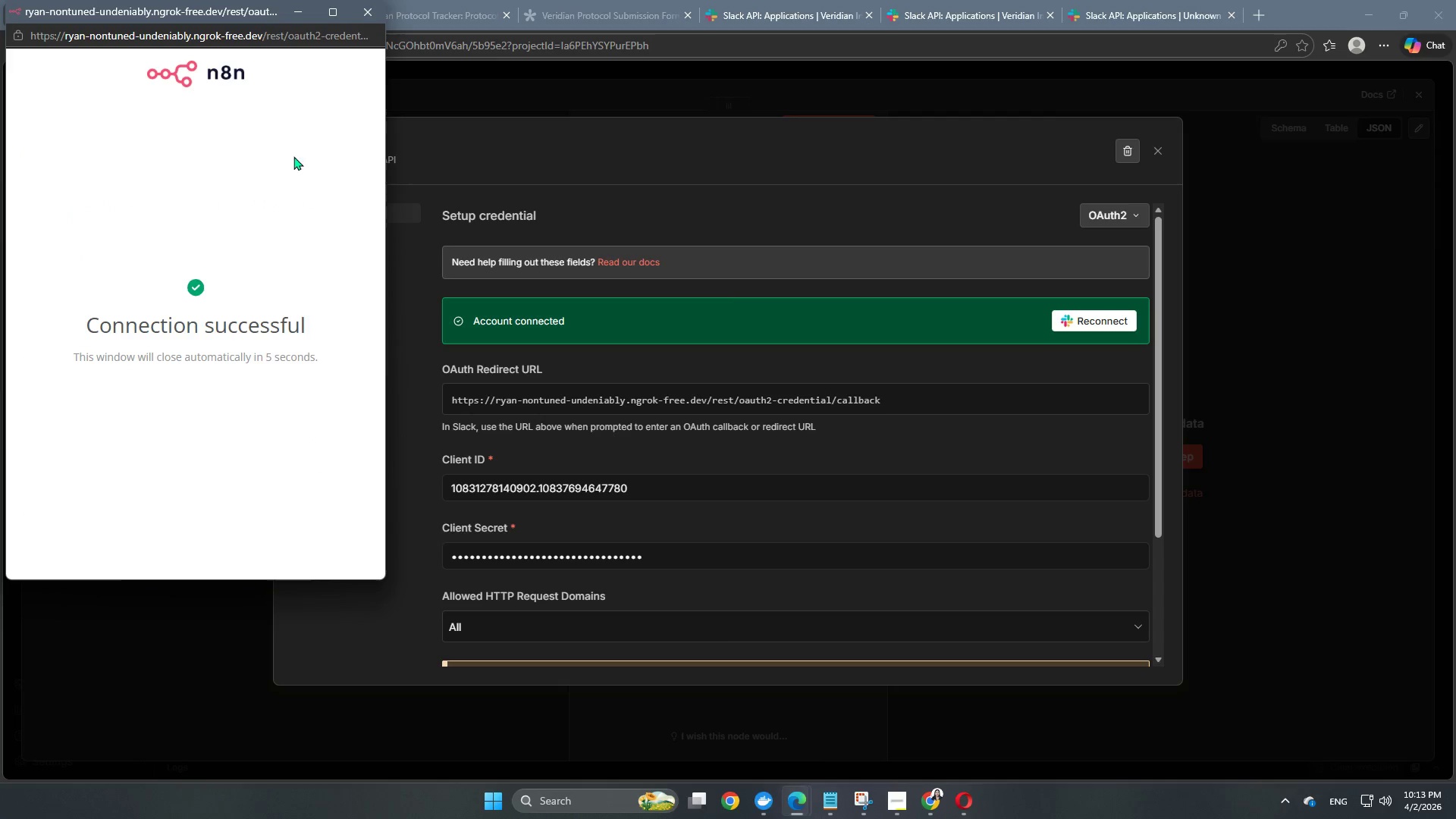 
left_click([498, 138])
 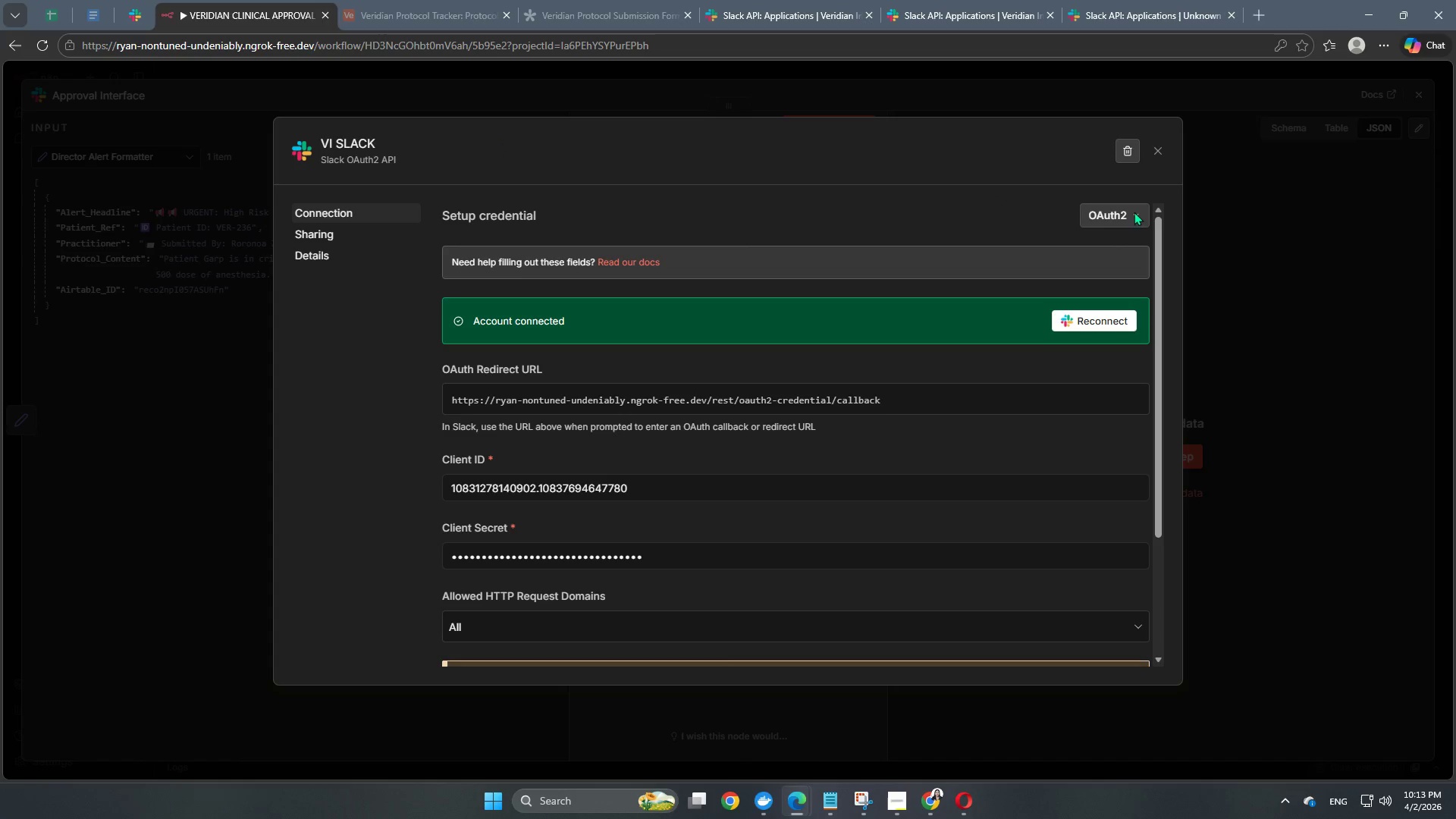 
left_click([1288, 408])
 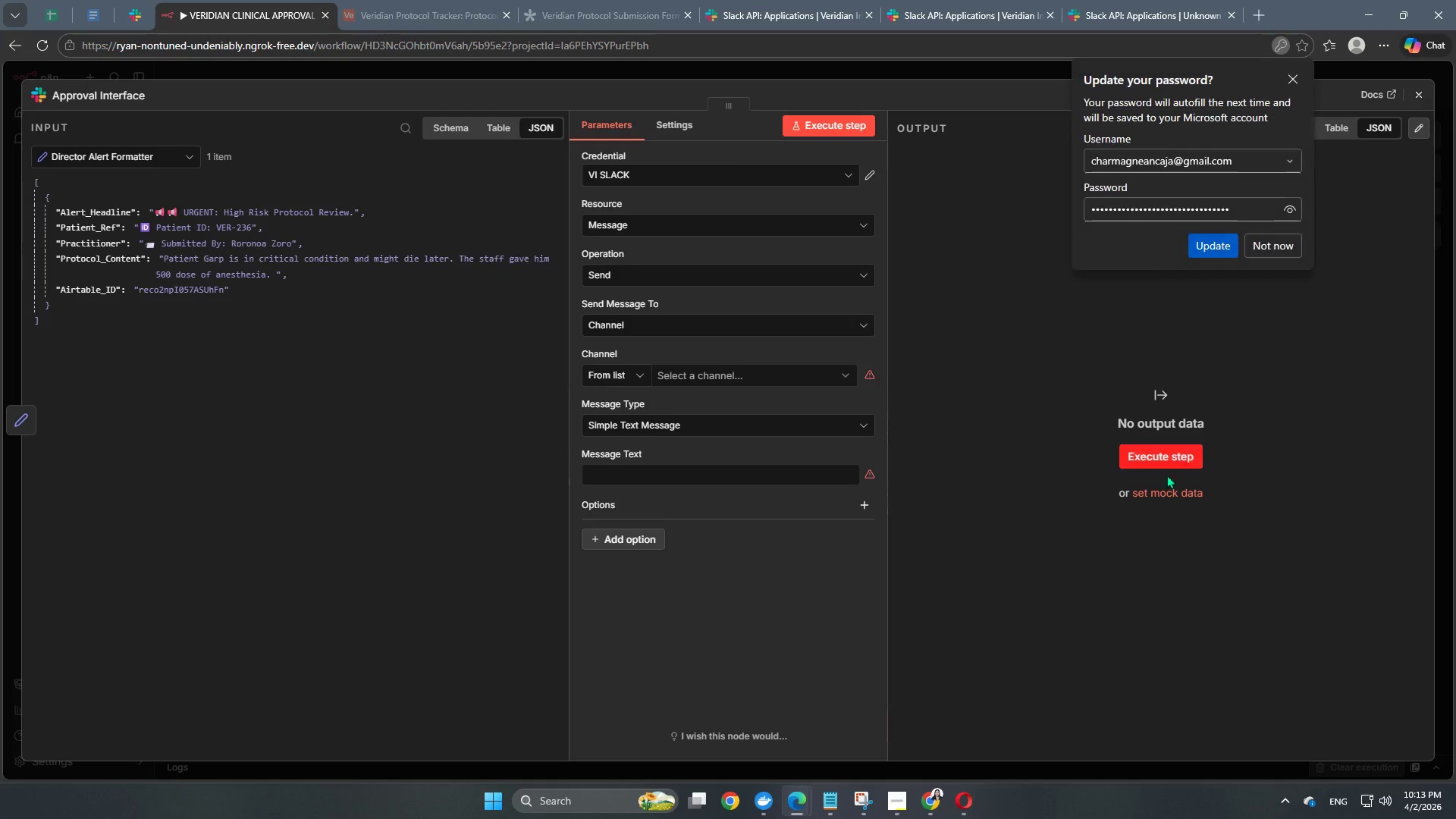 
scroll: coordinate [1150, 485], scroll_direction: up, amount: 1.0
 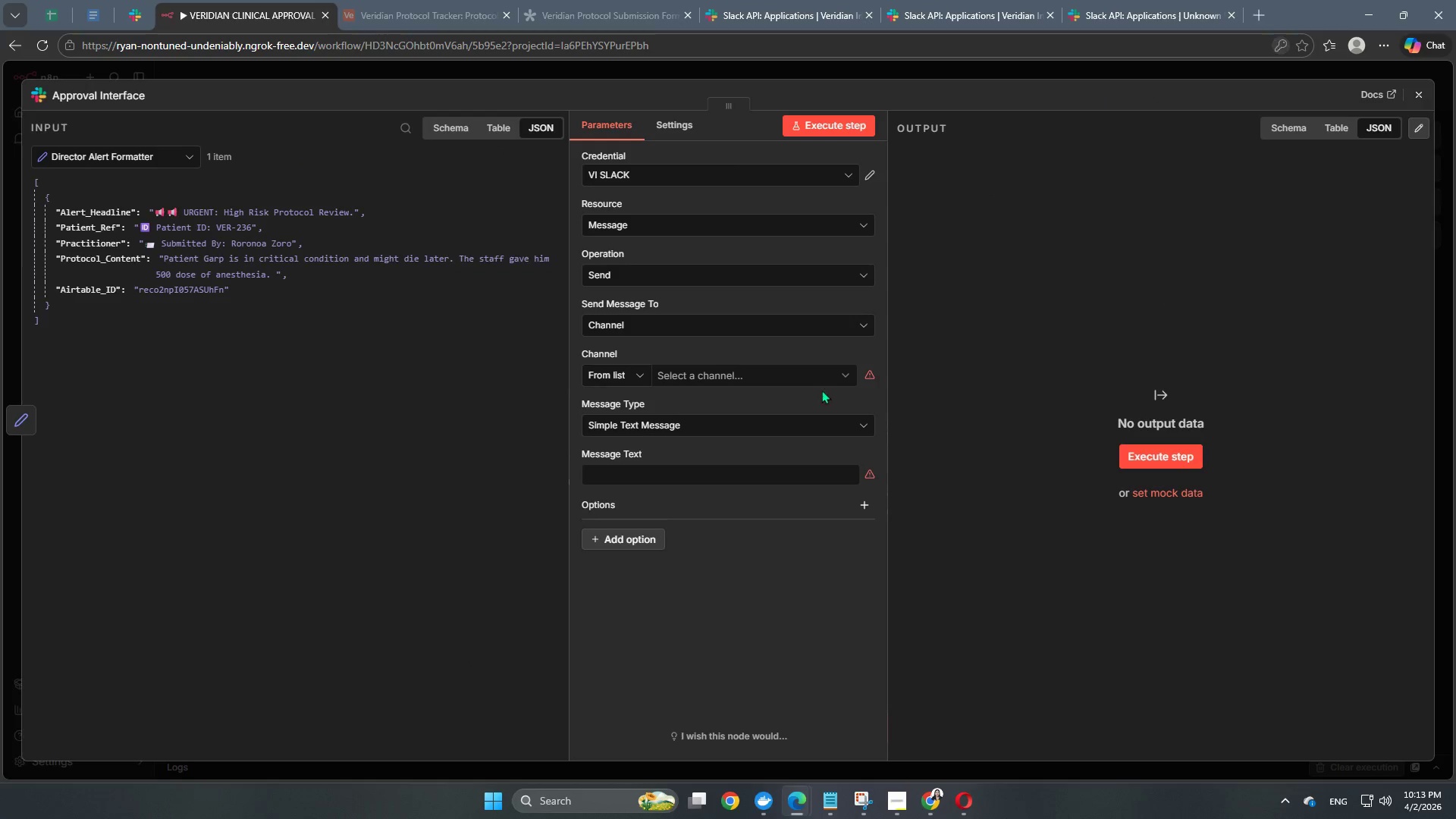 
left_click([717, 369])
 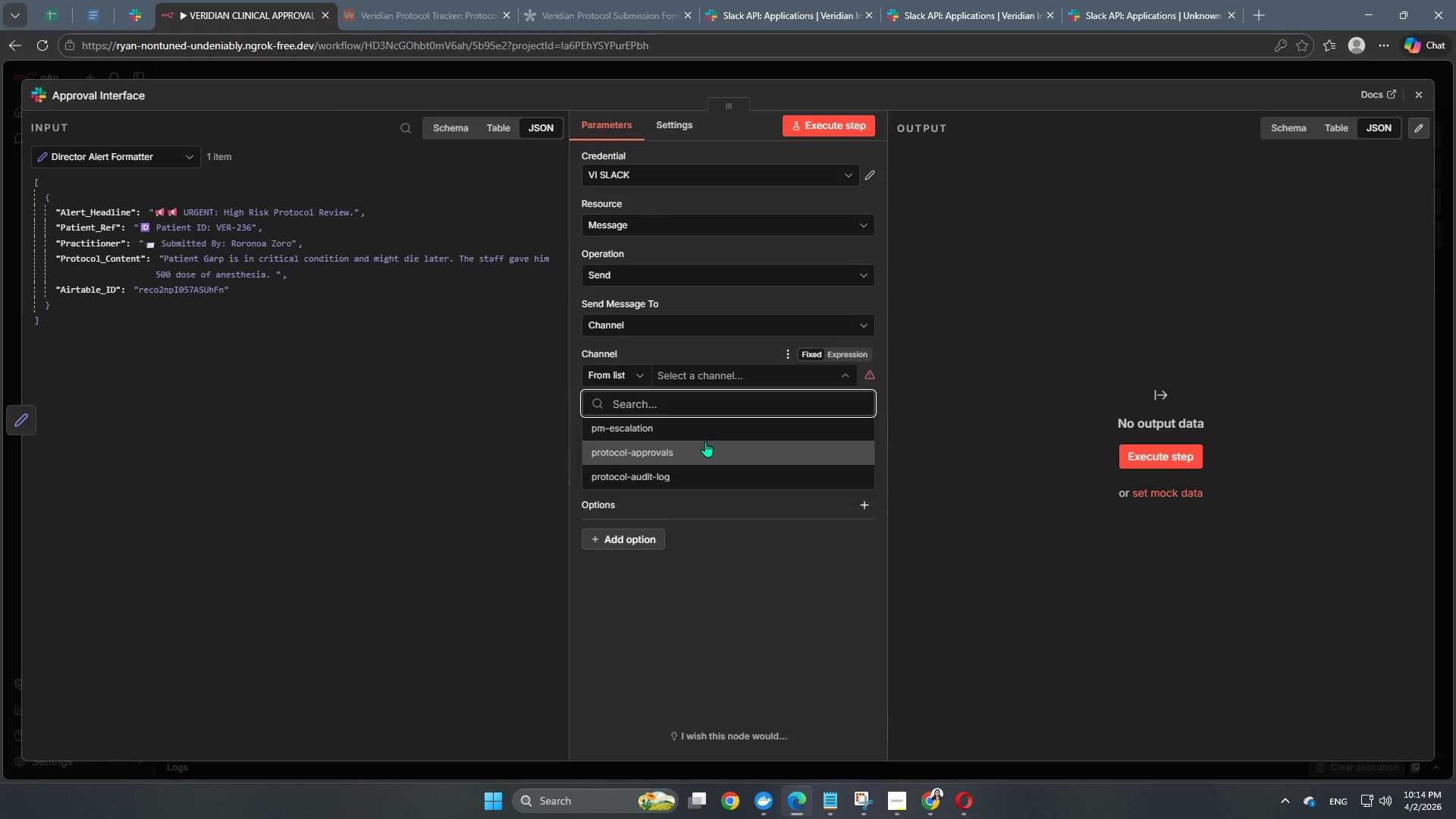 
wait(18.83)
 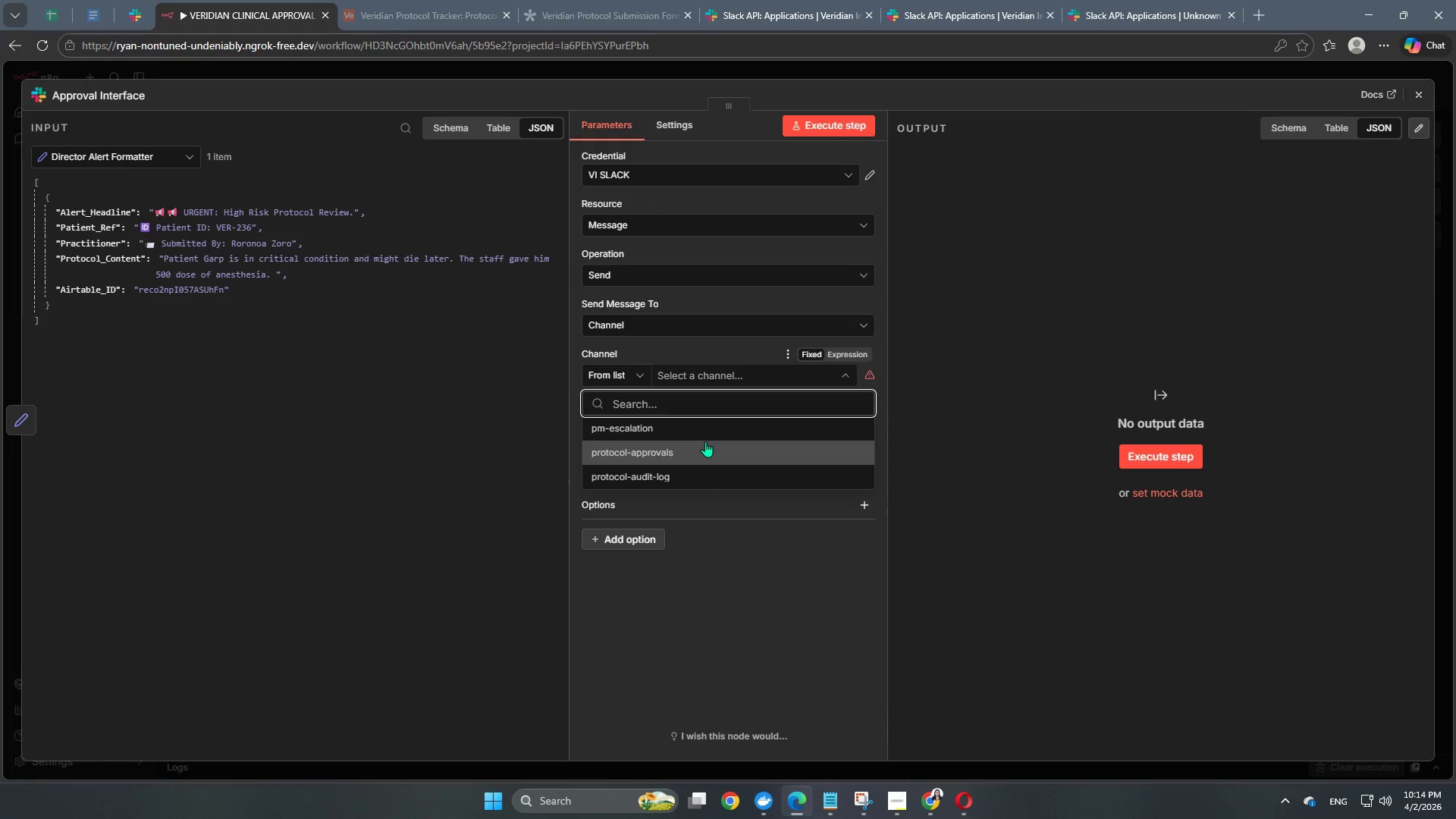 
left_click([654, 447])
 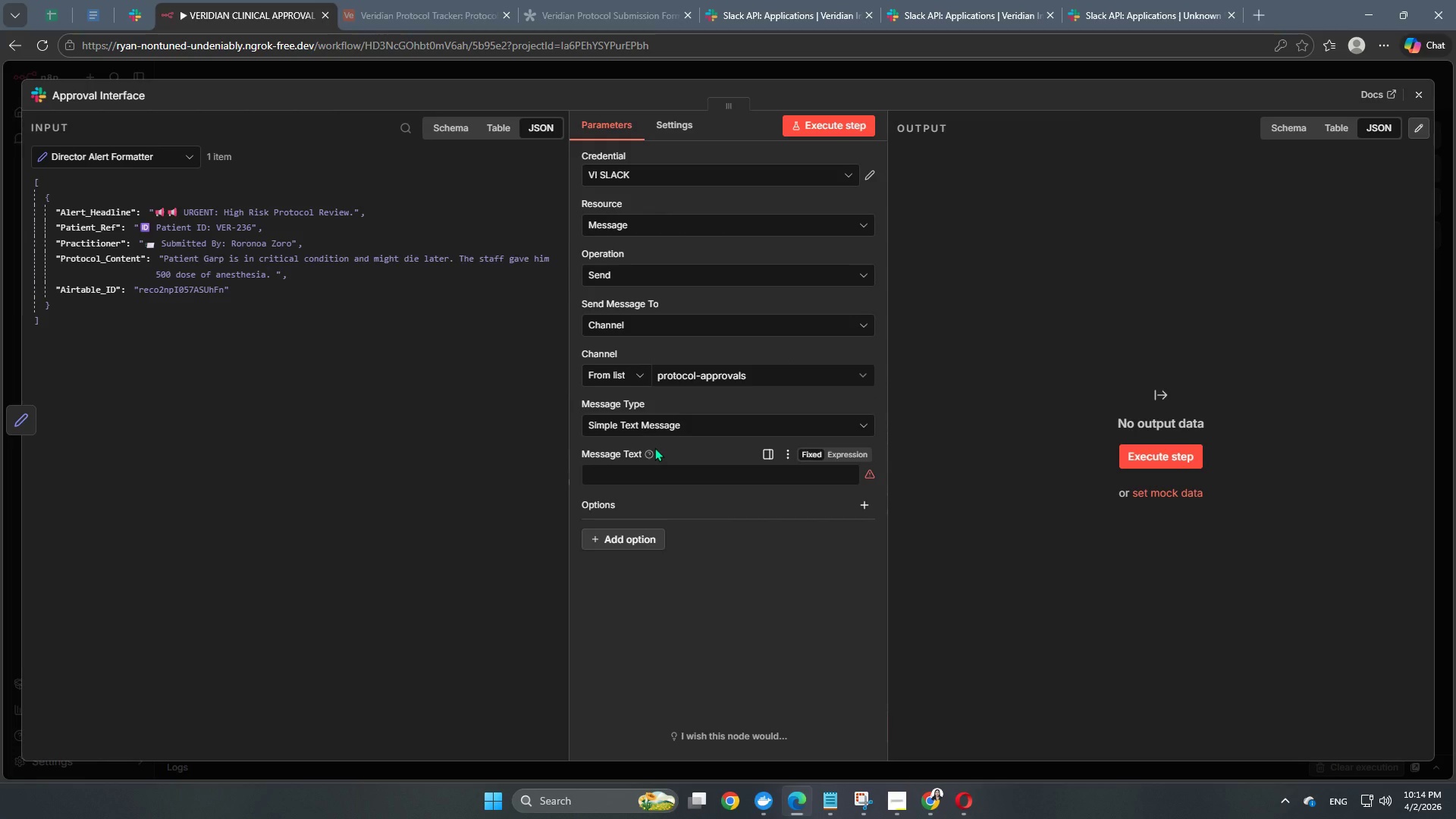 
wait(7.28)
 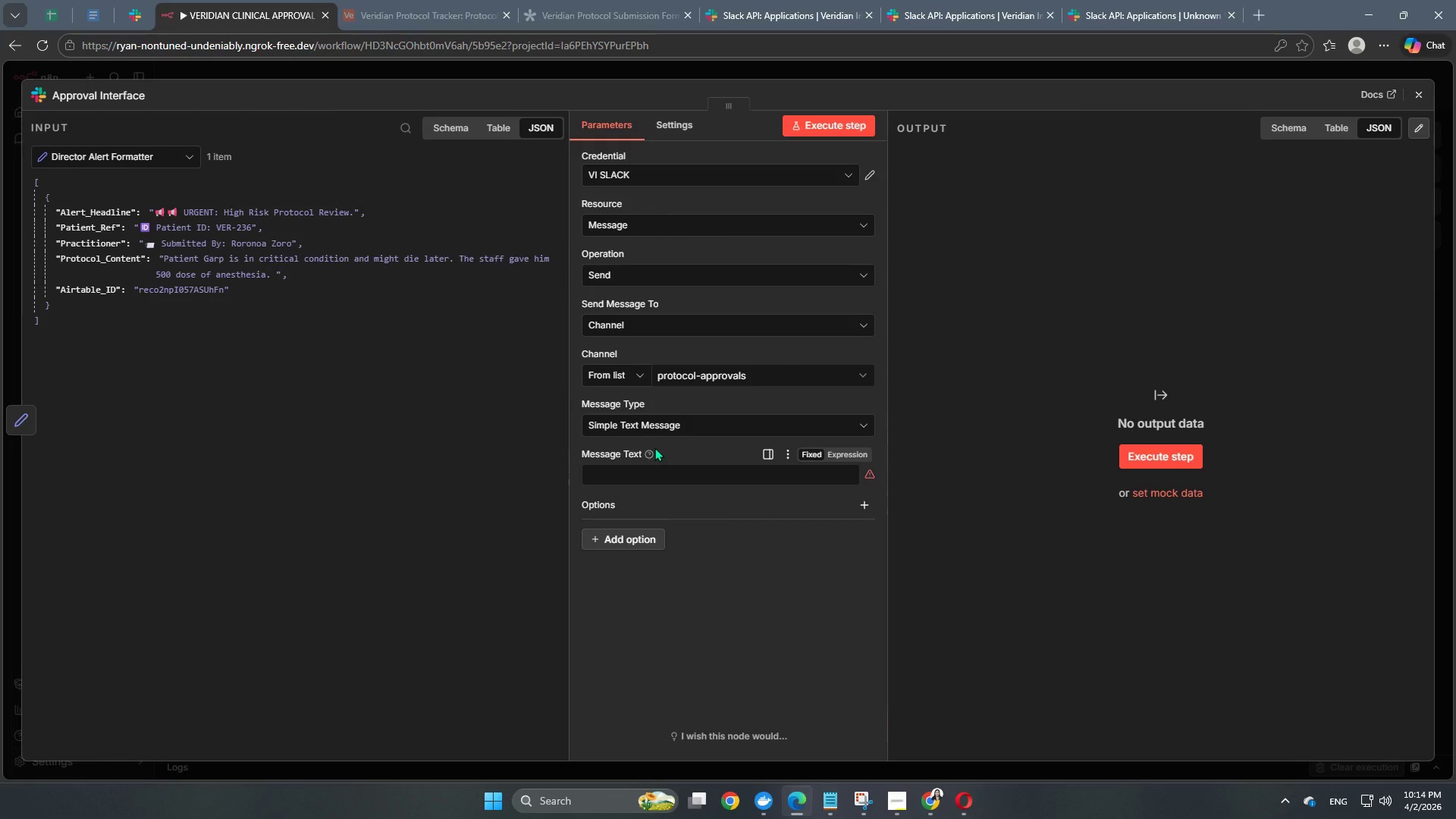 
left_click([632, 377])
 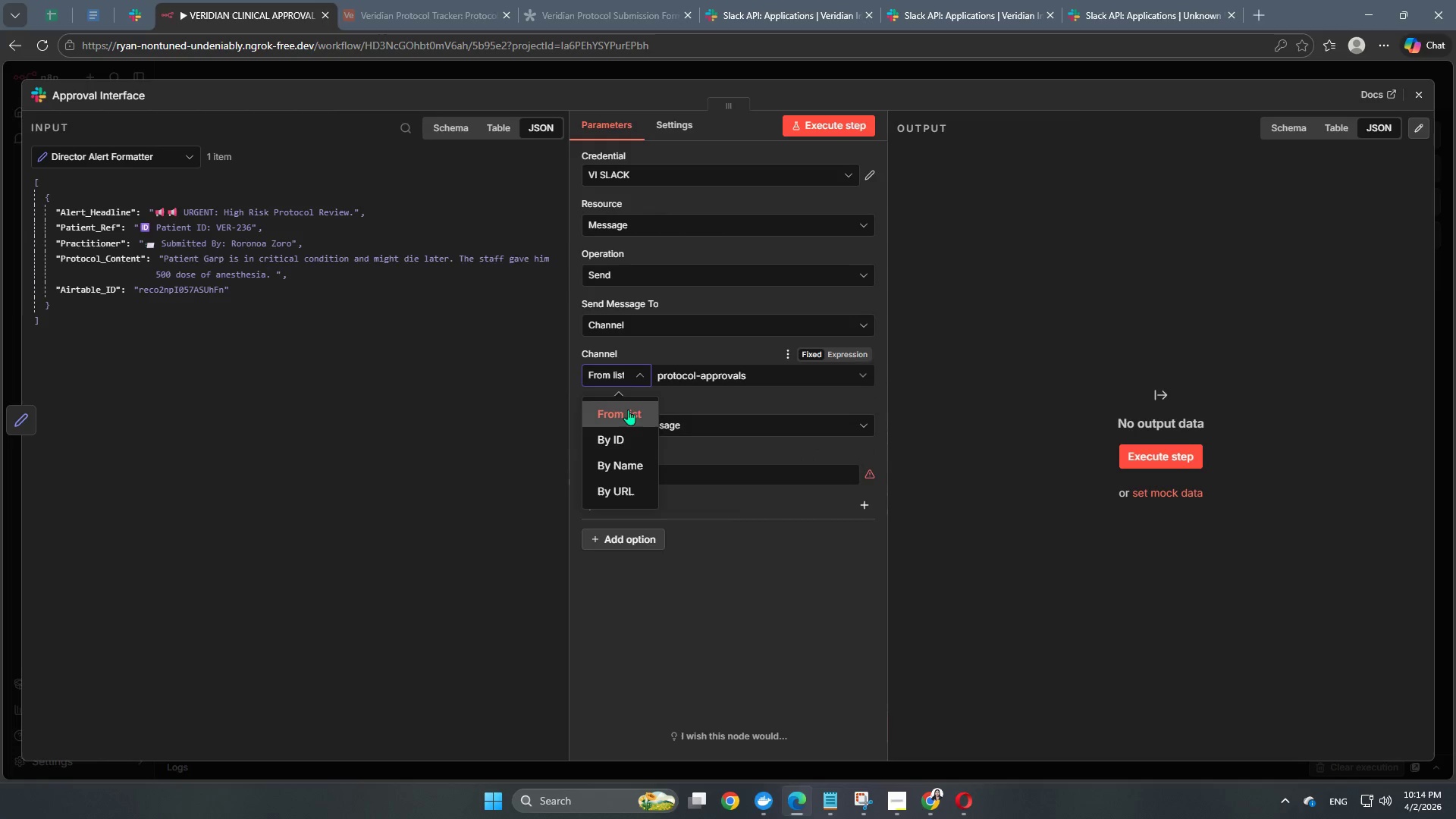 
left_click([623, 438])
 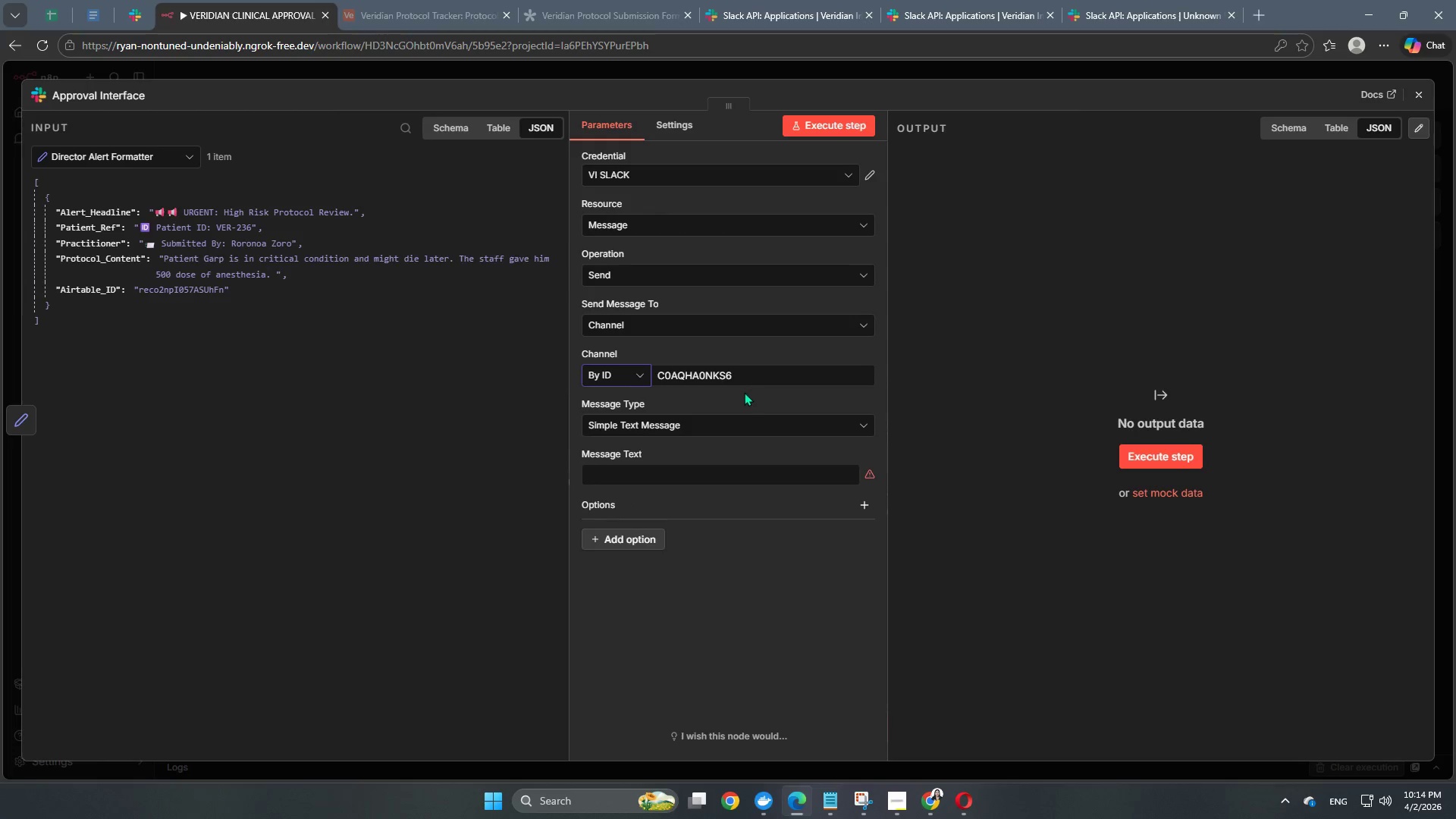 
scroll: coordinate [724, 402], scroll_direction: down, amount: 2.0
 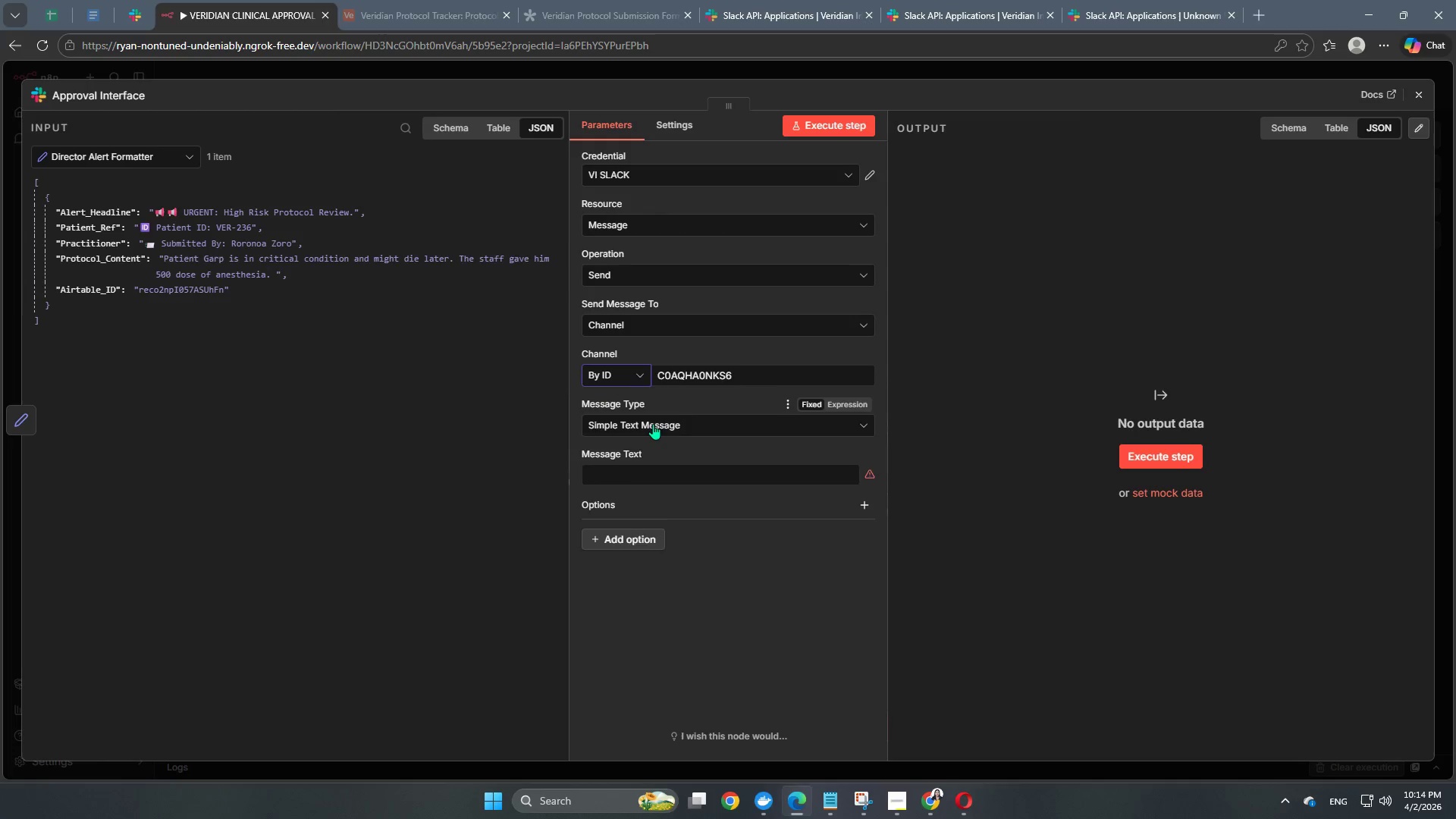 
left_click([653, 424])
 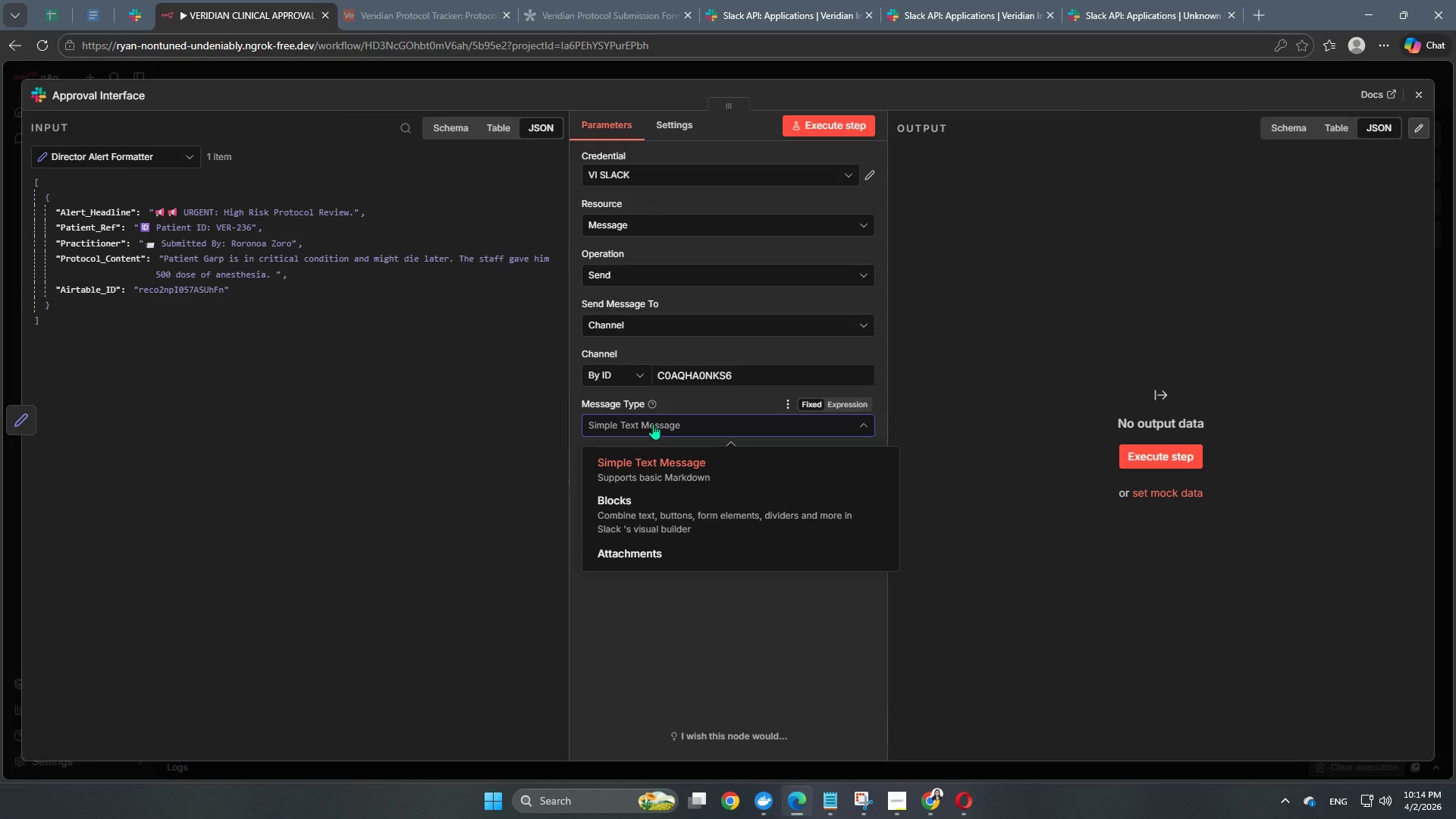 
wait(6.52)
 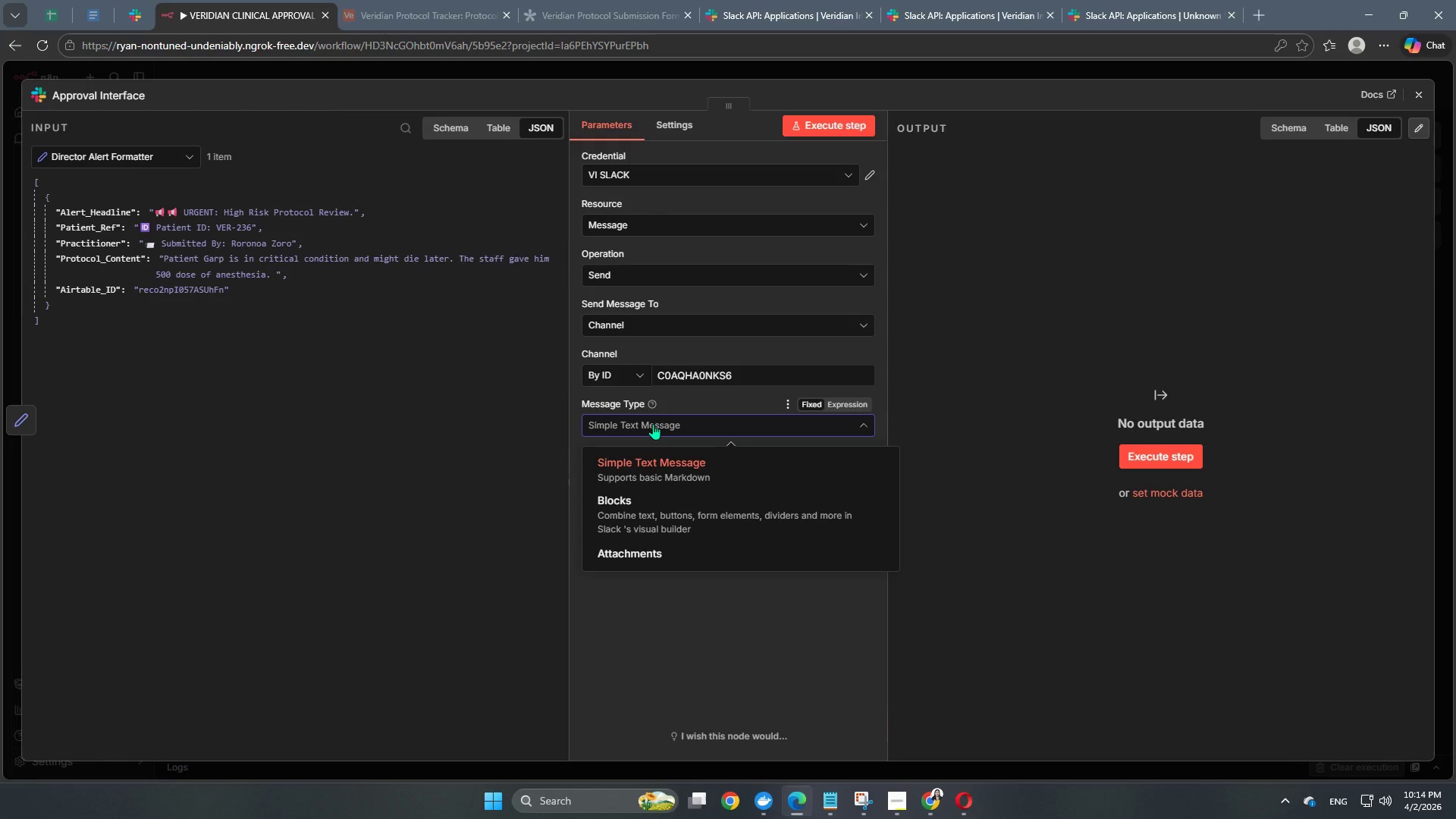 
left_click([645, 517])
 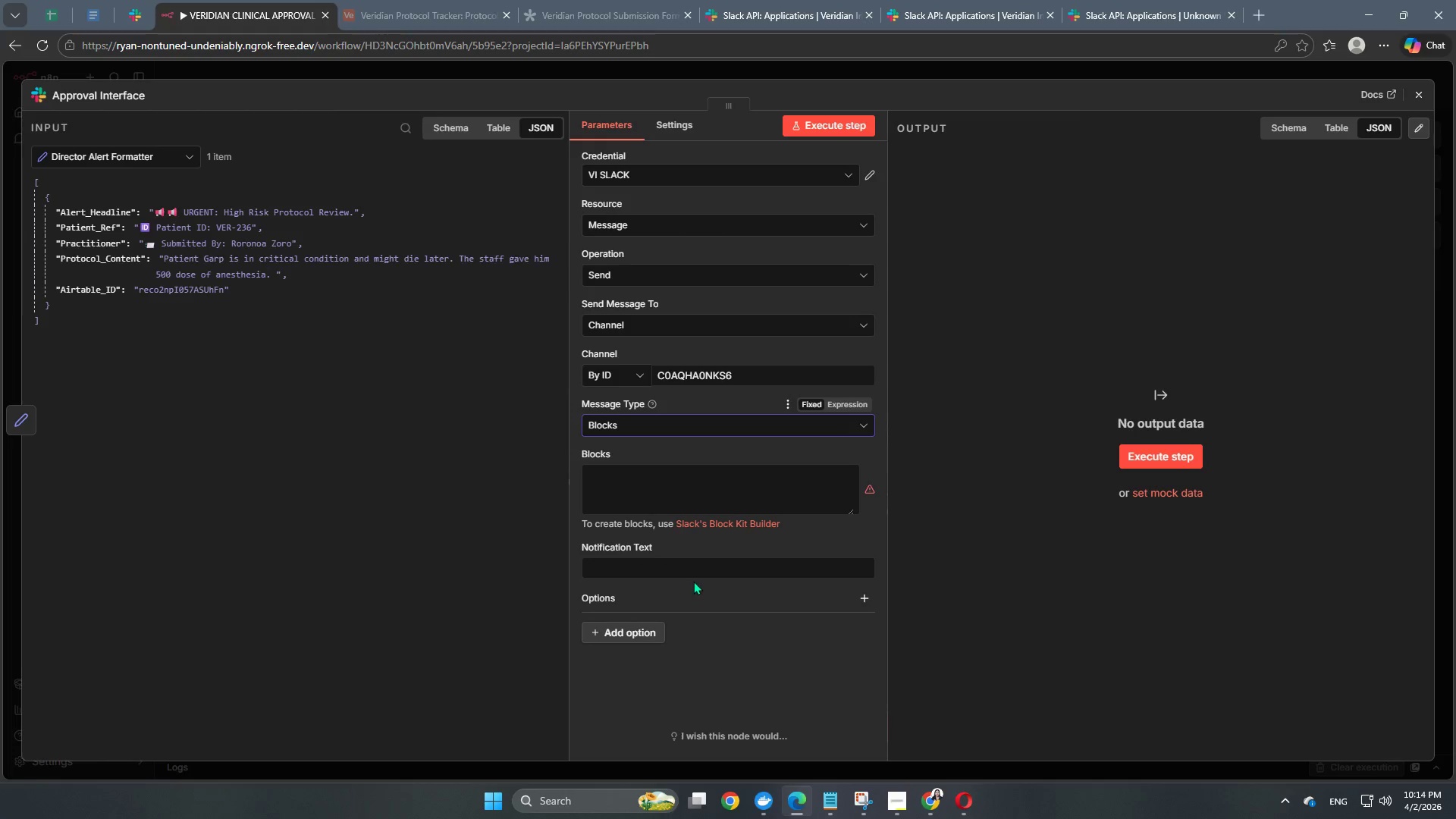 
wait(5.33)
 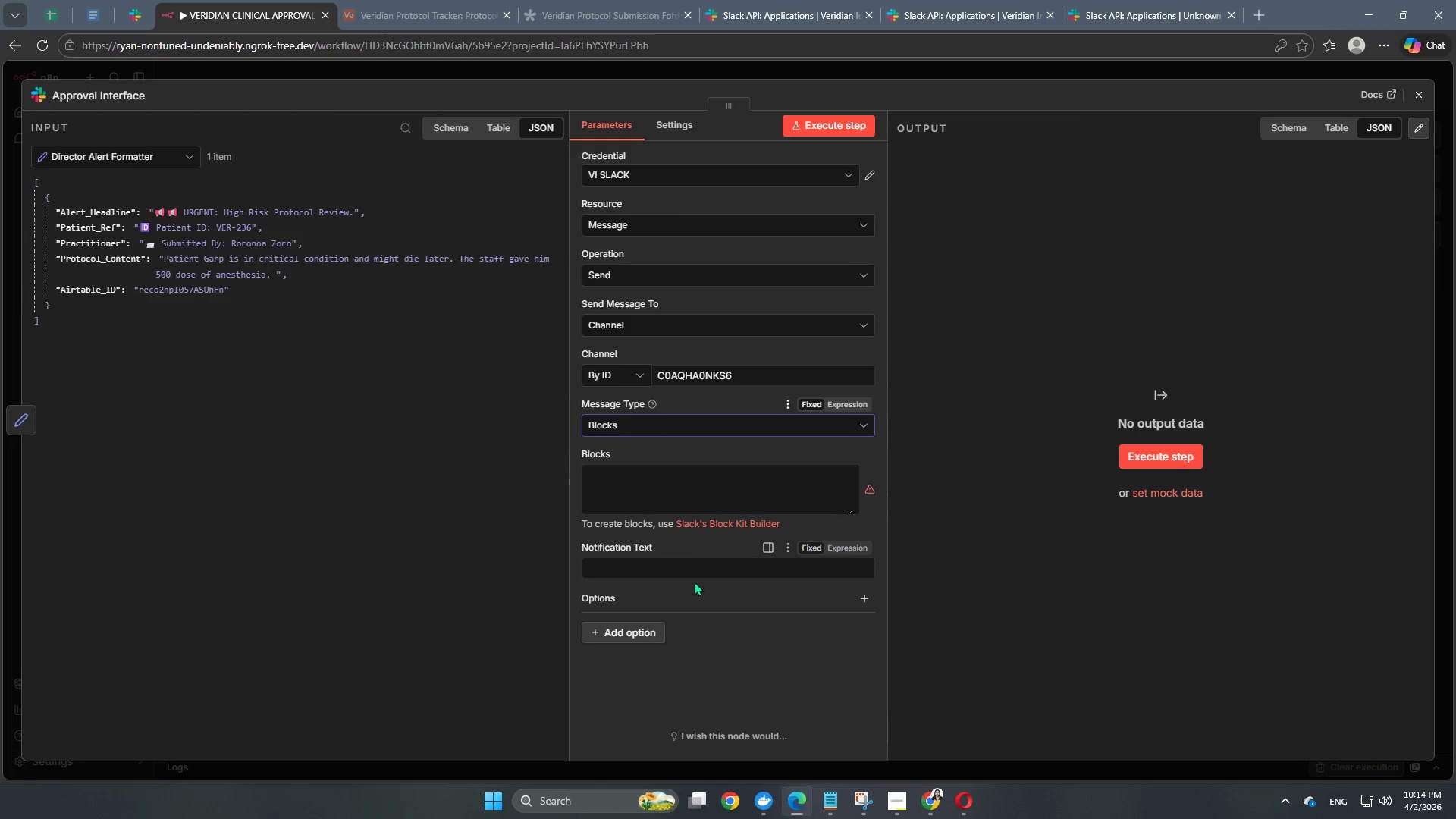 
mouse_move([703, 489])
 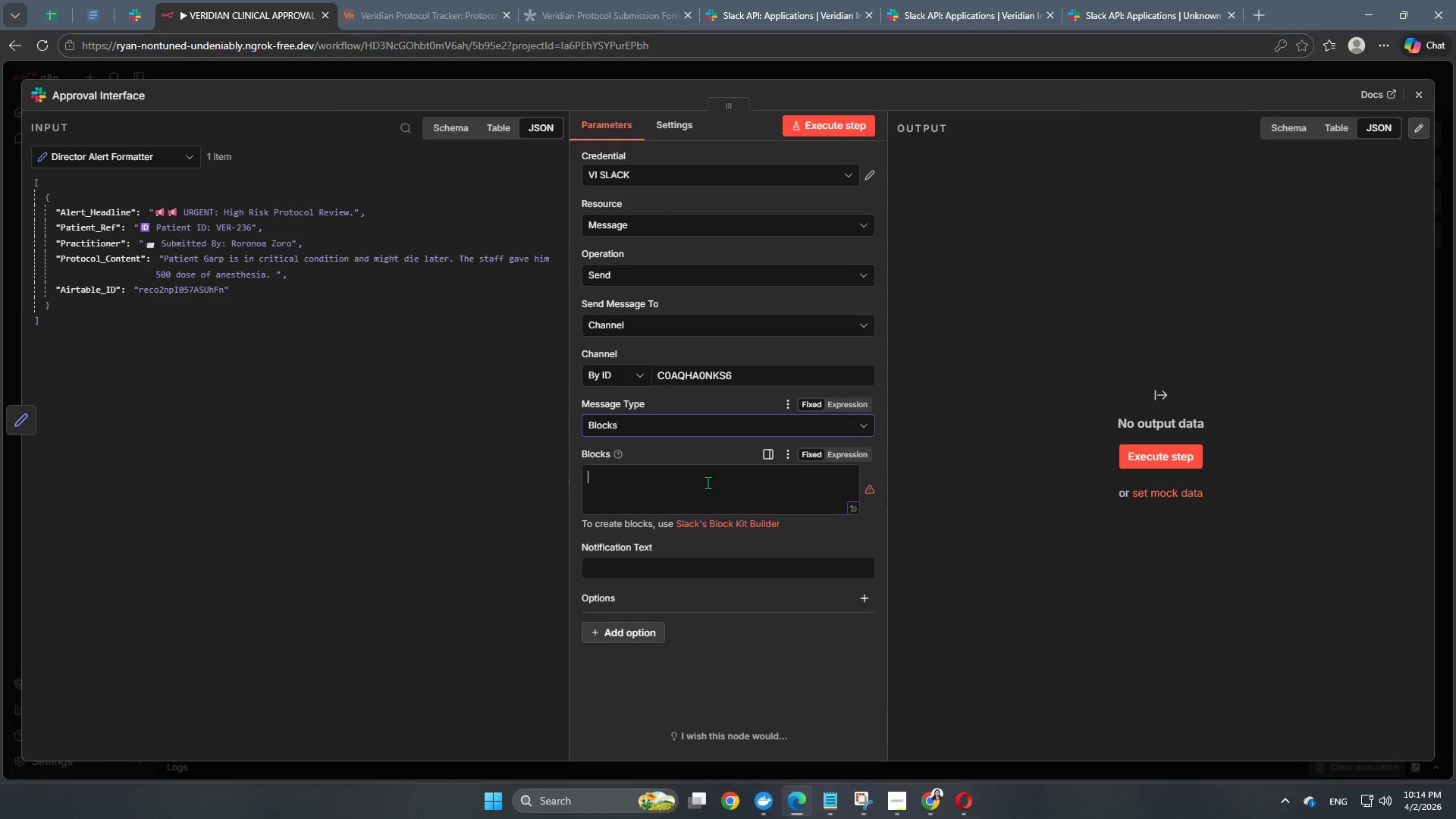 
left_click([708, 482])
 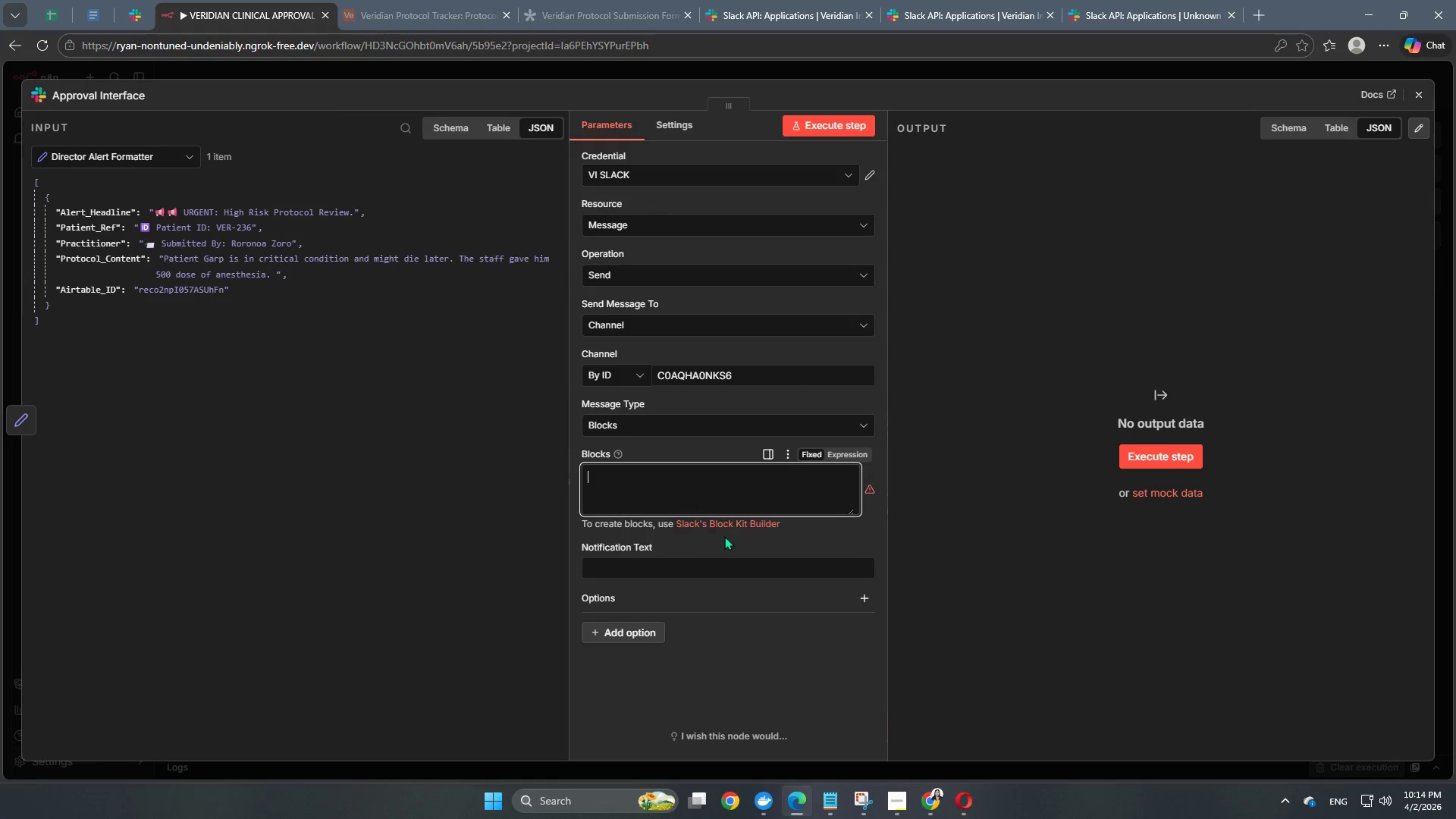 
left_click([730, 526])
 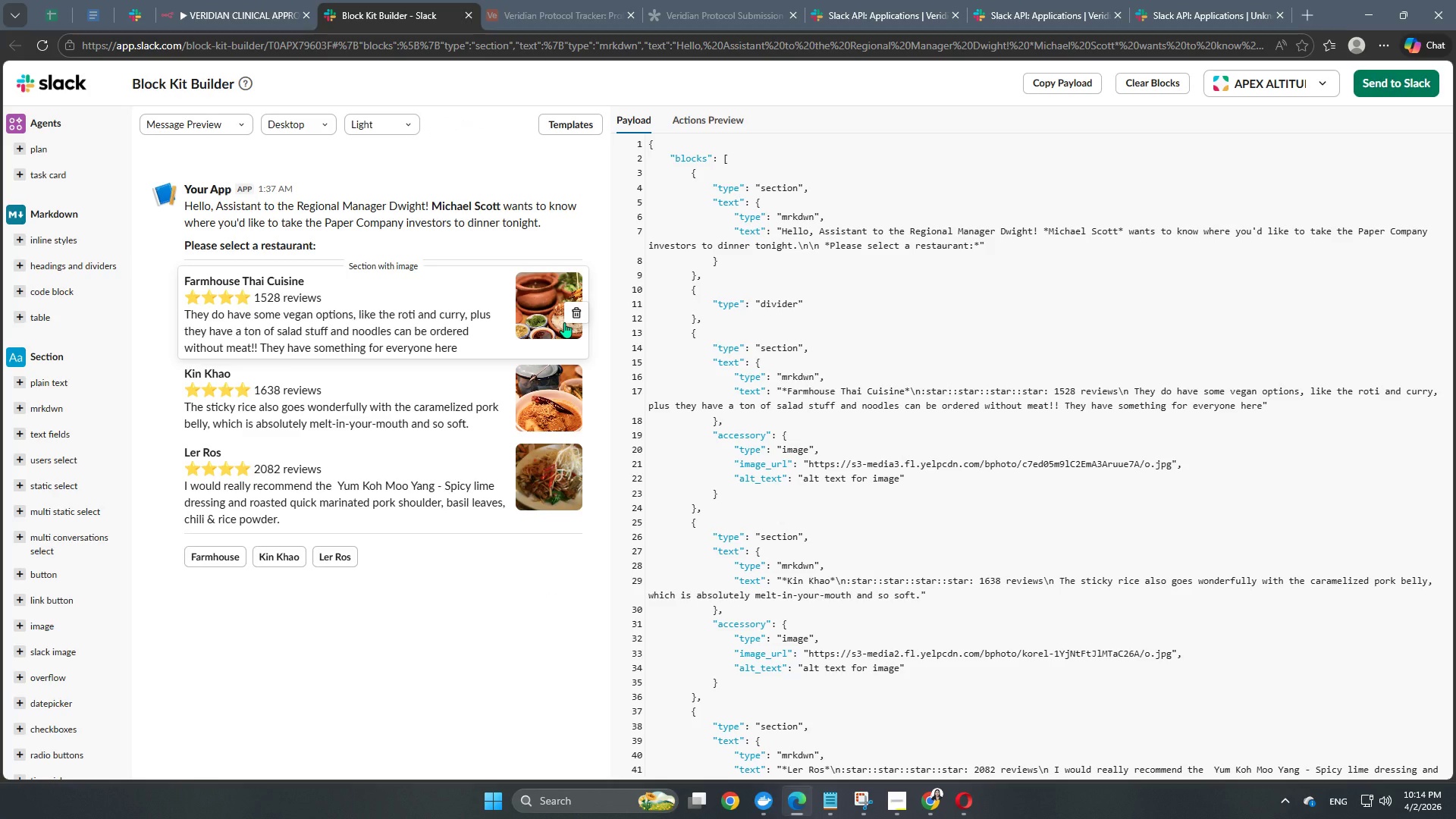 
wait(21.19)
 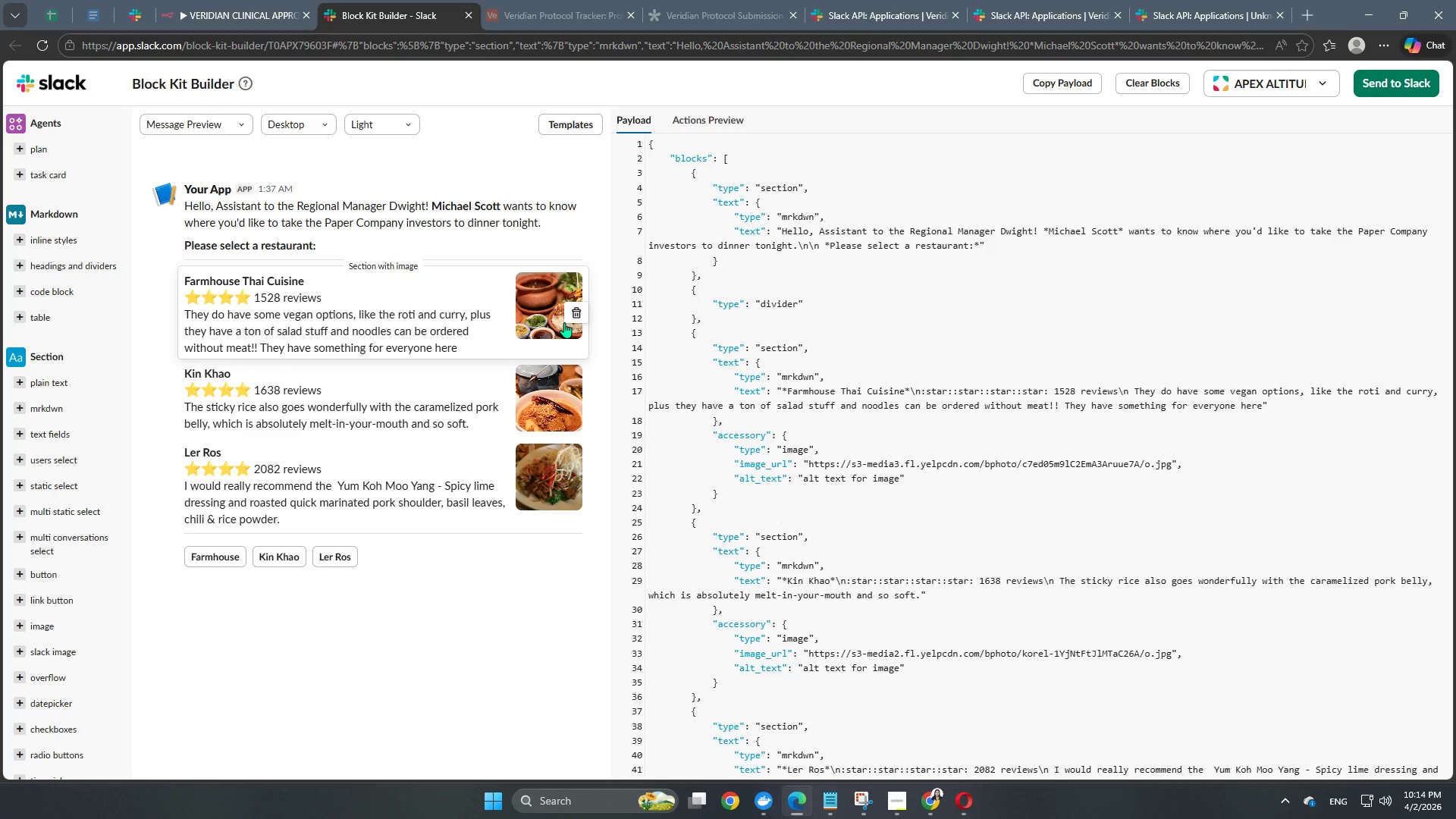 
scroll: coordinate [832, 539], scroll_direction: down, amount: 15.0
 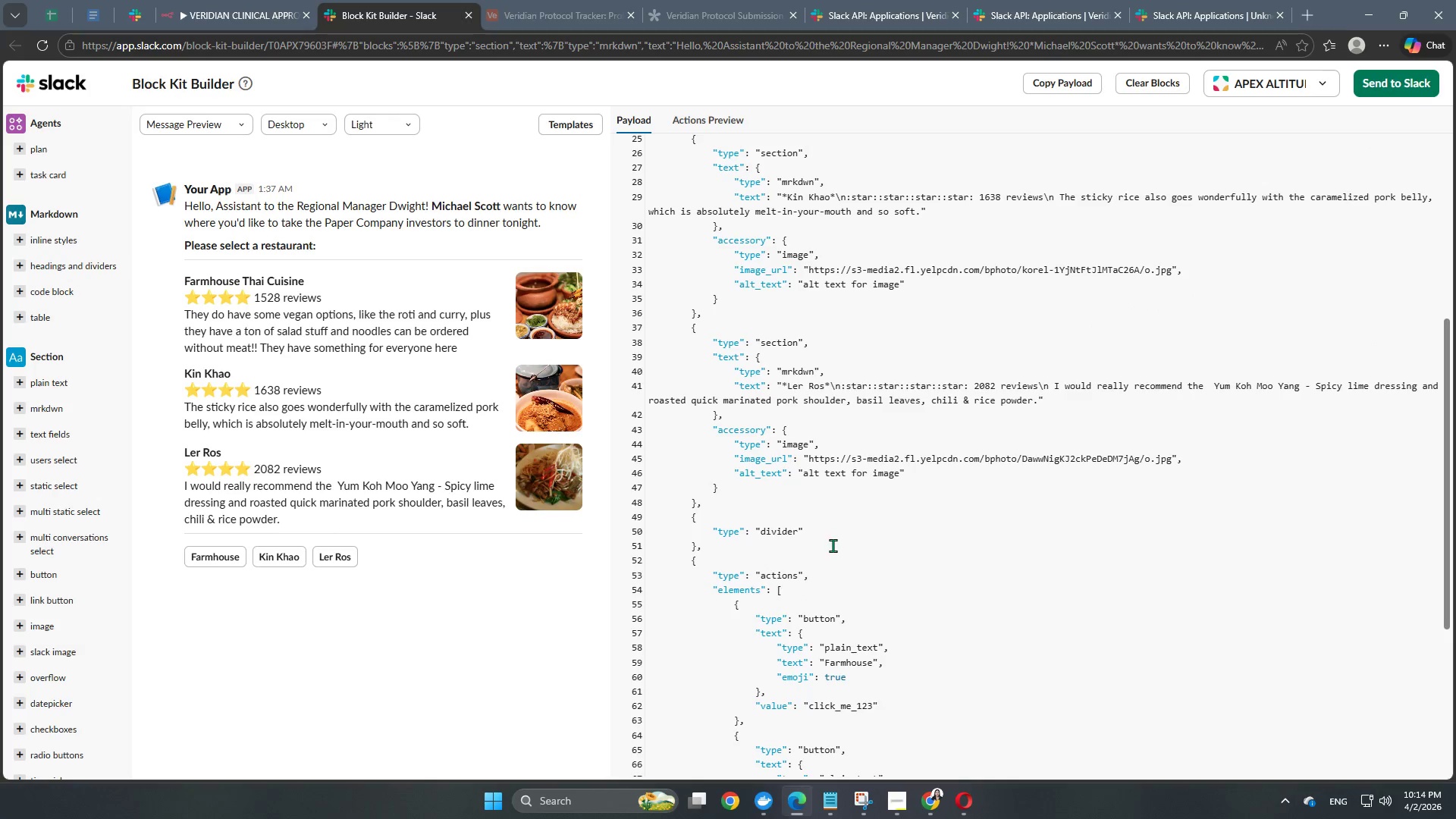 
scroll: coordinate [835, 546], scroll_direction: up, amount: 12.0
 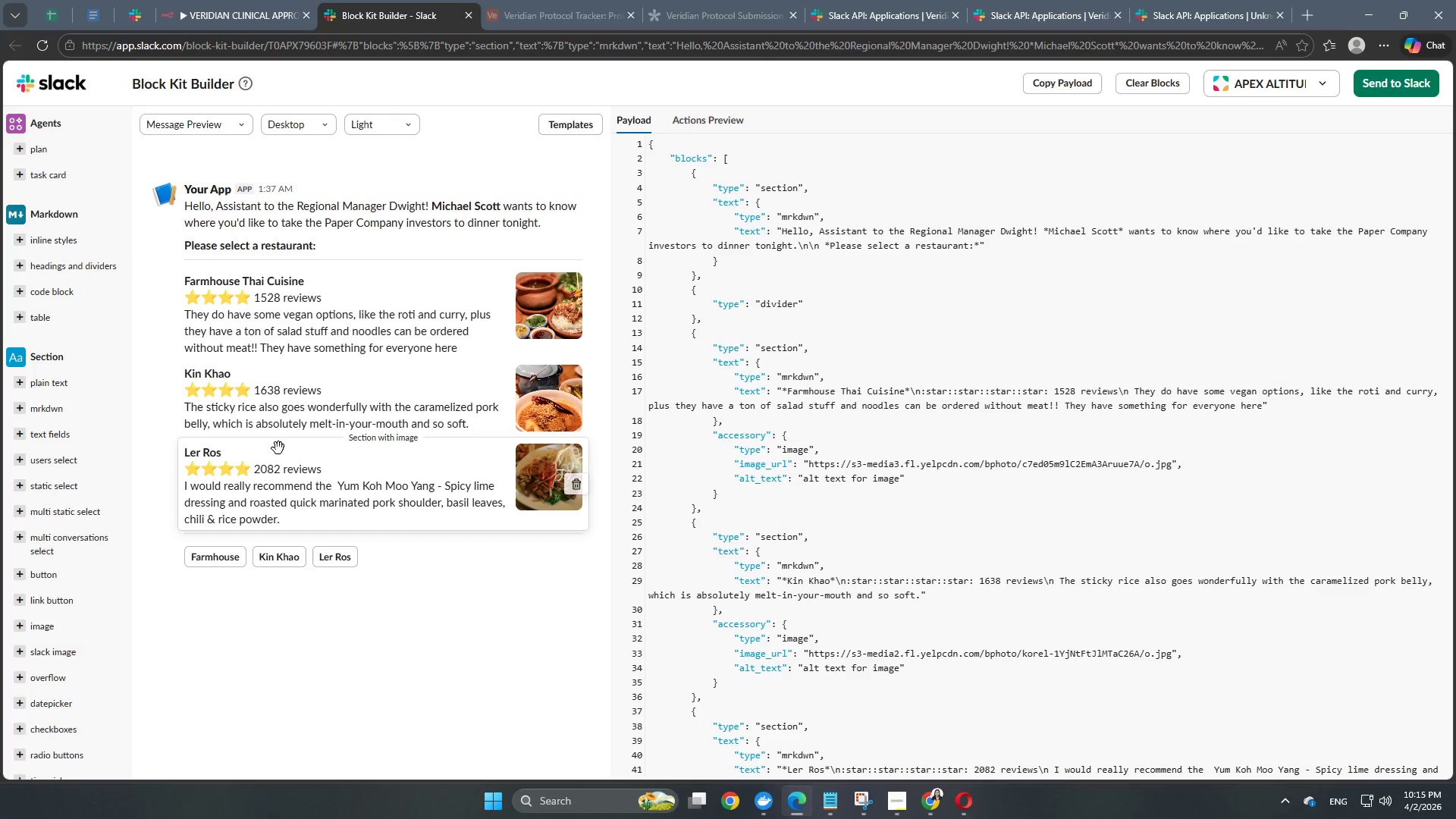 
wait(5.61)
 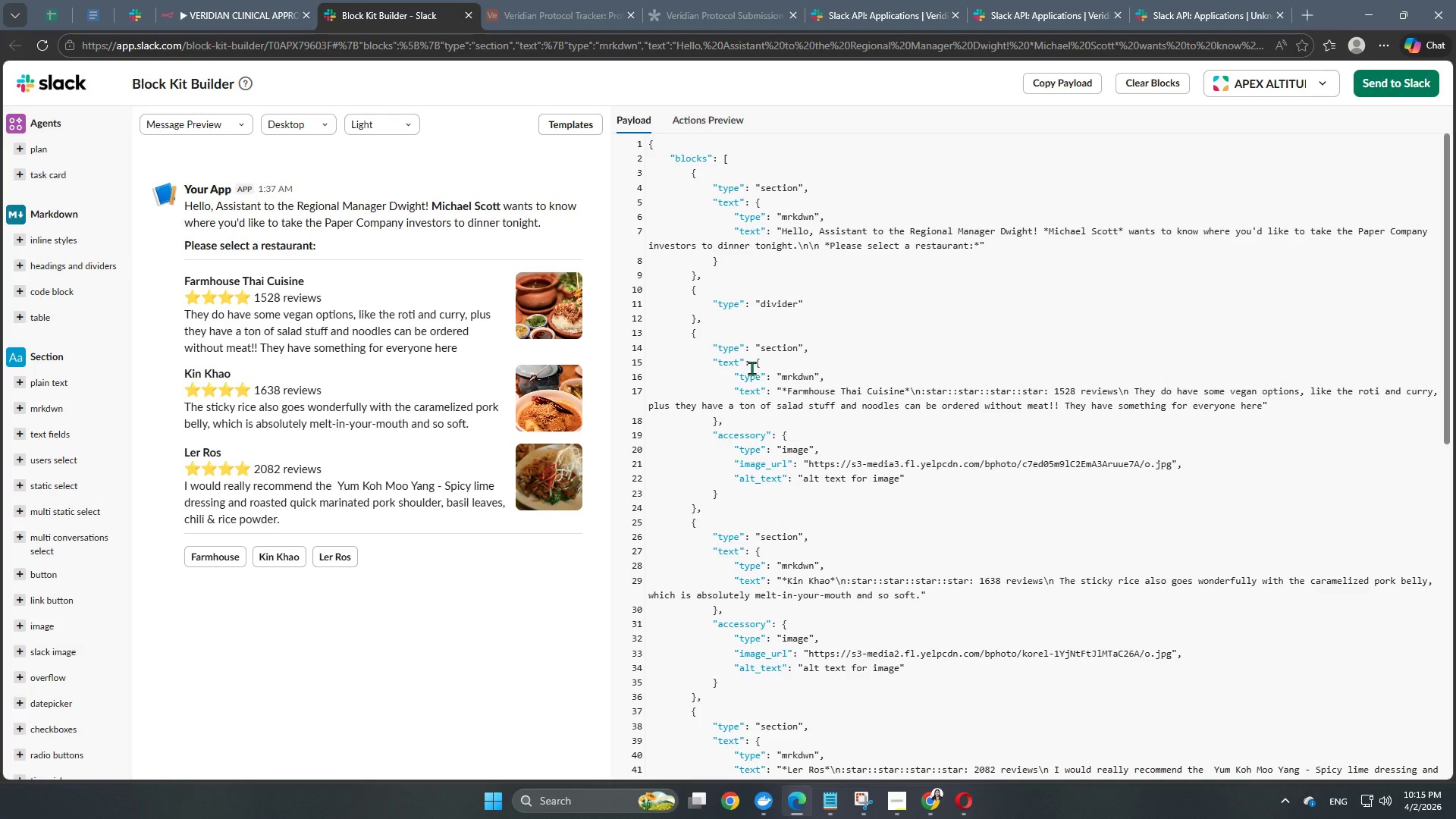 
left_click([281, 0])
 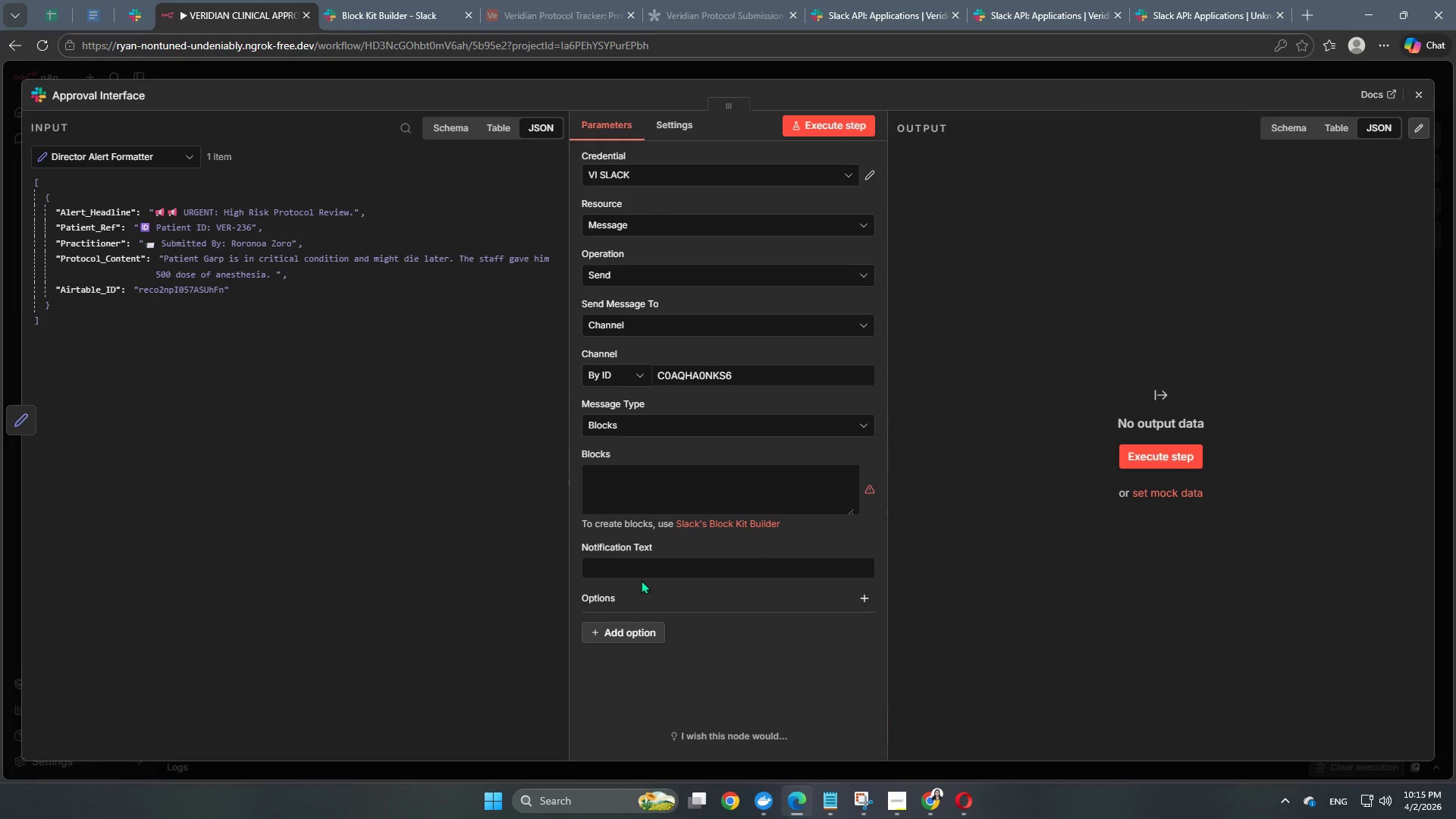 
left_click([629, 632])
 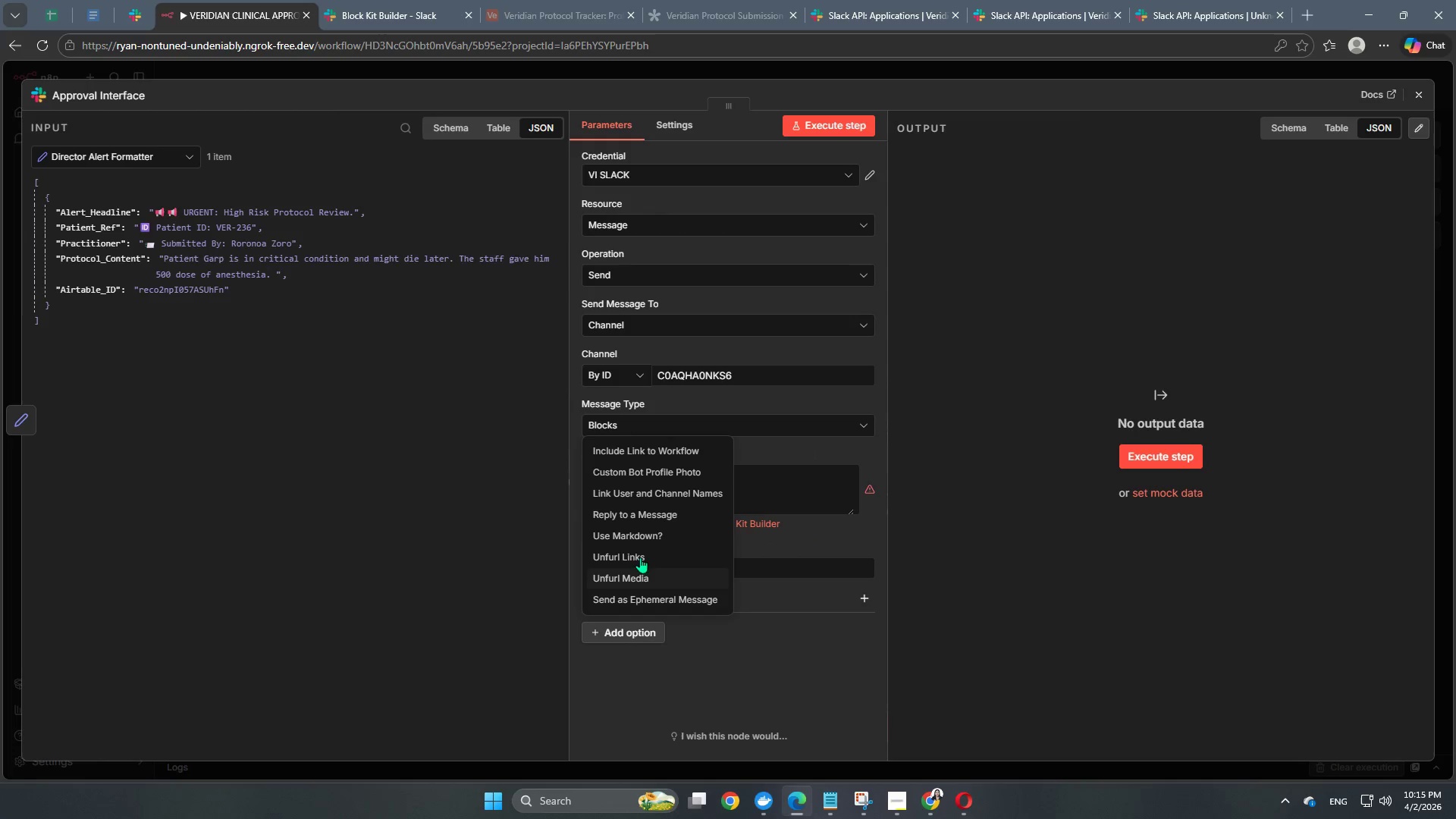 
scroll: coordinate [669, 522], scroll_direction: down, amount: 7.0
 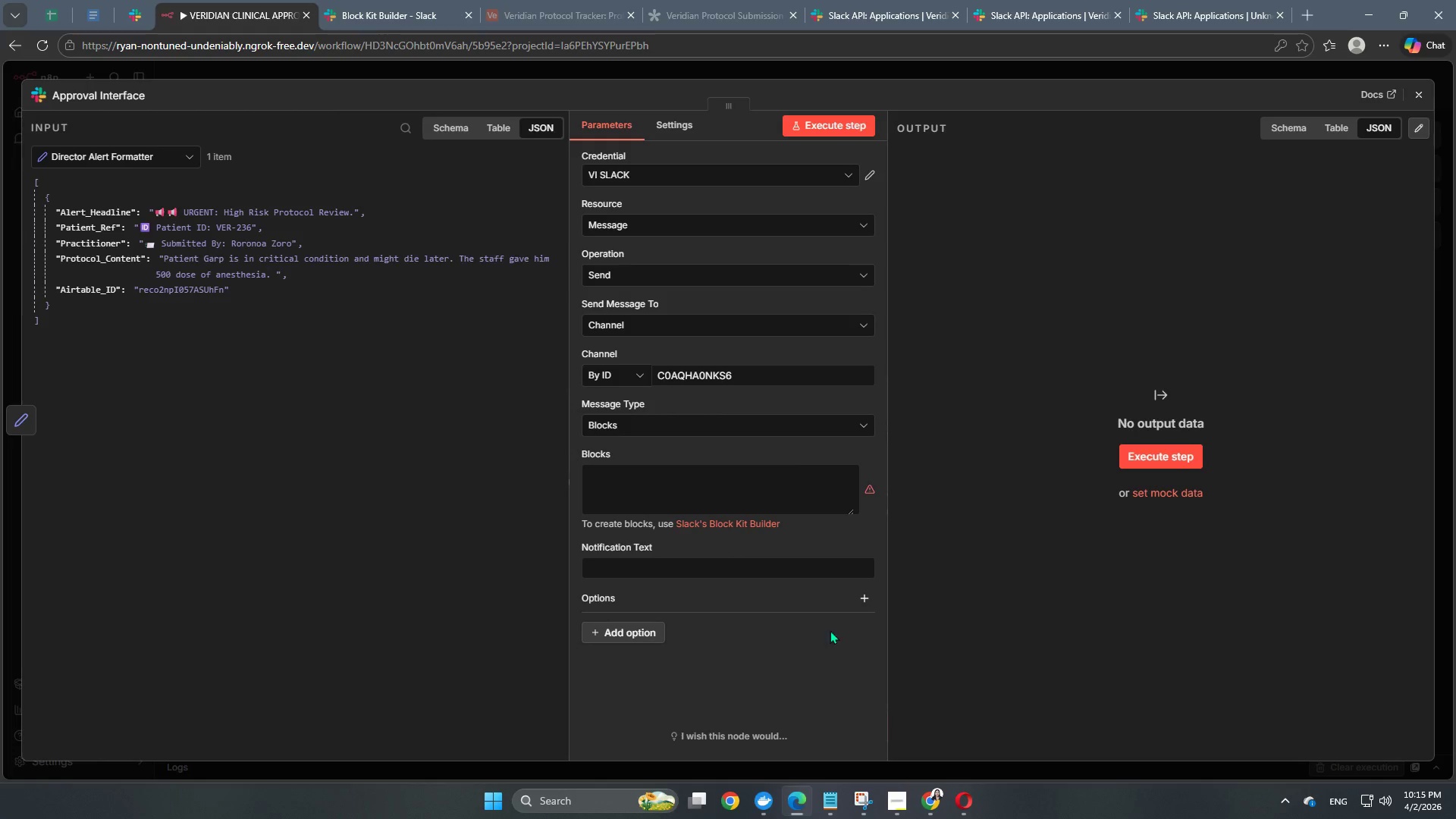 
double_click([820, 568])
 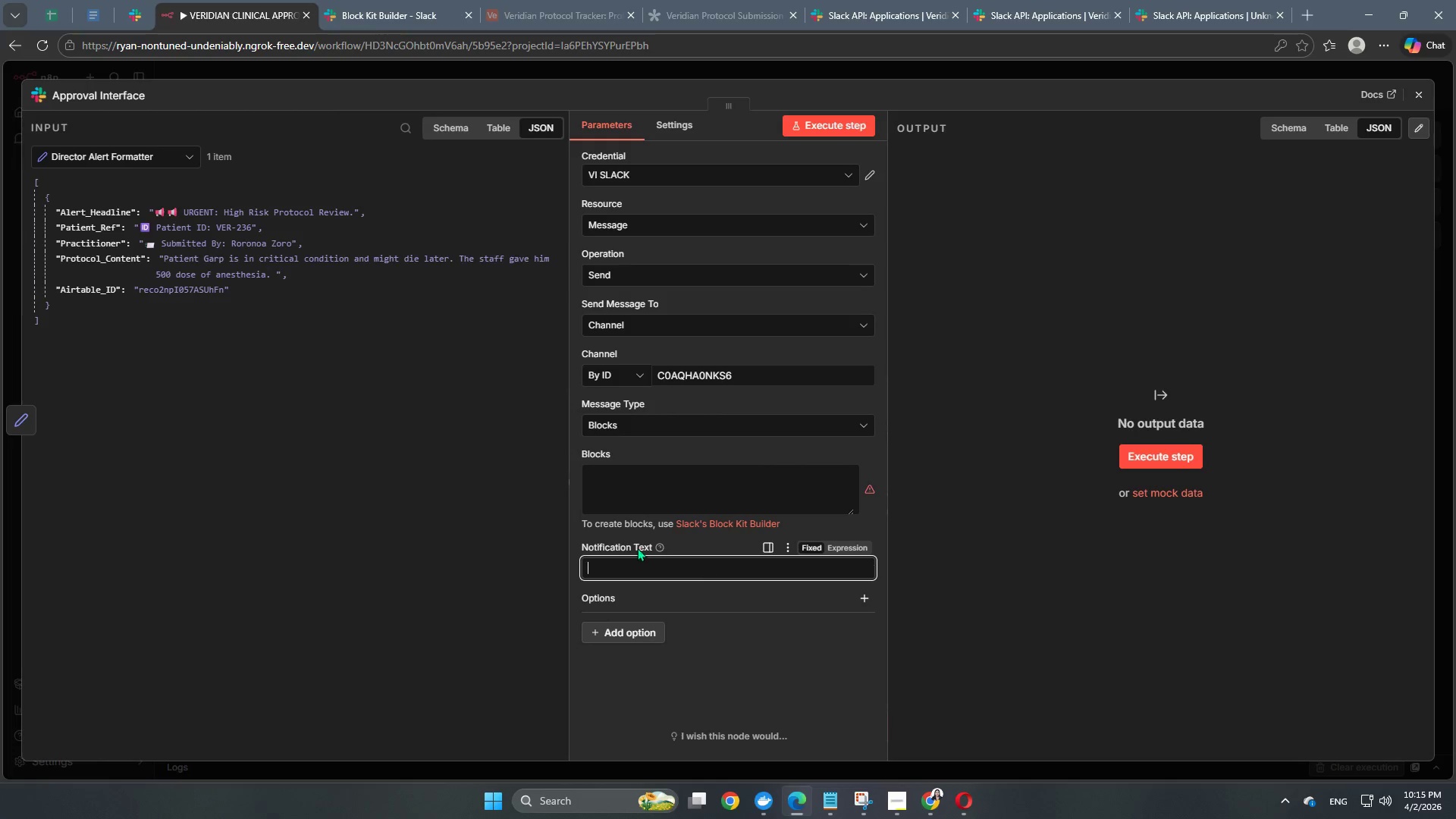 
left_click([634, 474])
 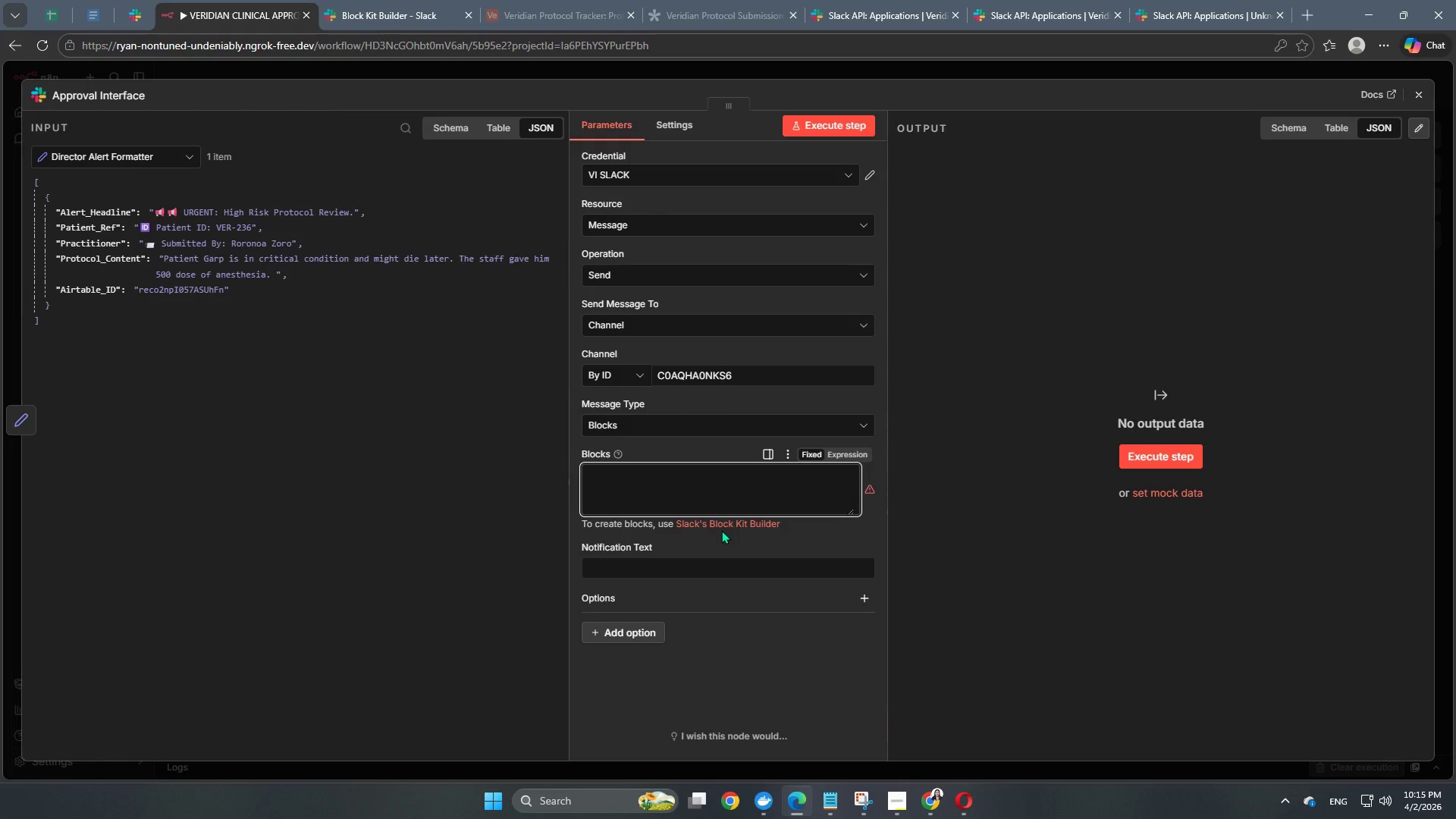 
wait(17.53)
 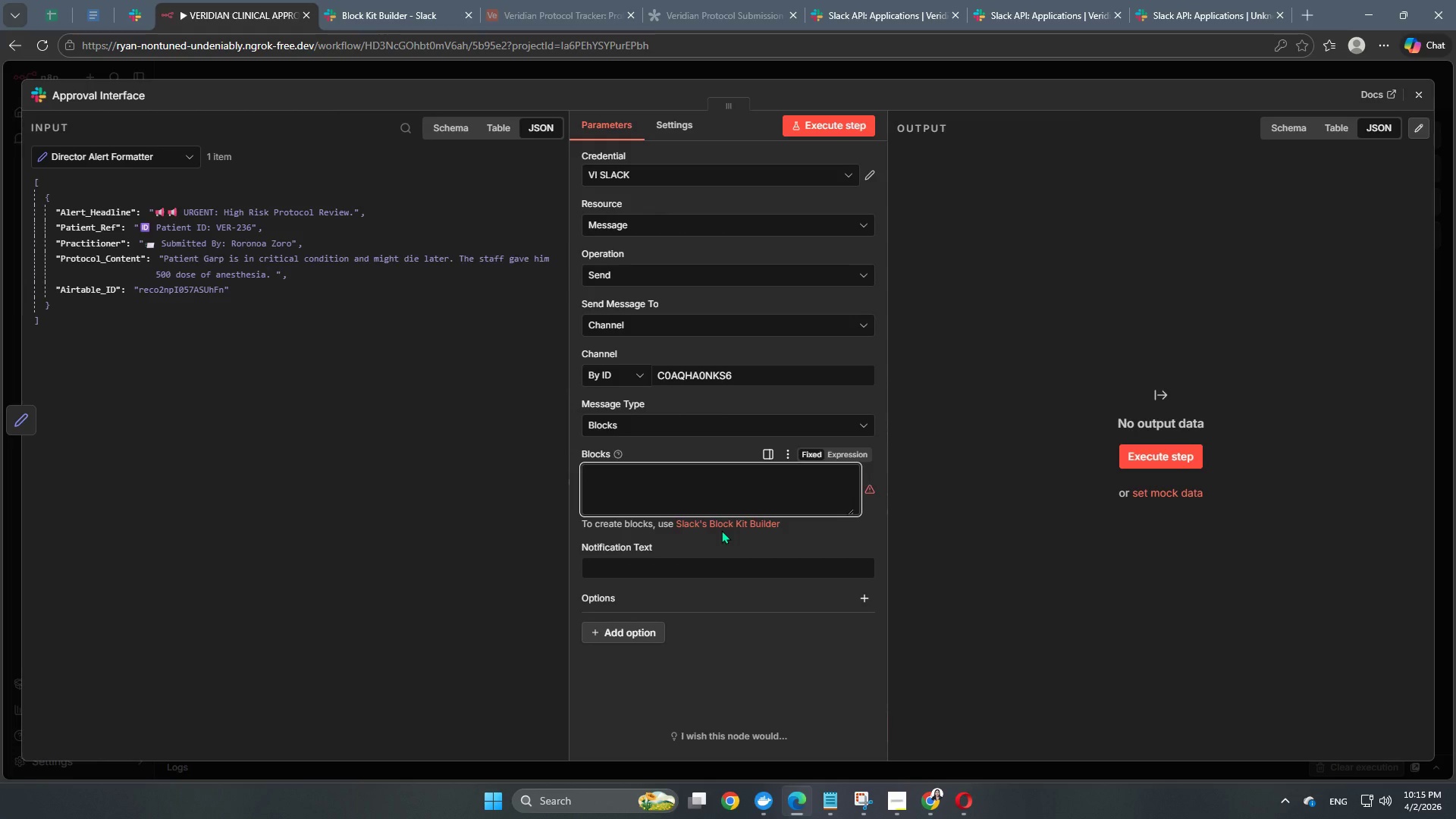 
left_click([703, 482])
 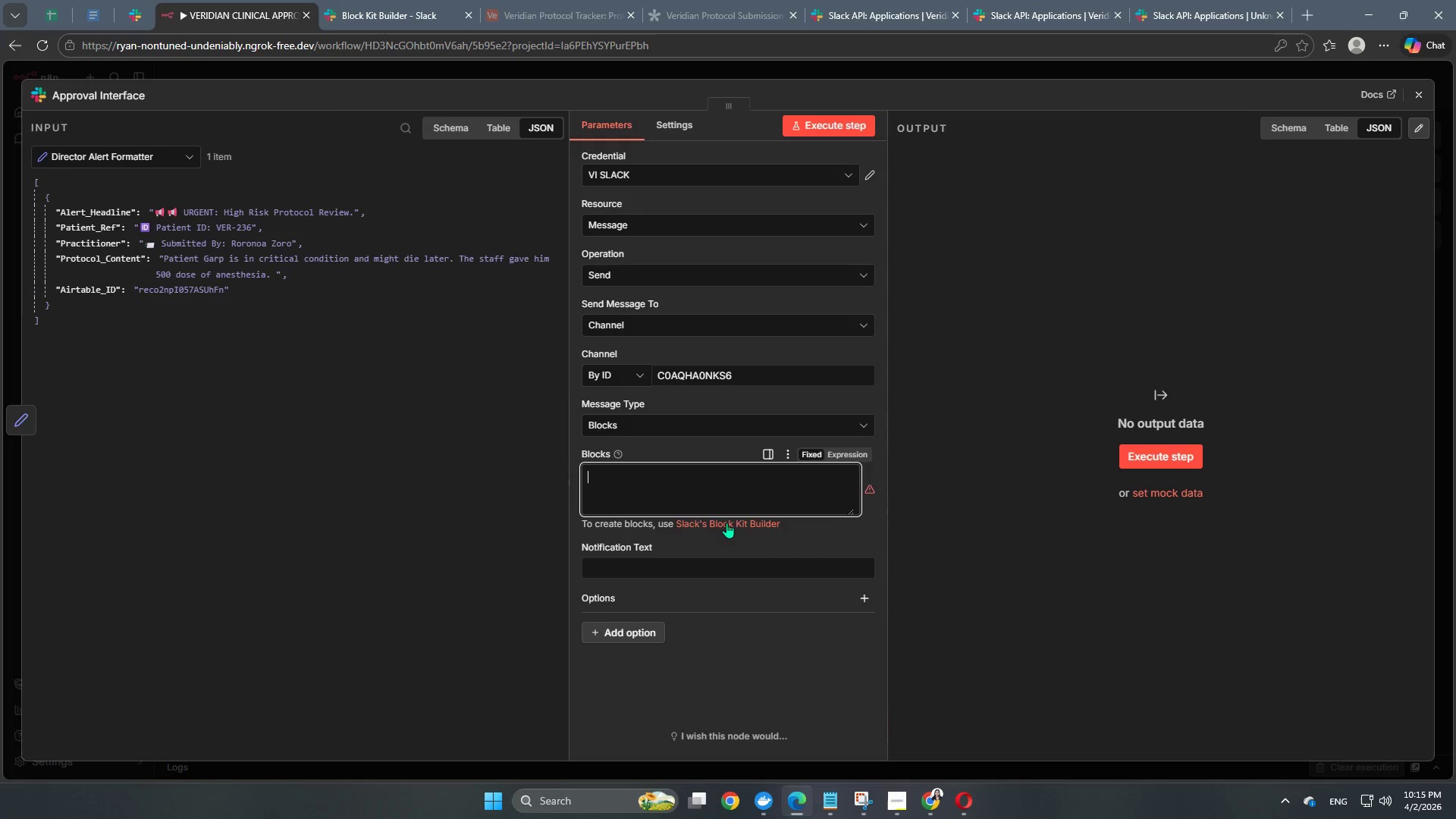 
left_click([732, 525])
 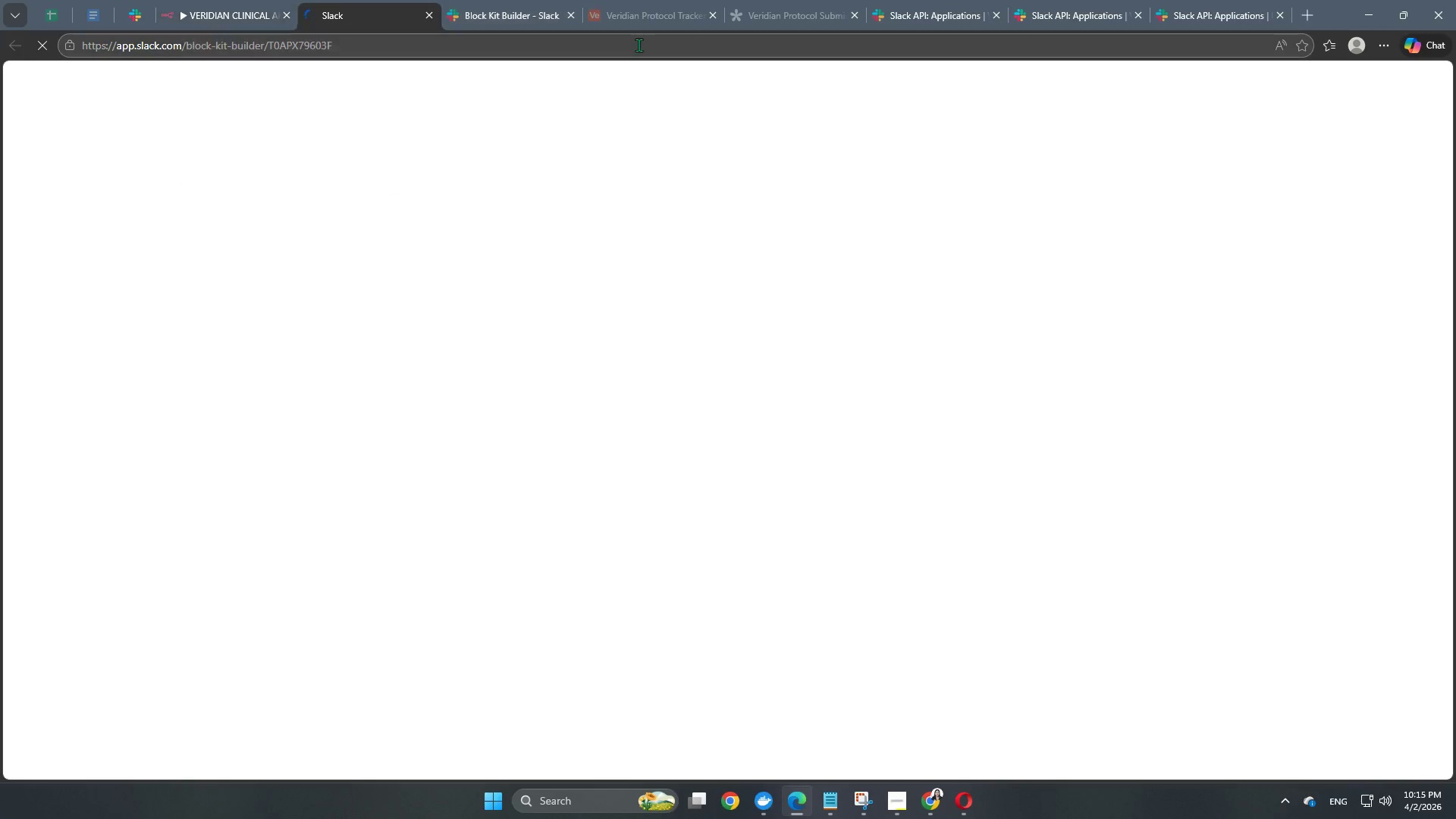 
left_click([568, 13])
 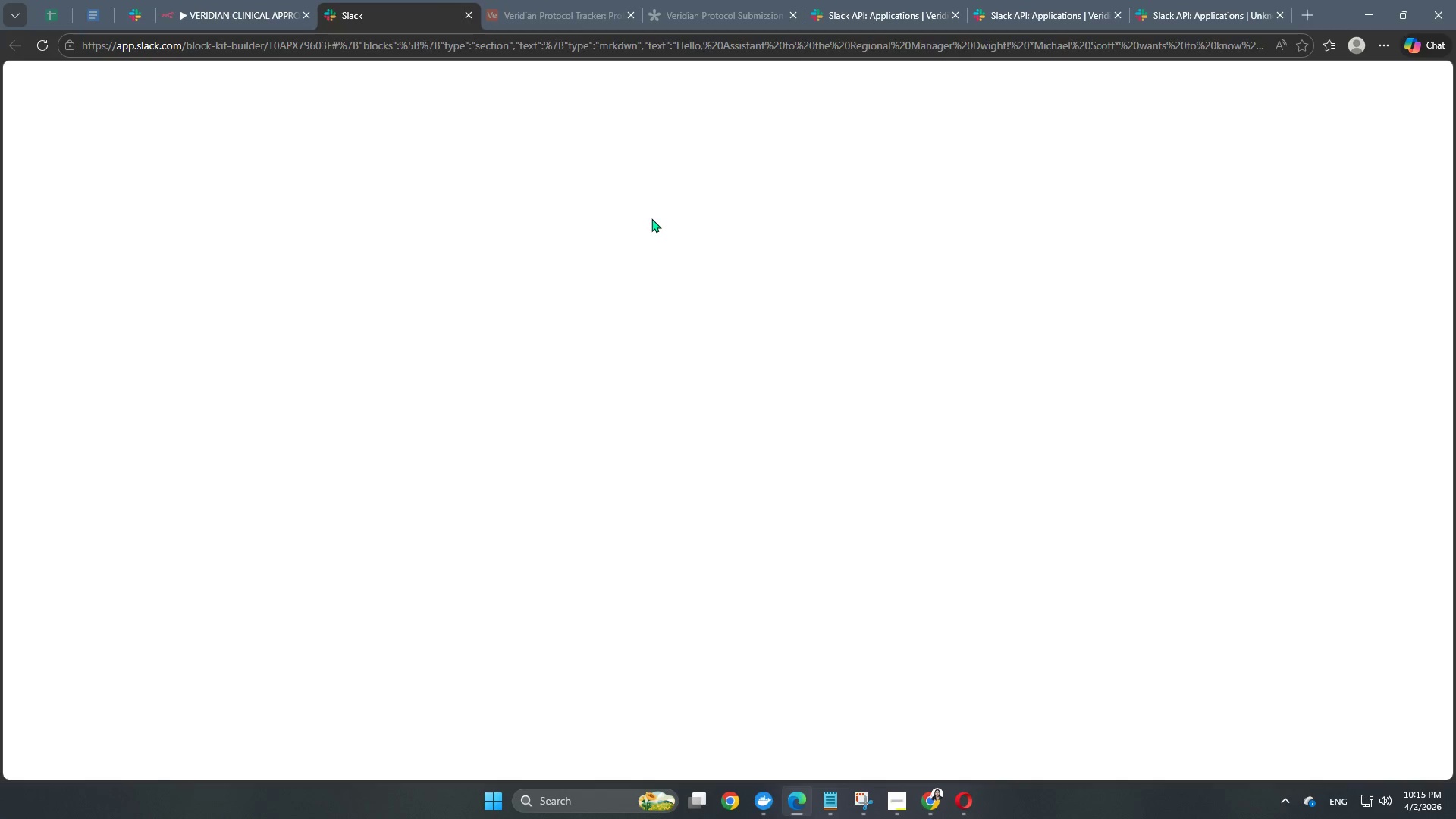 
scroll: coordinate [814, 550], scroll_direction: down, amount: 17.0
 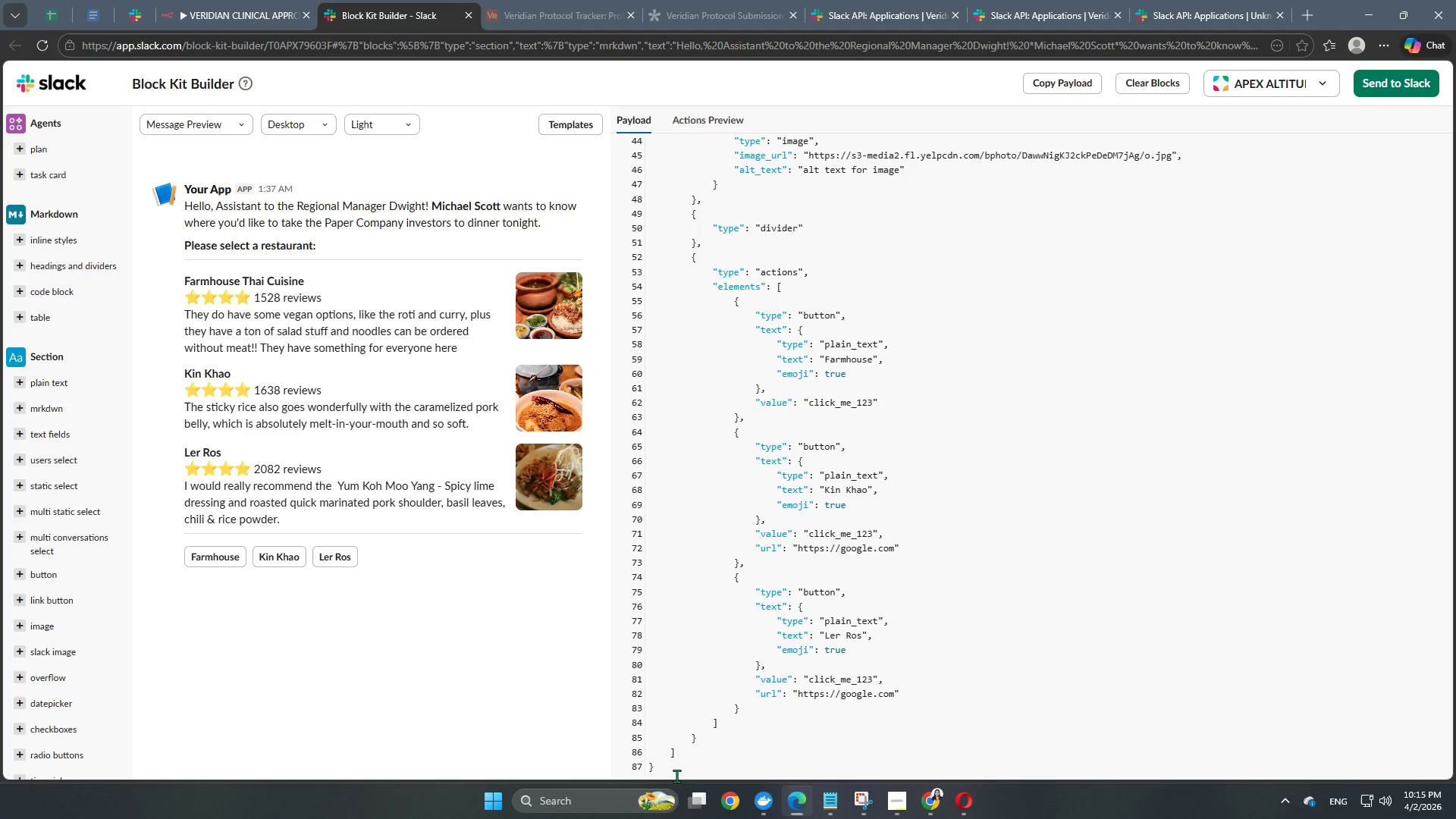 
left_click_drag(start_coordinate=[677, 767], to_coordinate=[654, 70])
 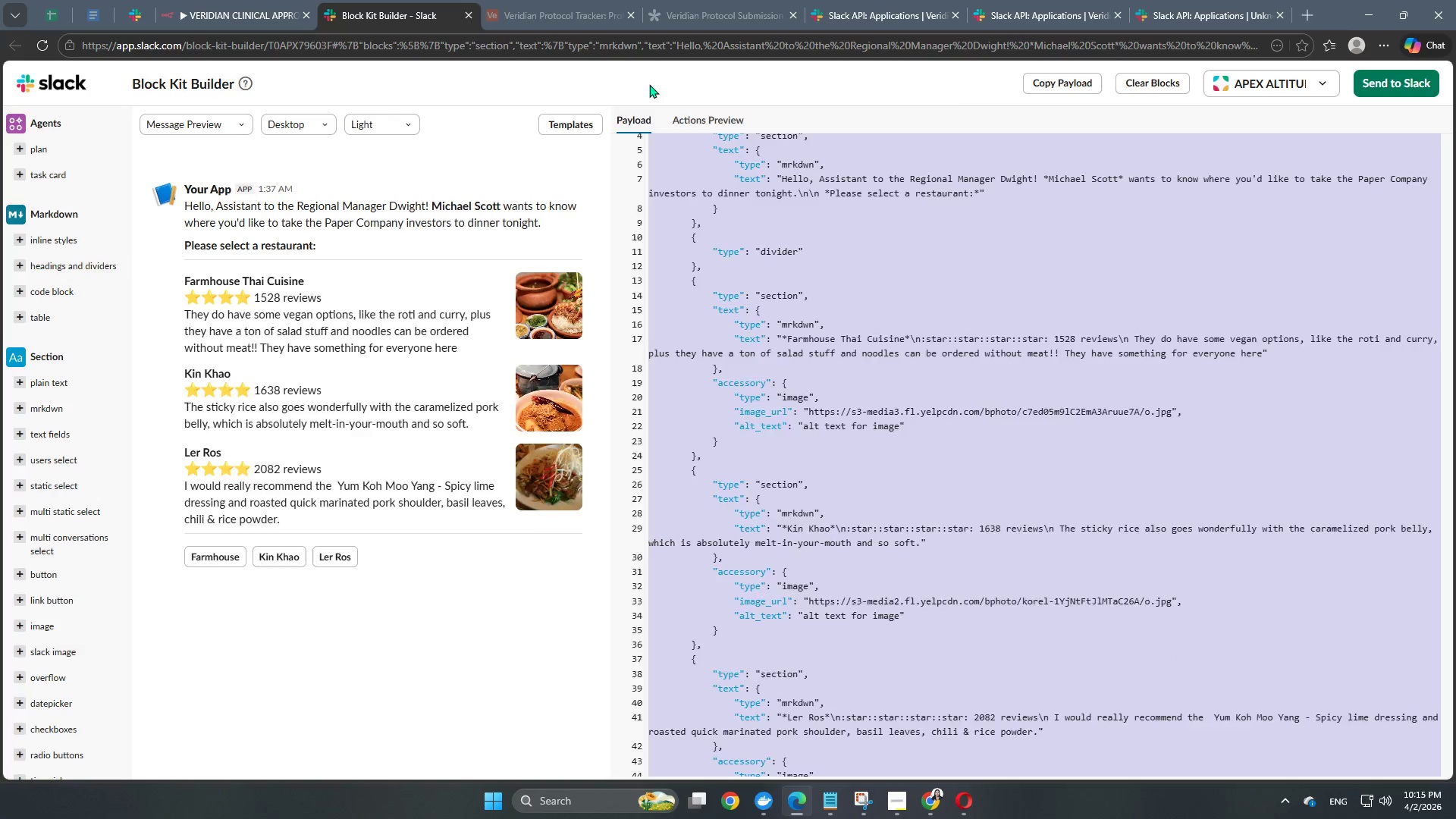 
key(Backspace)
 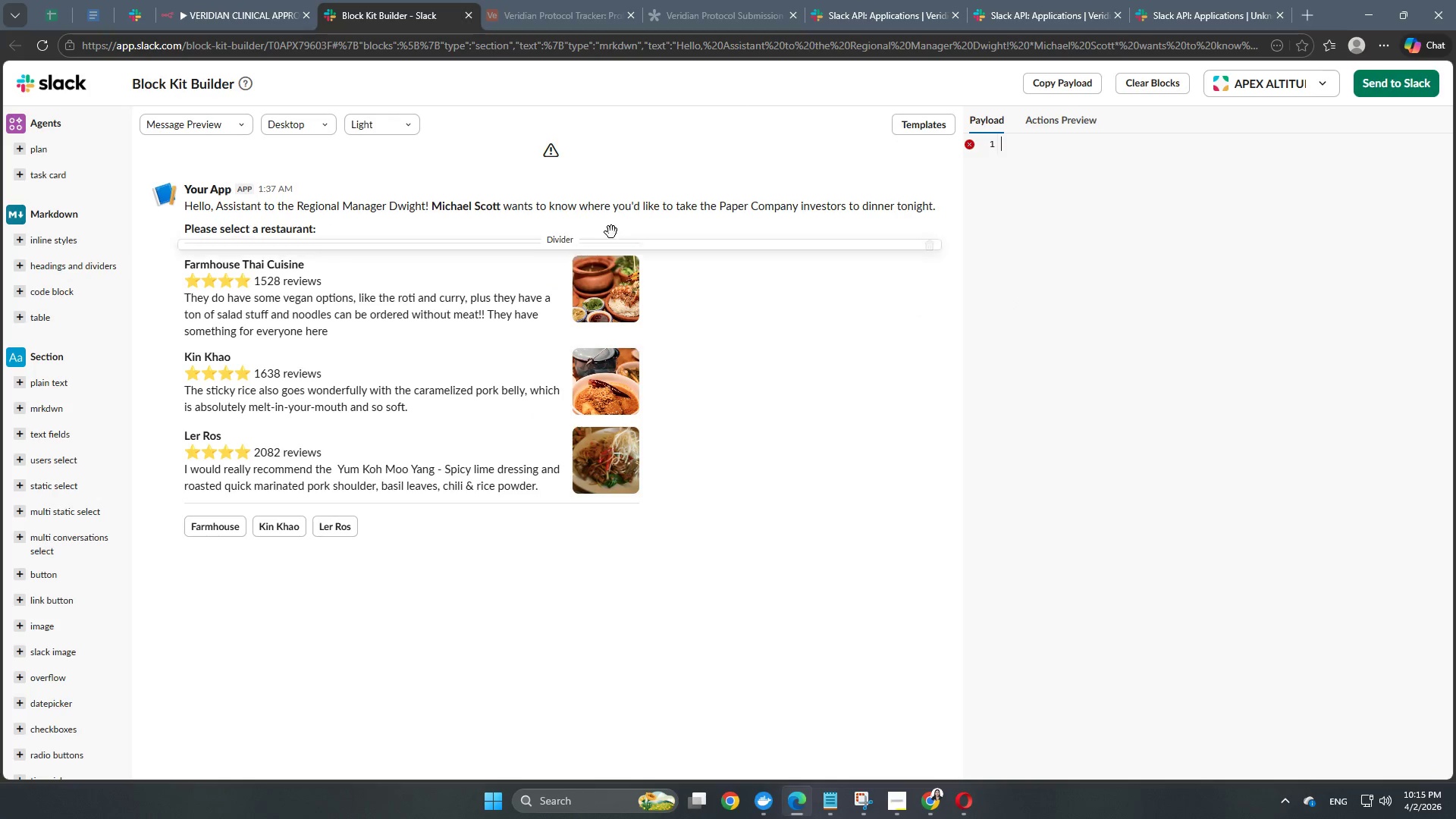 
left_click([165, 125])
 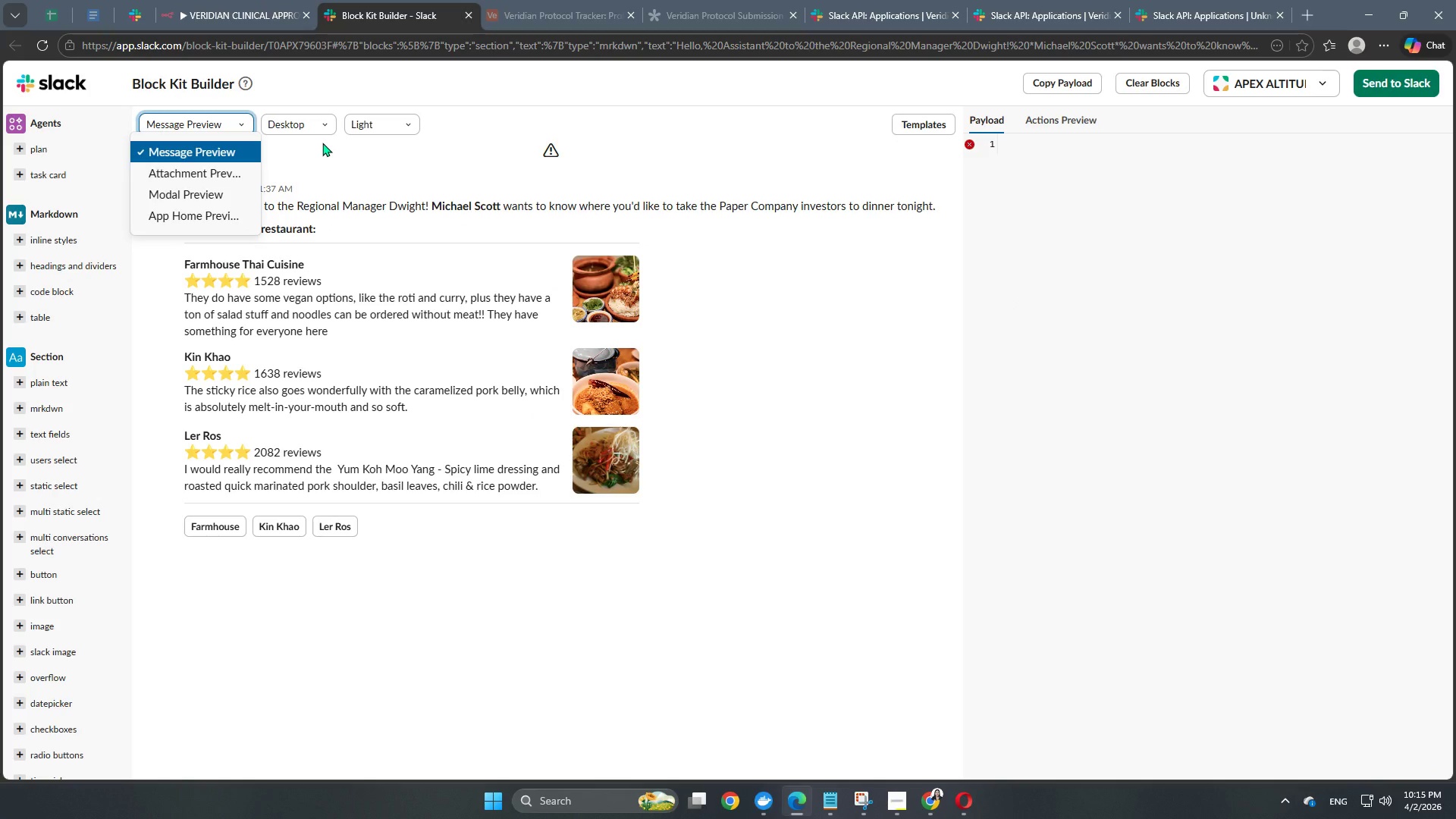 
double_click([299, 127])
 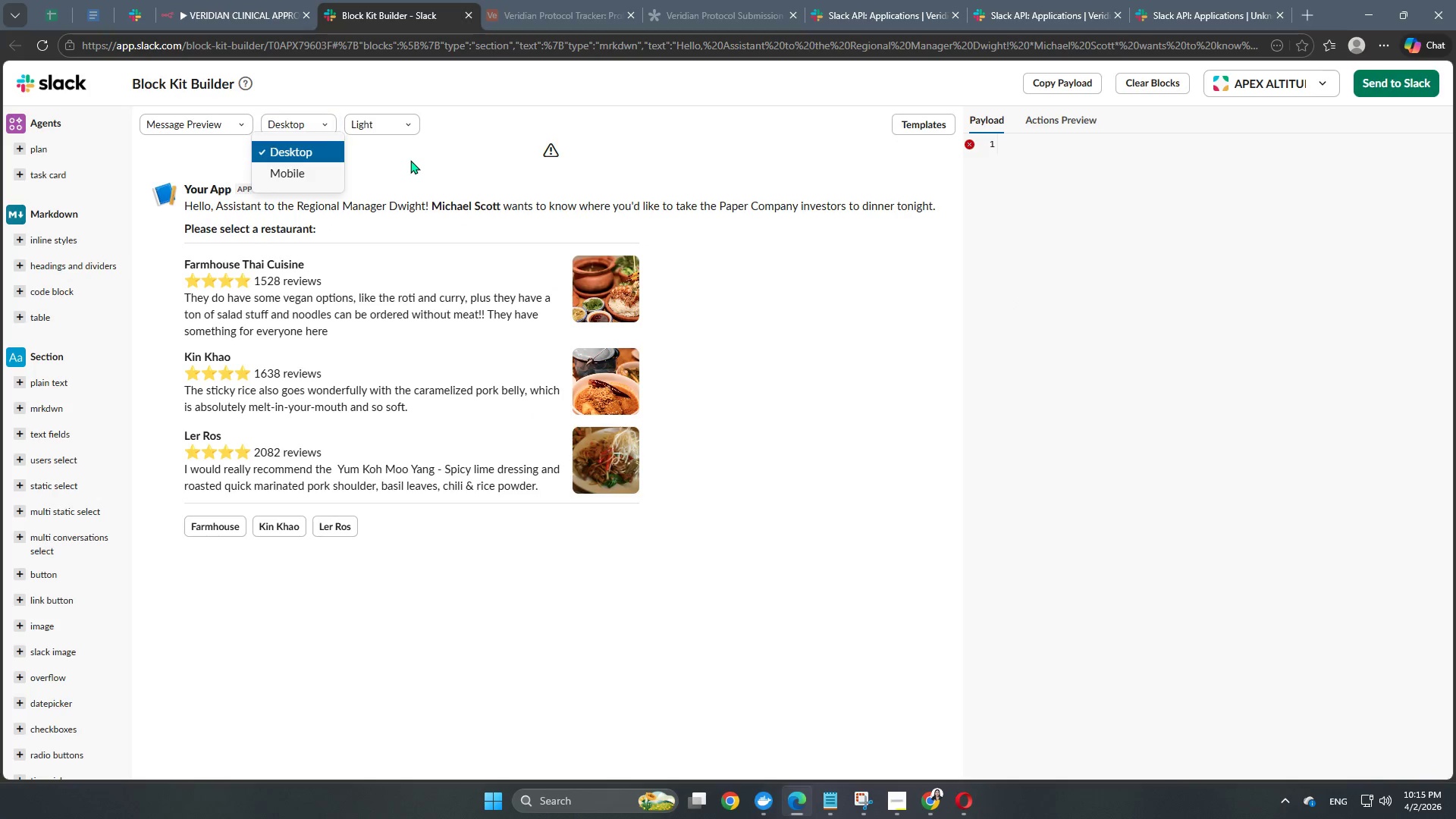 
double_click([392, 127])
 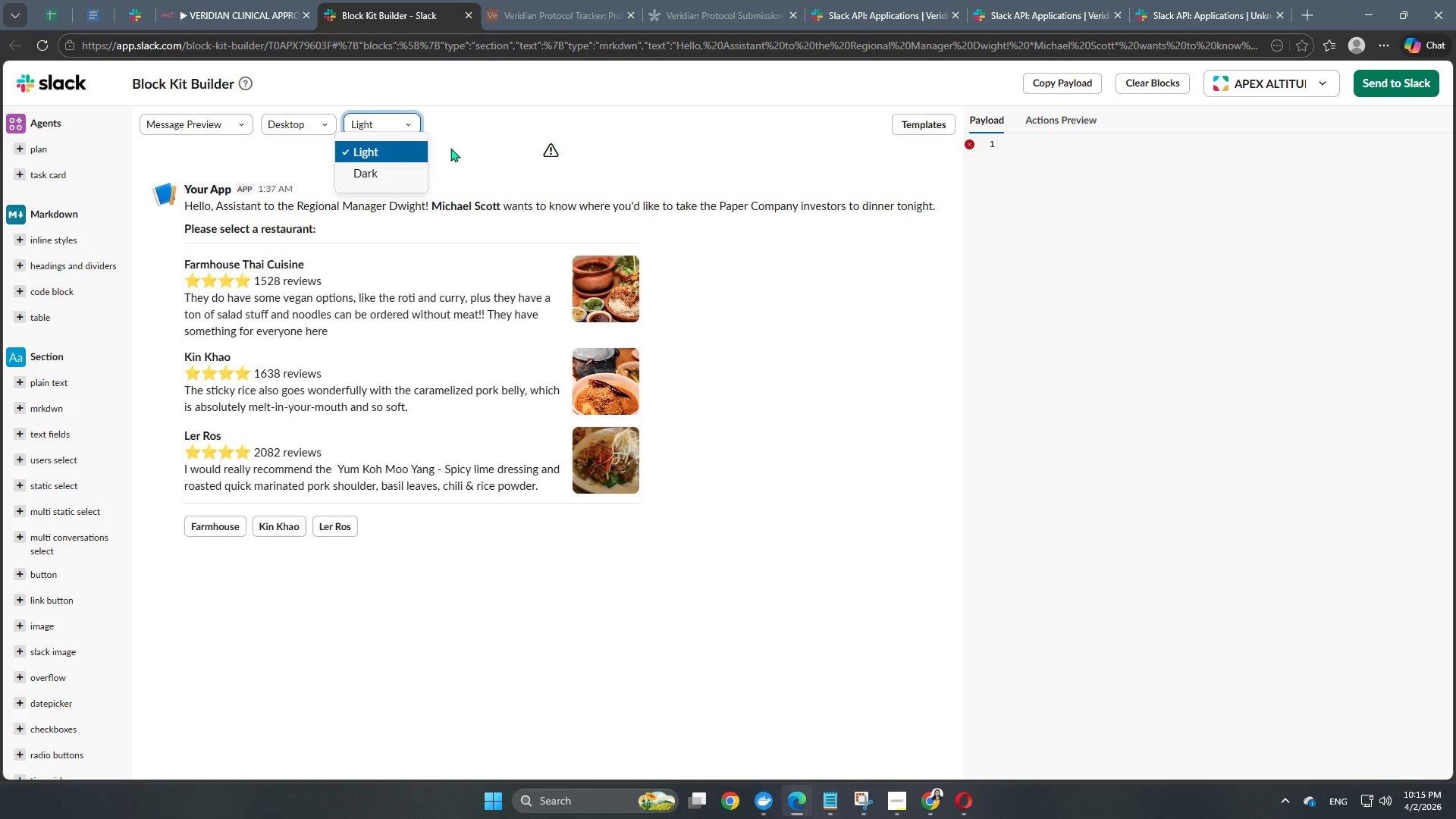 
left_click([465, 147])
 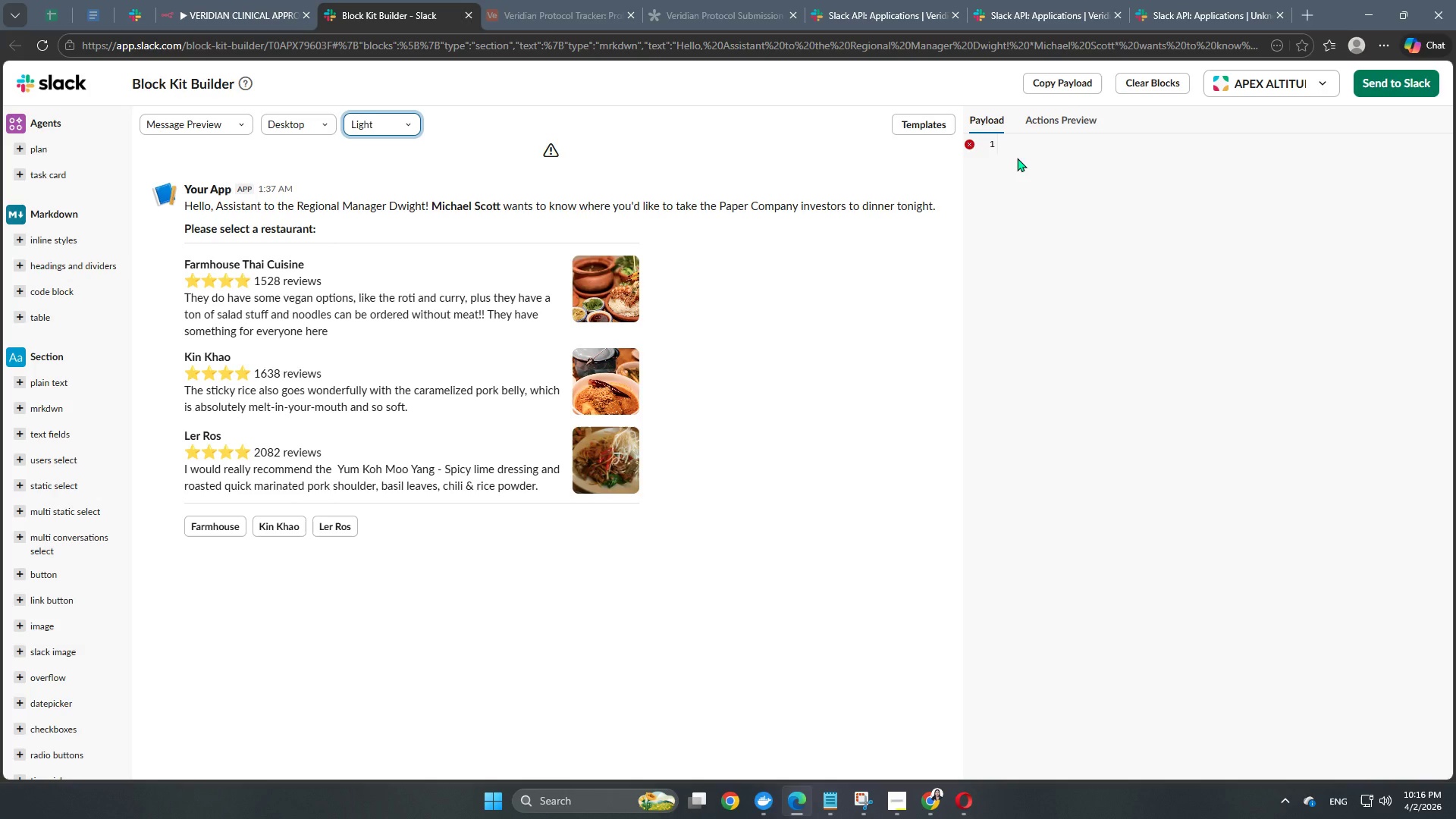 
left_click([1032, 149])
 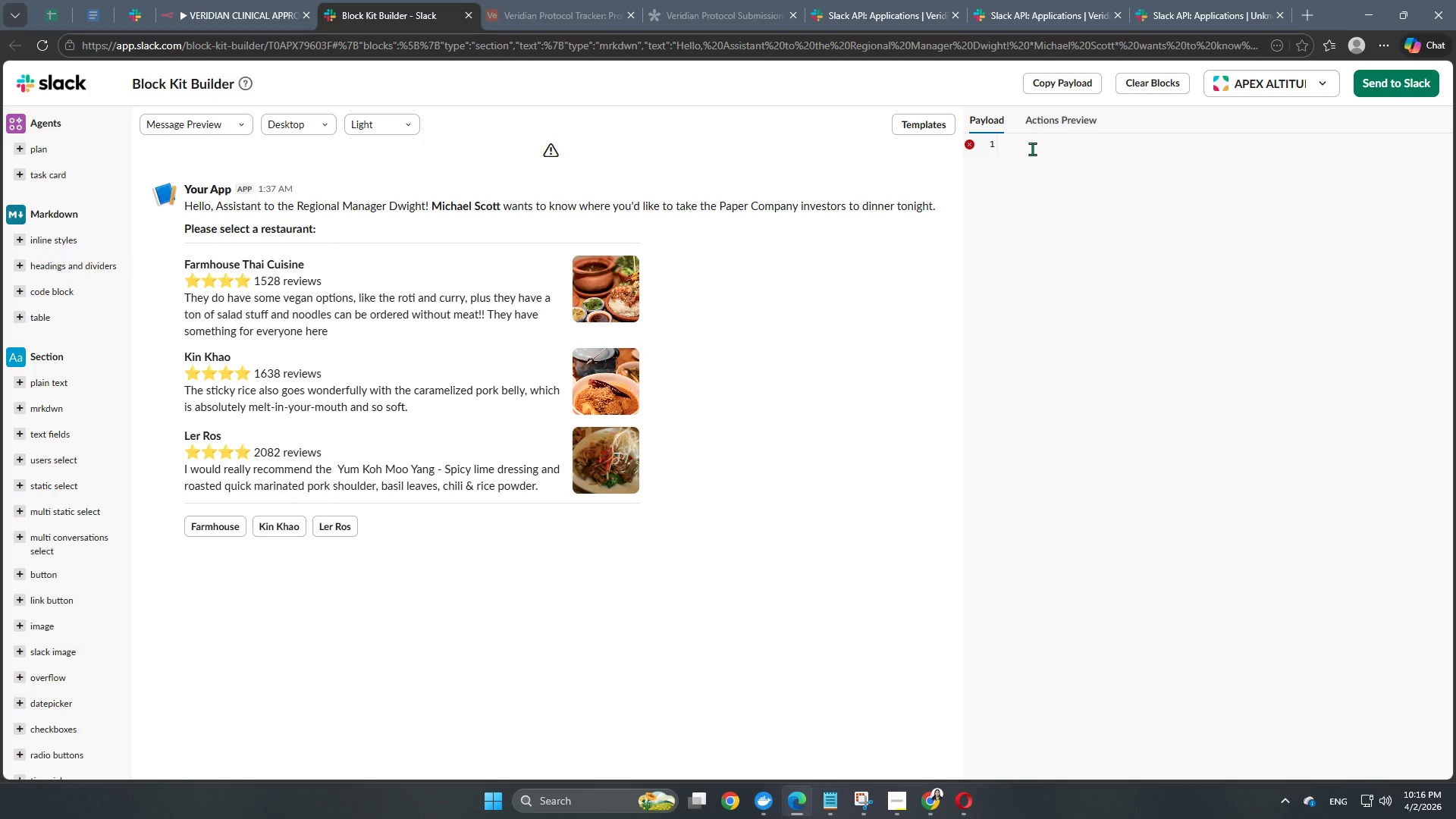 
type(Hea)
key(Backspace)
key(Backspace)
key(Backspace)
type(hEADER)
 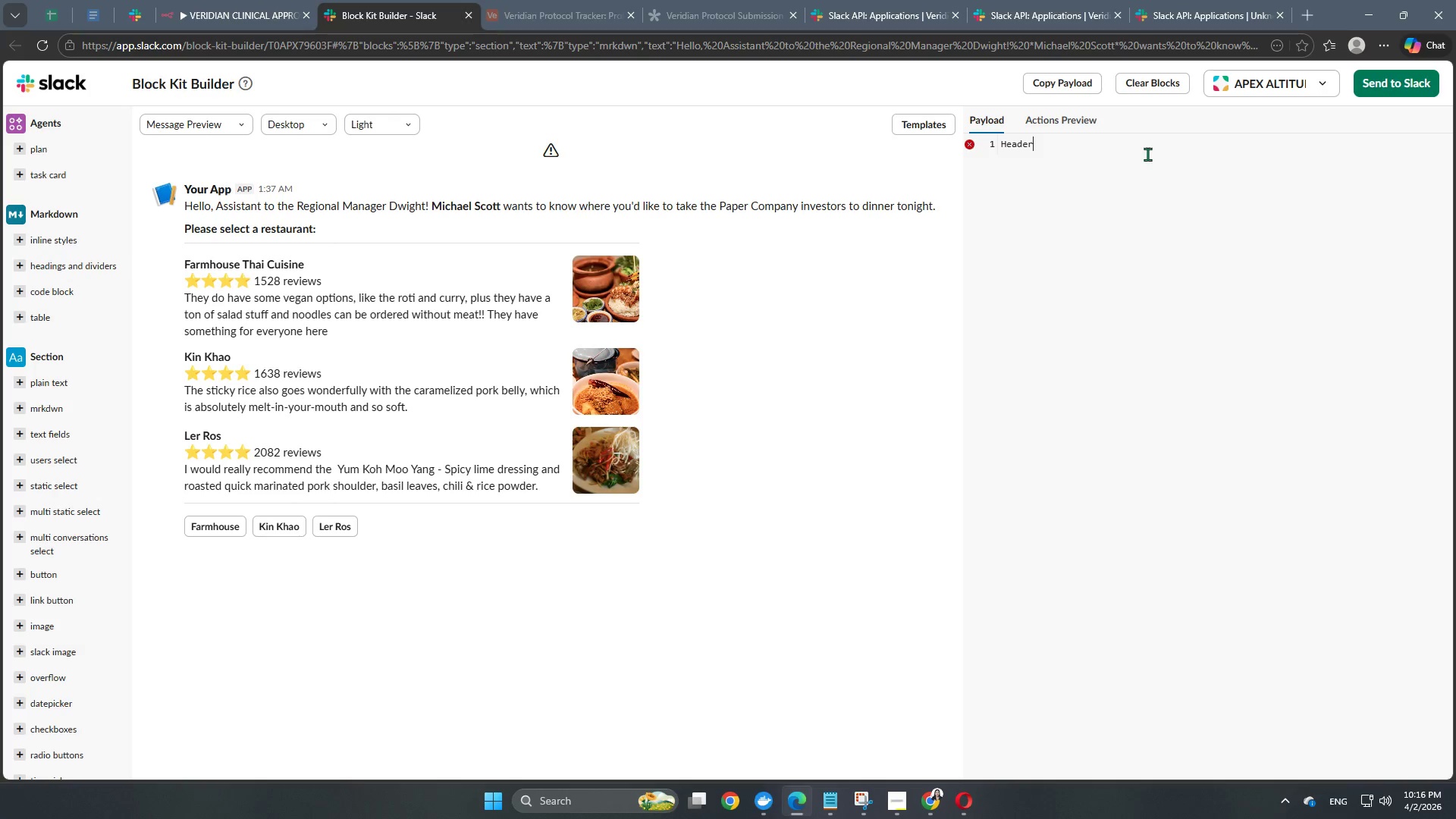 
left_click([1258, 83])
 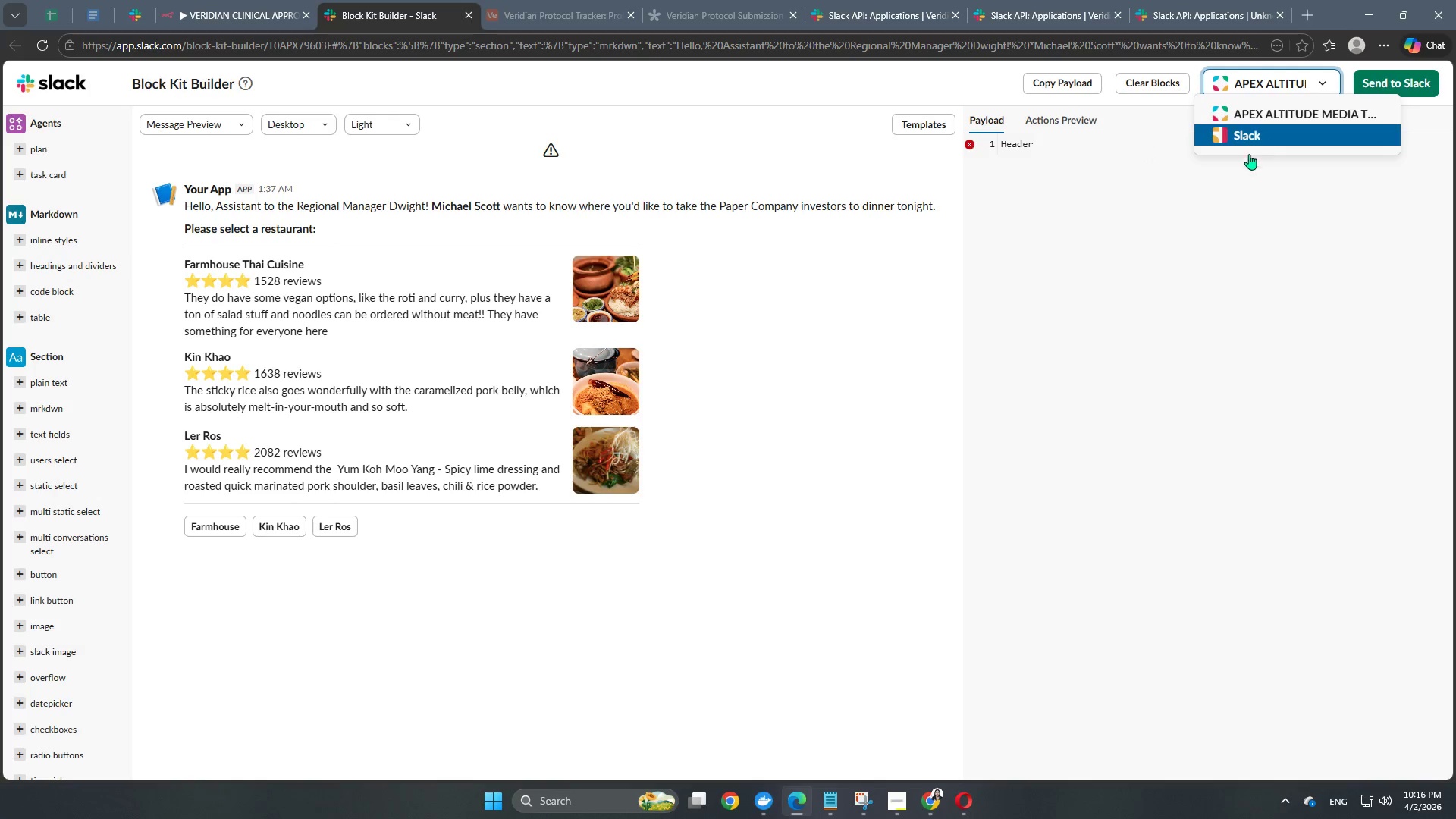 
left_click([1185, 182])
 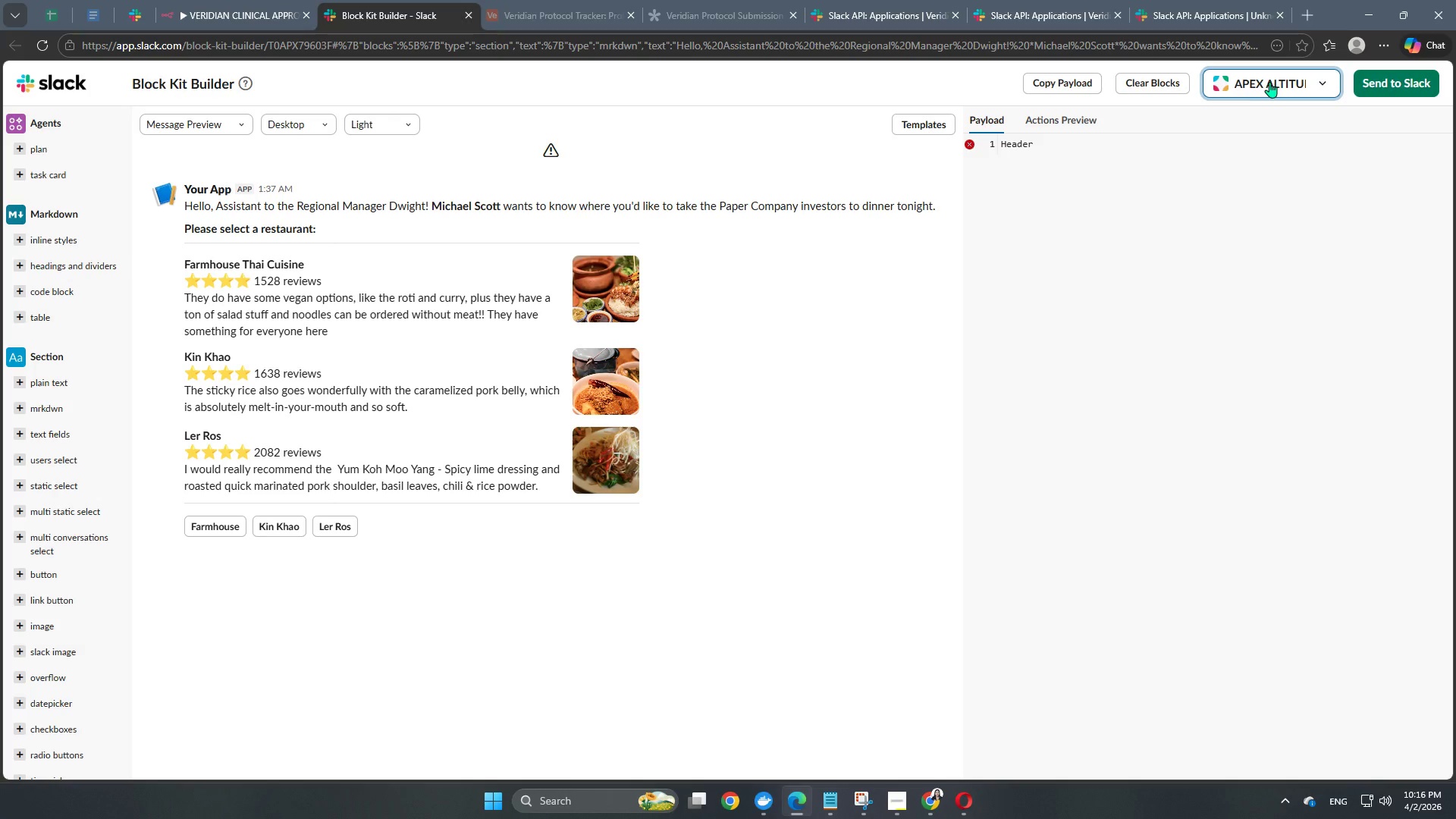 
left_click([1276, 82])
 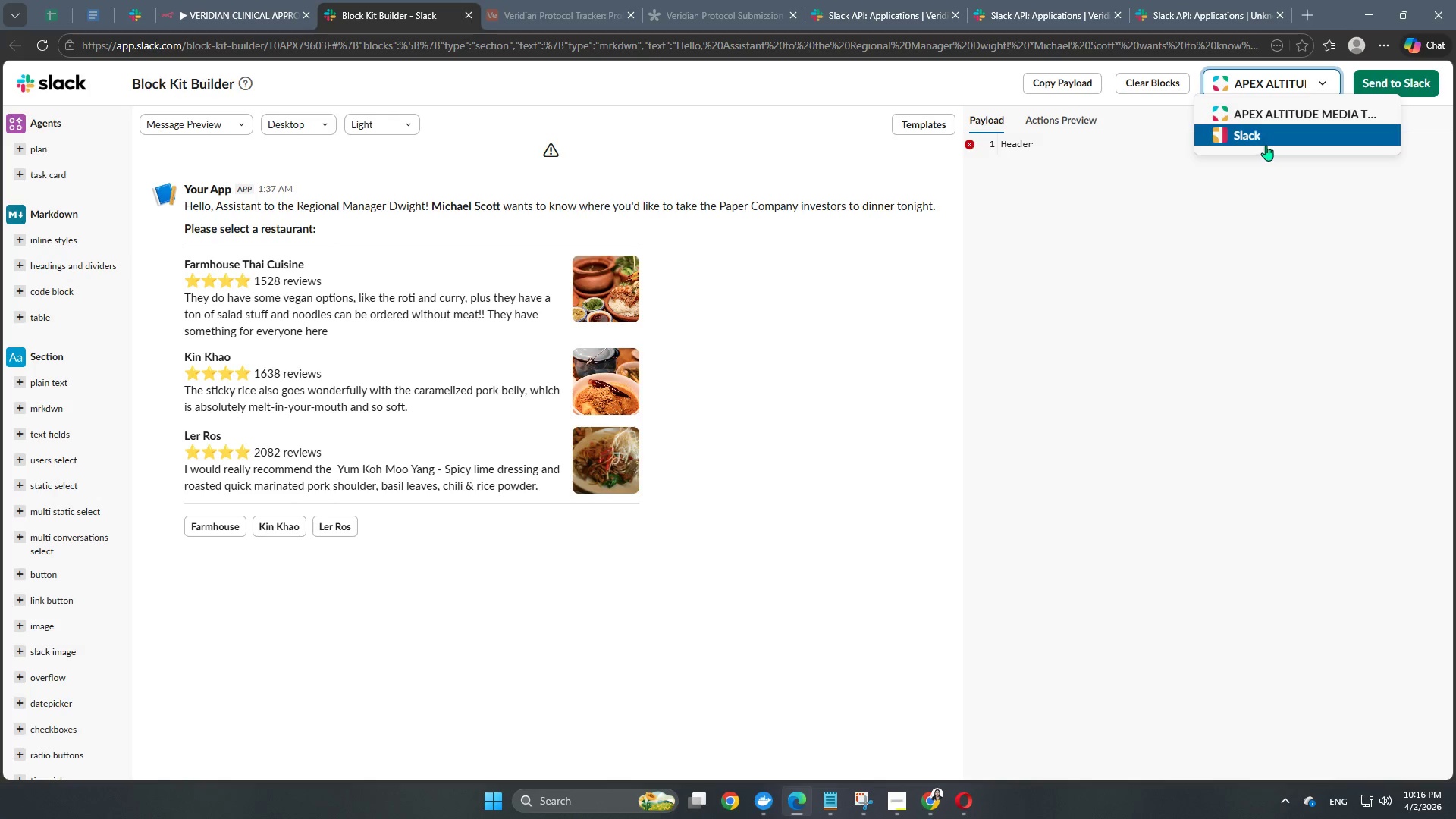 
left_click([1243, 197])
 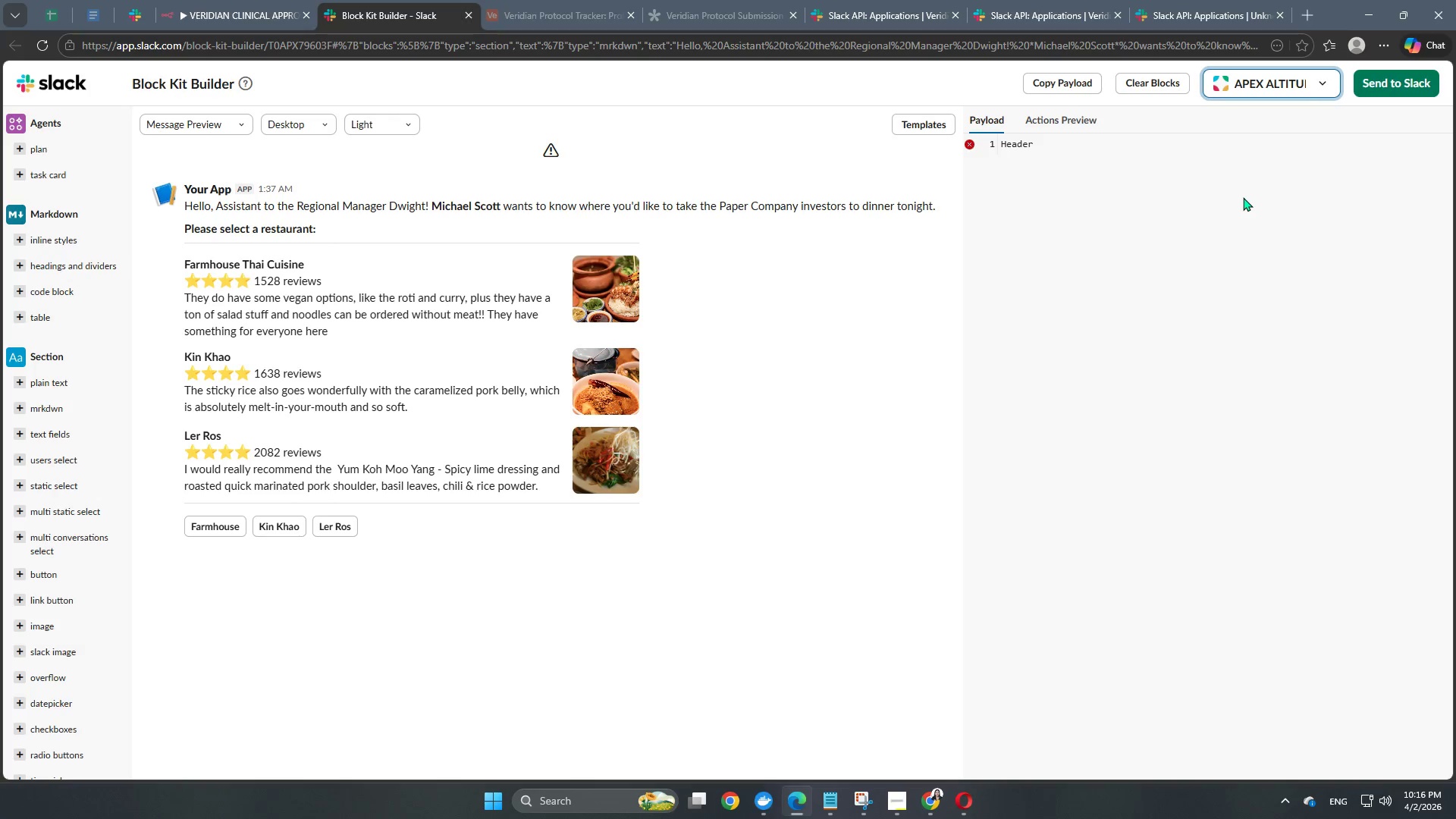 
type(SD)
 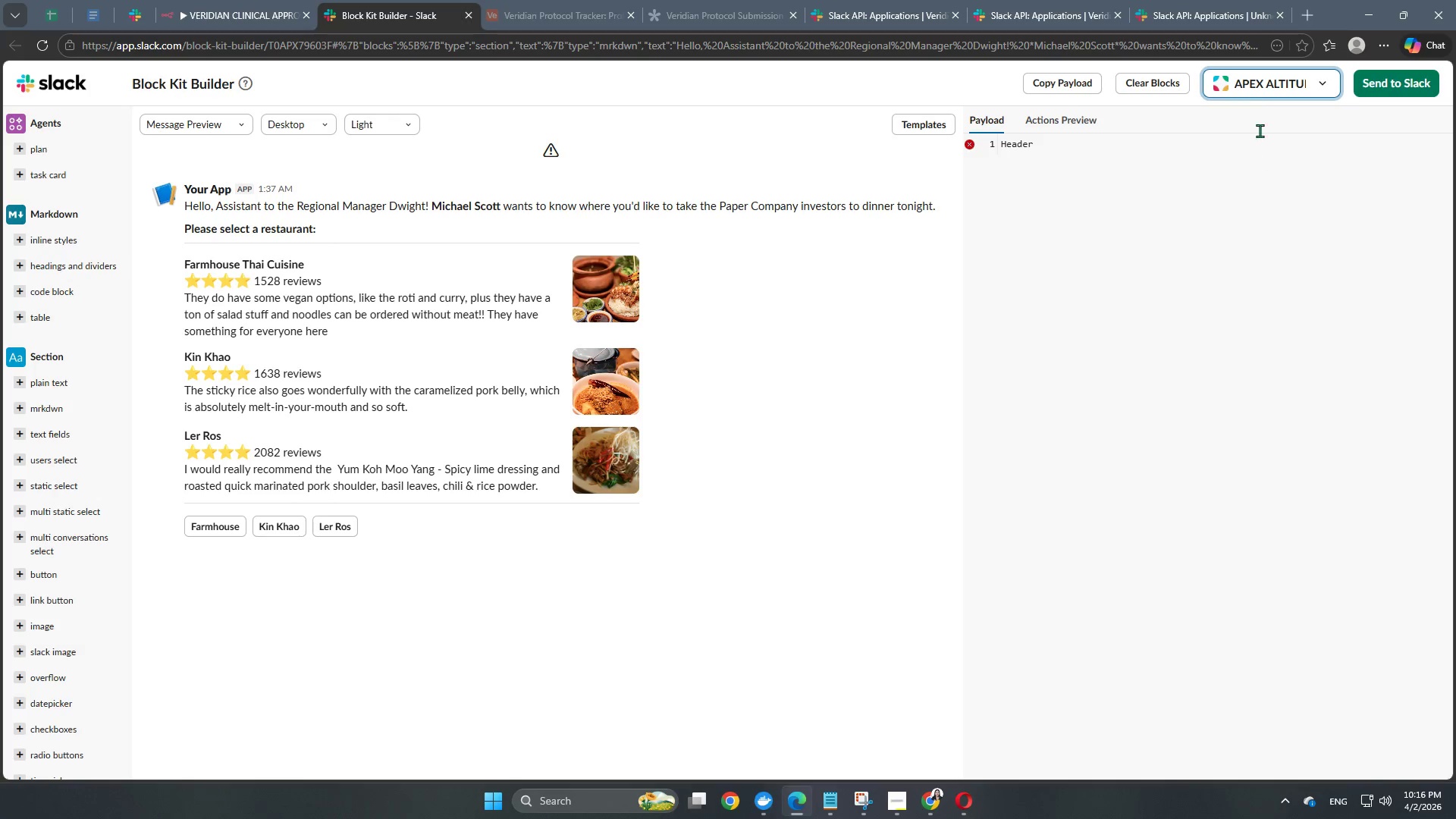 
left_click([1254, 89])
 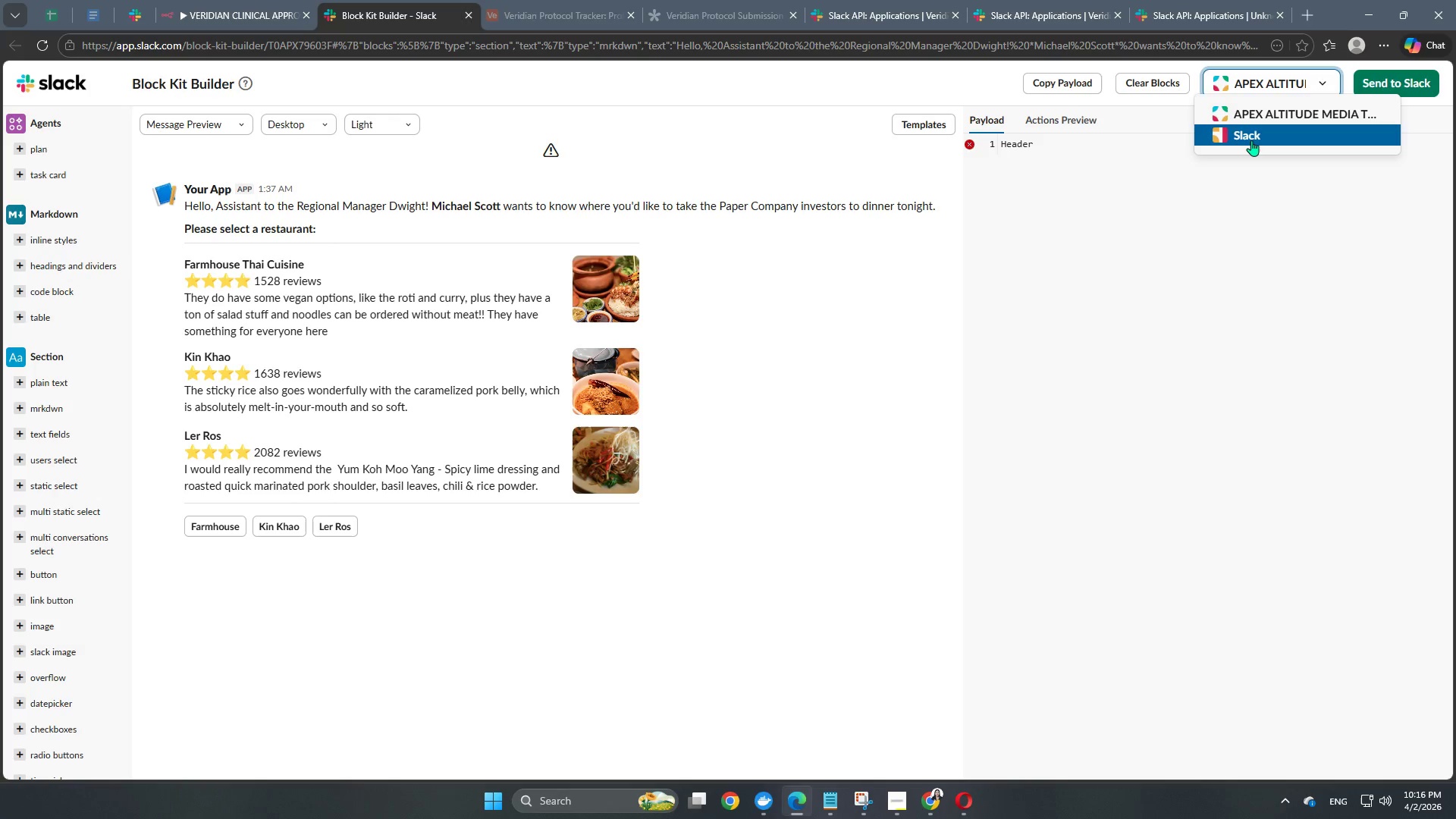 
left_click([1250, 141])
 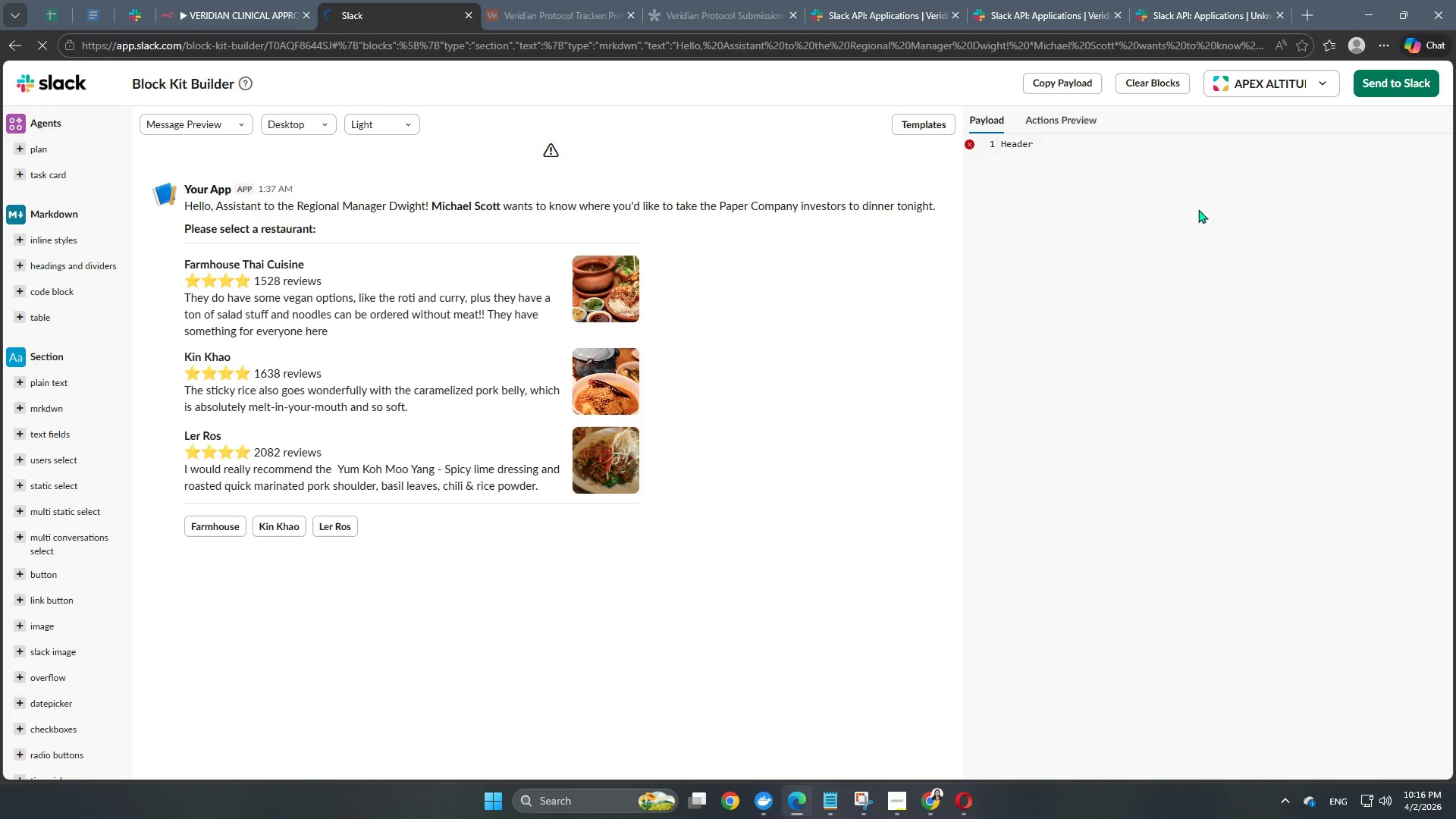 
scroll: coordinate [1198, 209], scroll_direction: down, amount: 2.0
 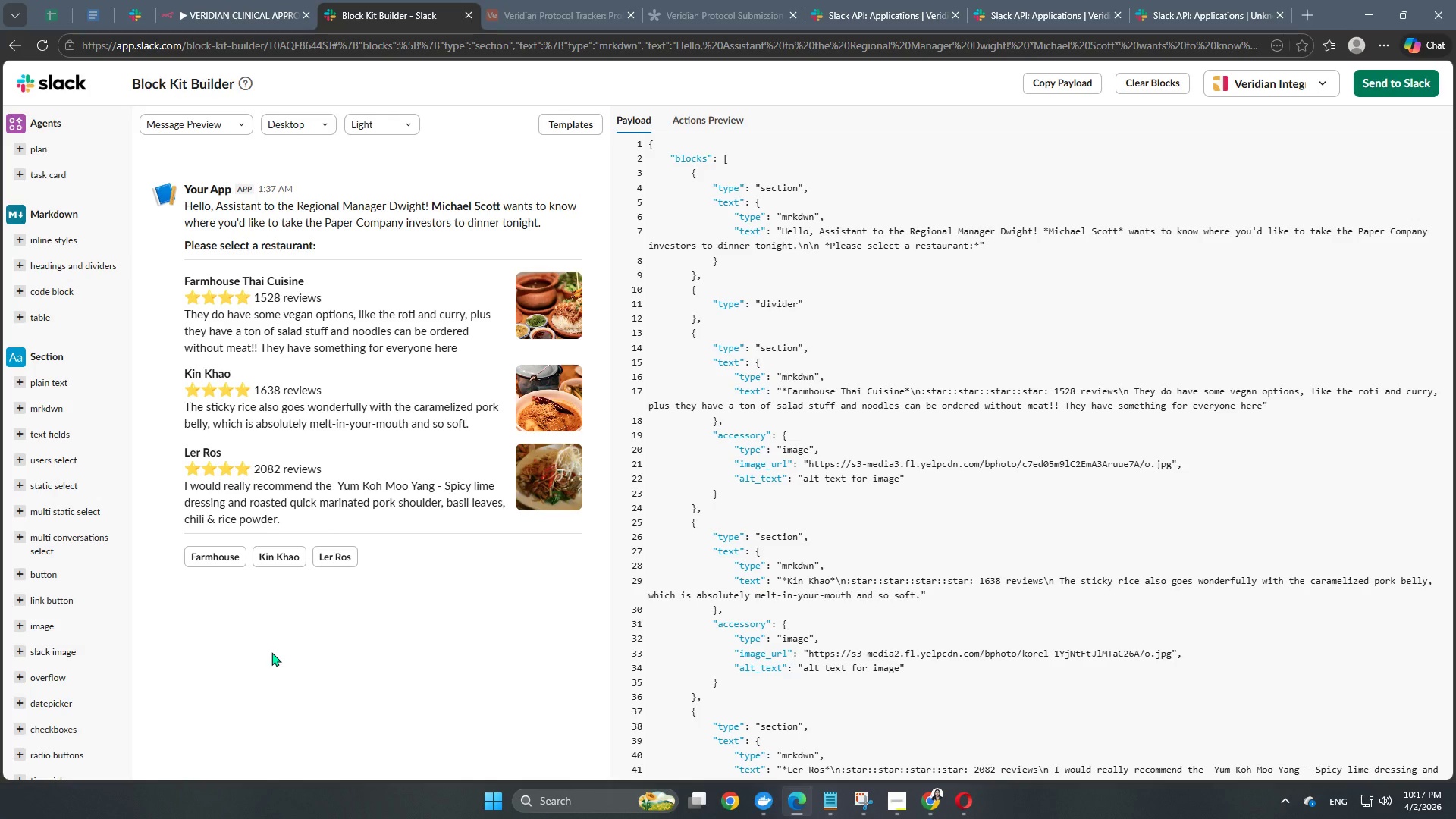 
wait(66.48)
 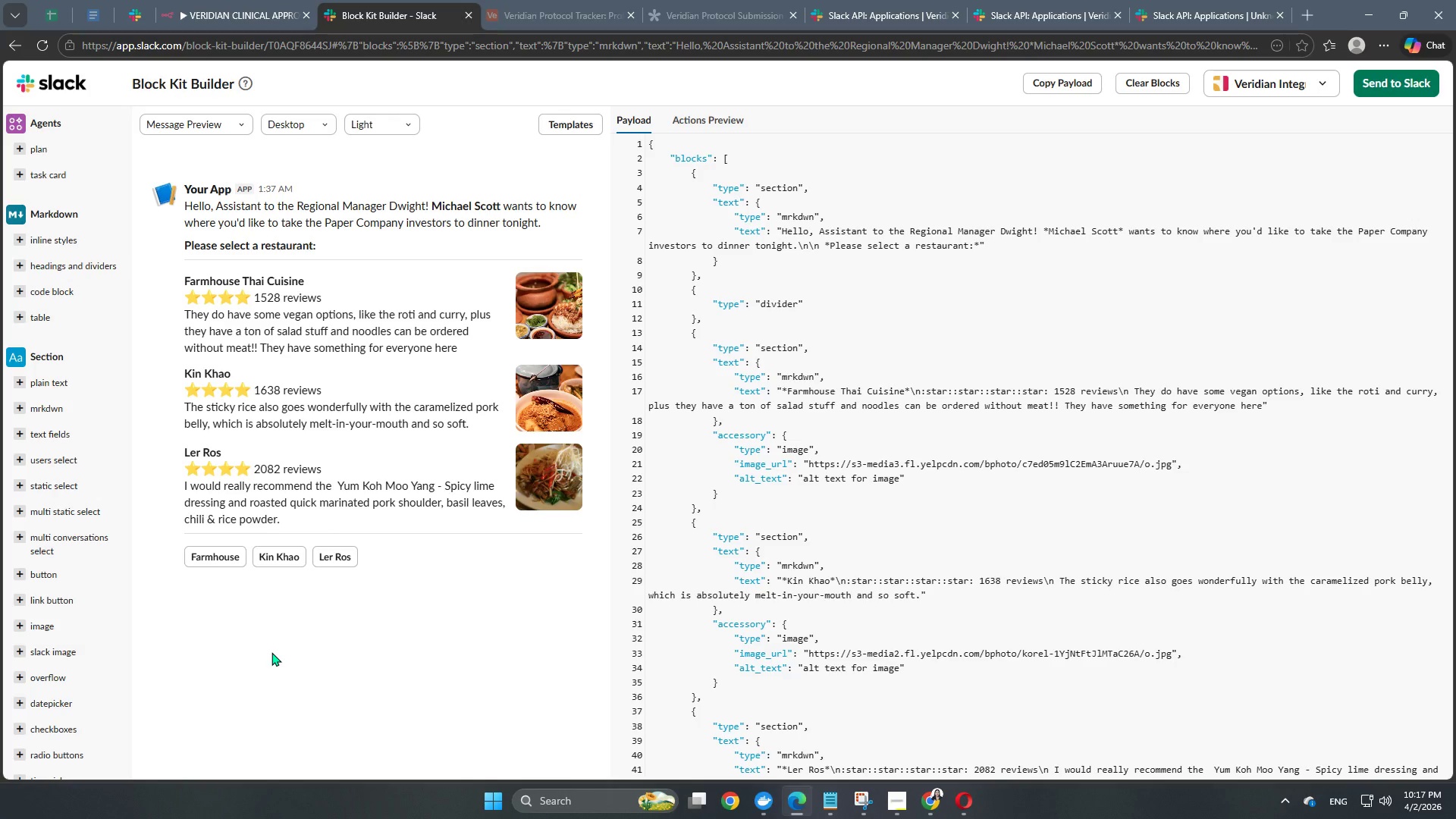 
left_click([208, 0])
 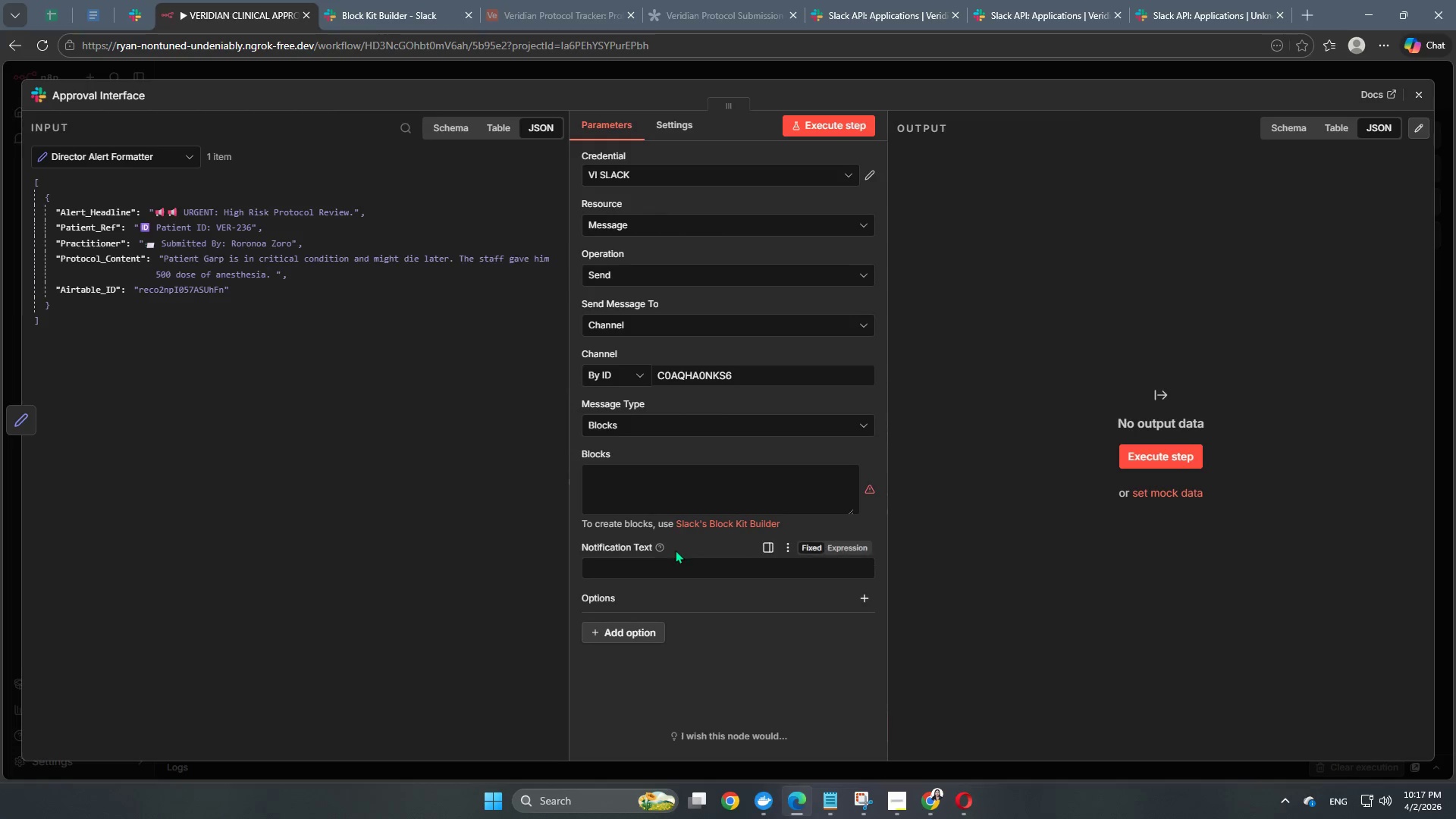 
left_click([673, 565])
 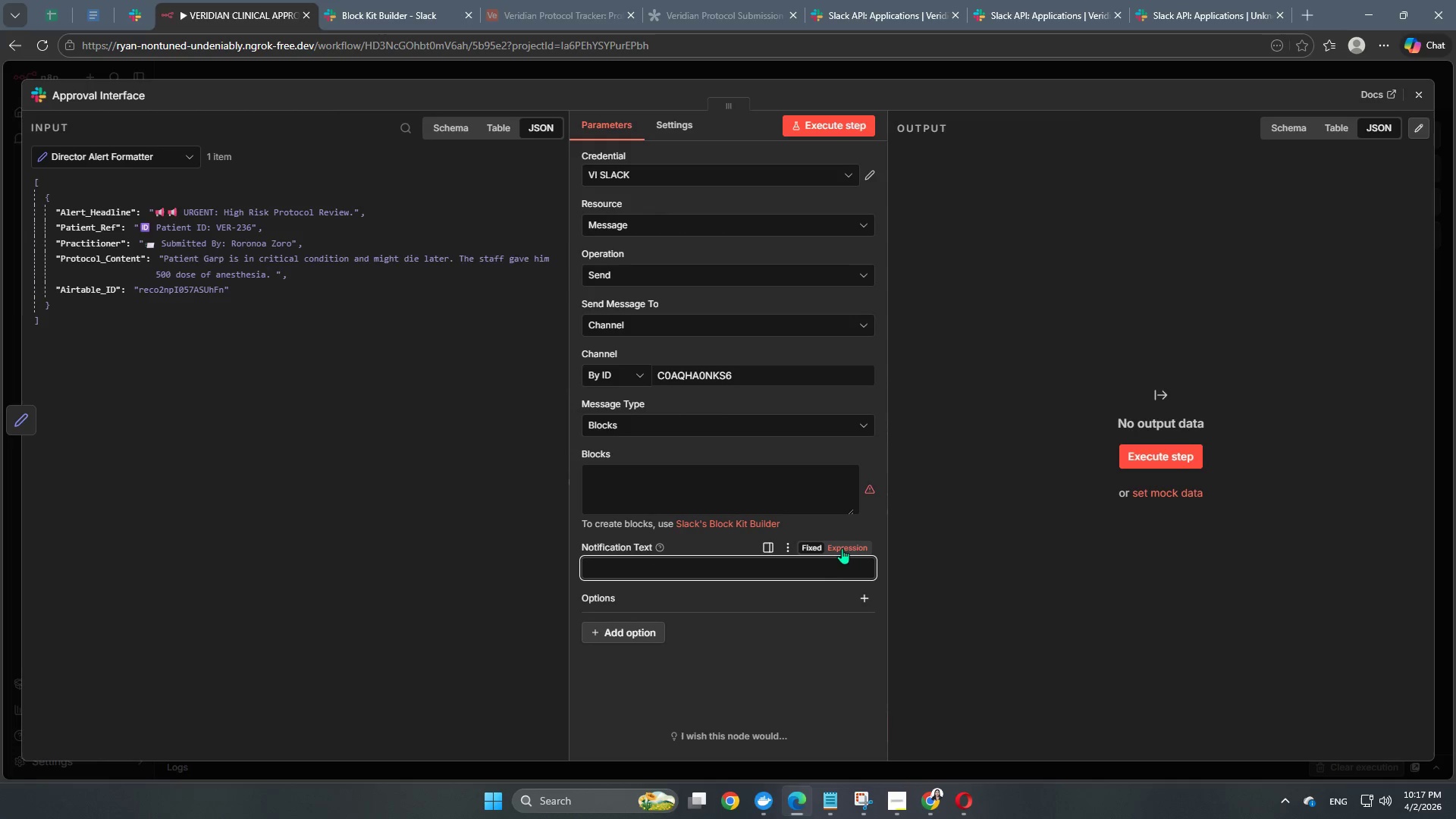 
left_click([844, 544])
 